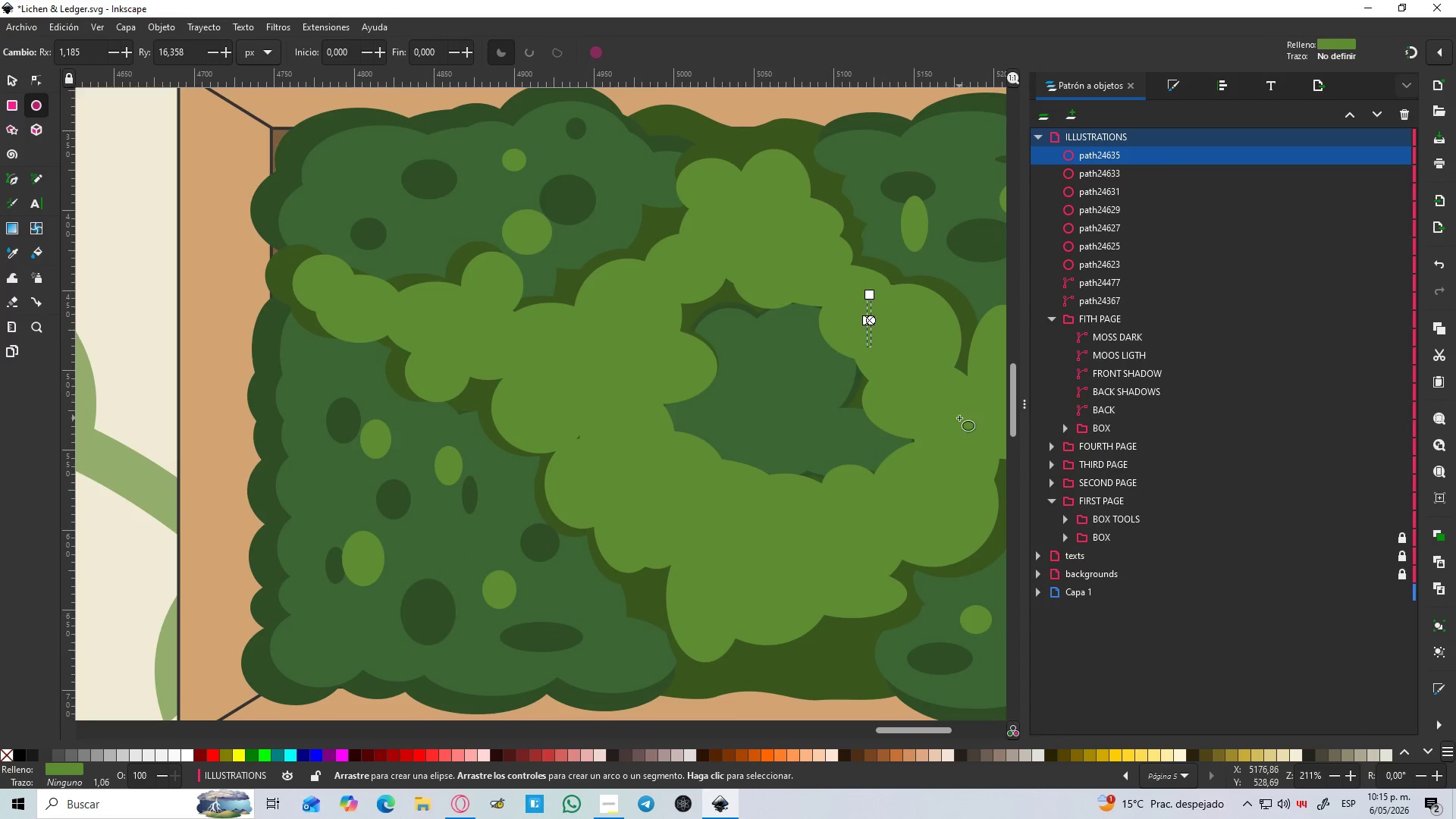 
left_click_drag(start_coordinate=[959, 419], to_coordinate=[927, 441])
 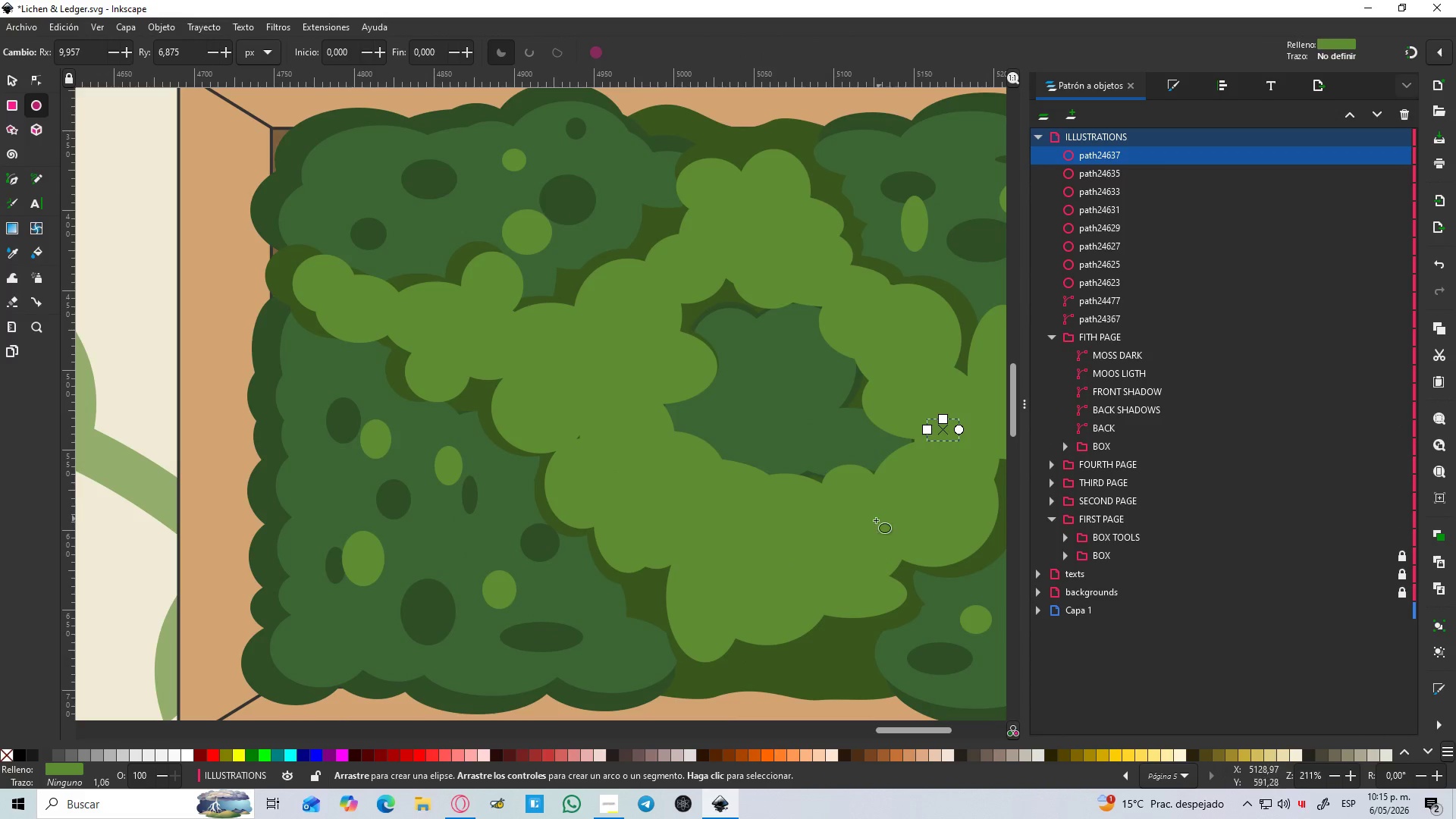 
left_click_drag(start_coordinate=[864, 521], to_coordinate=[904, 556])
 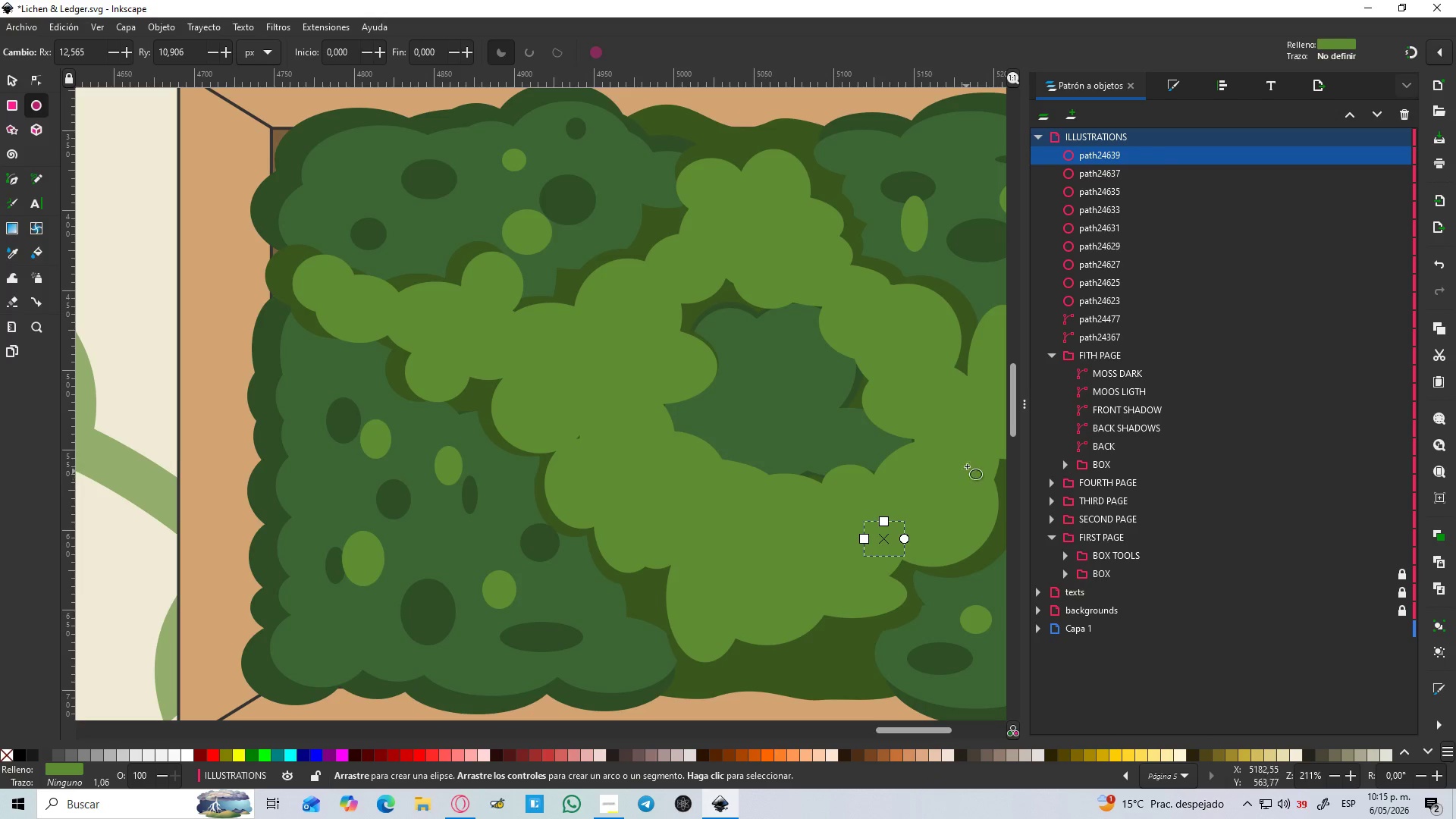 
left_click_drag(start_coordinate=[968, 453], to_coordinate=[943, 491])
 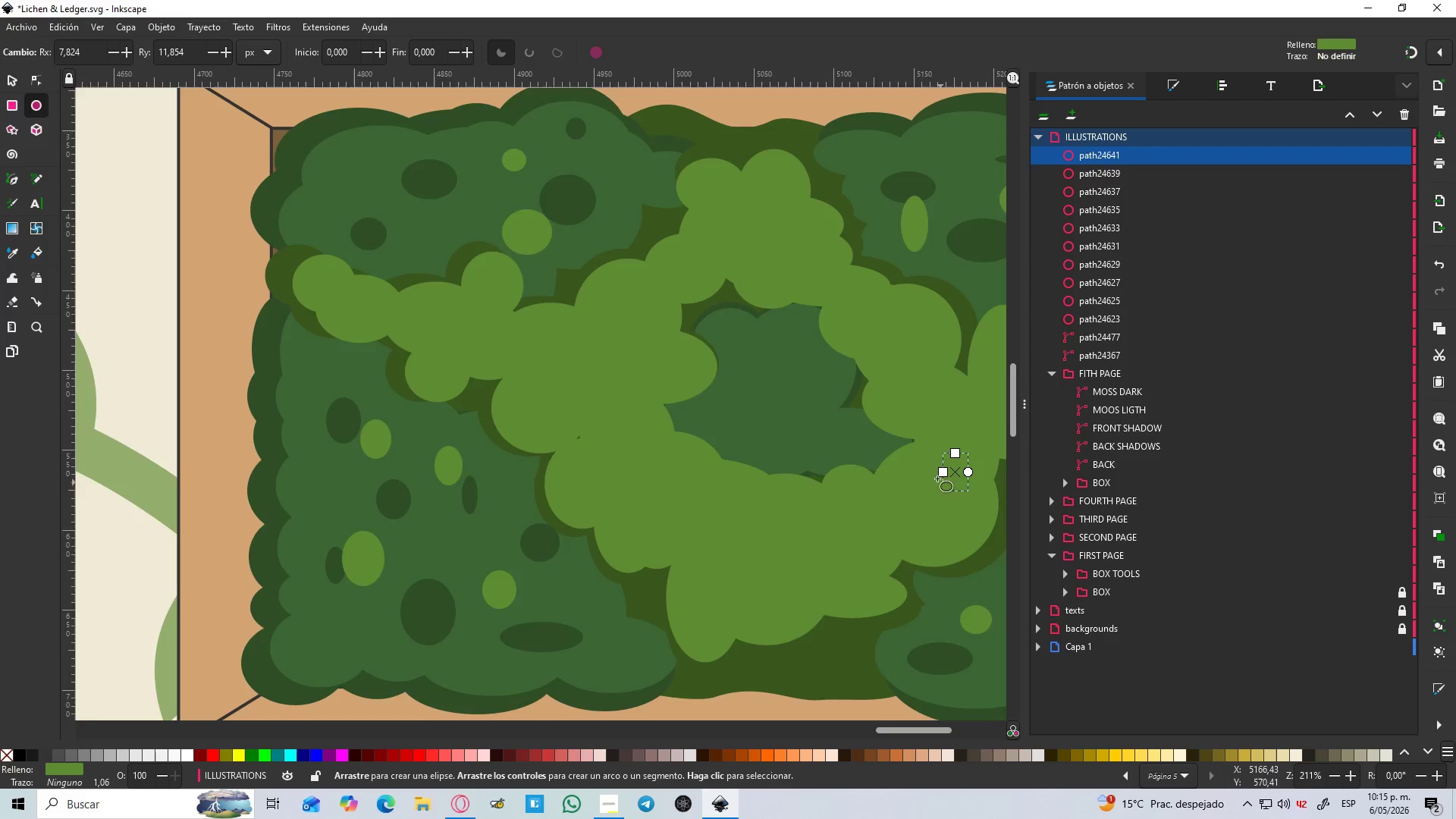 
hold_key(key=Space, duration=0.34)
 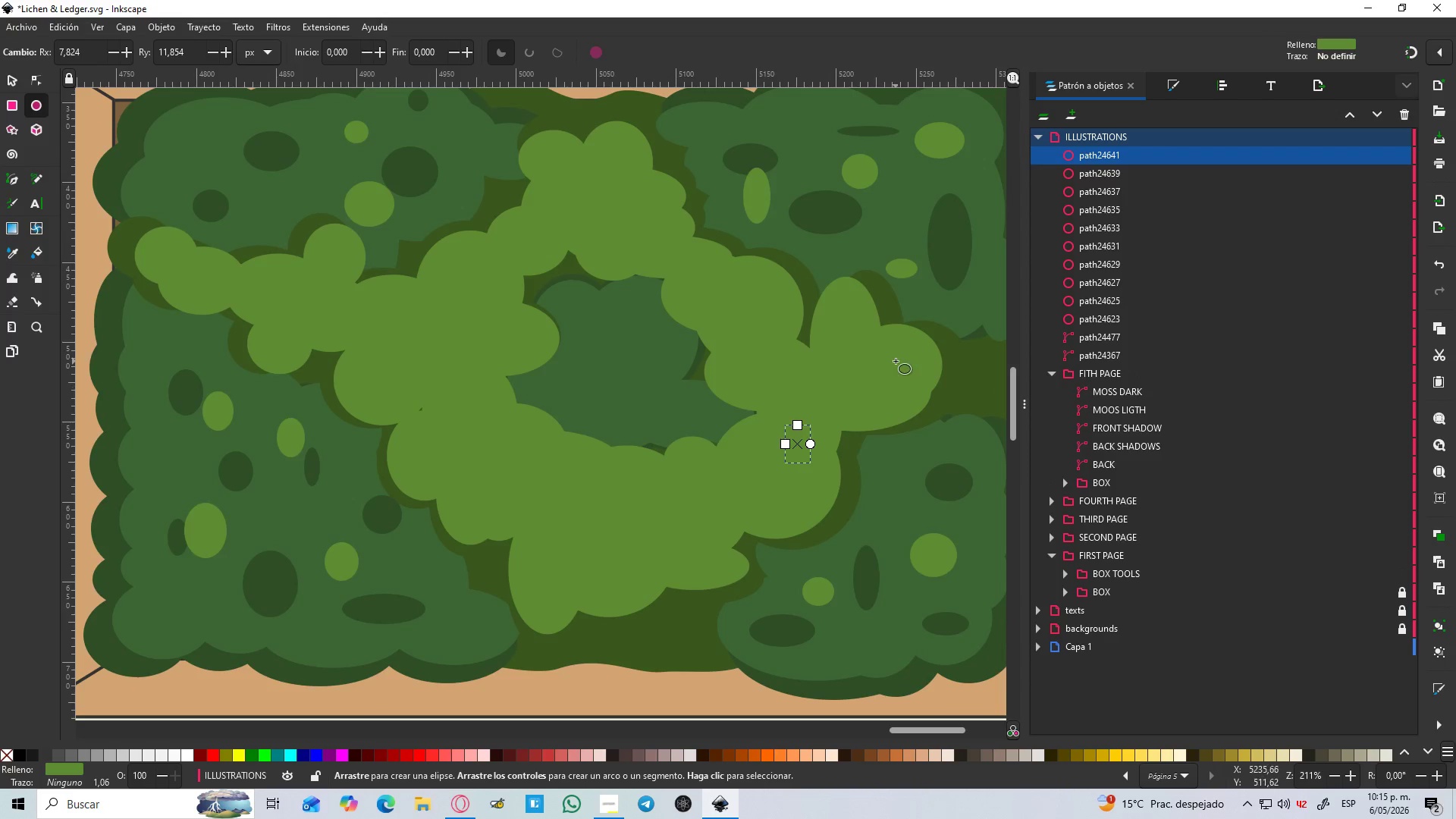 
left_click_drag(start_coordinate=[896, 361], to_coordinate=[854, 386])
 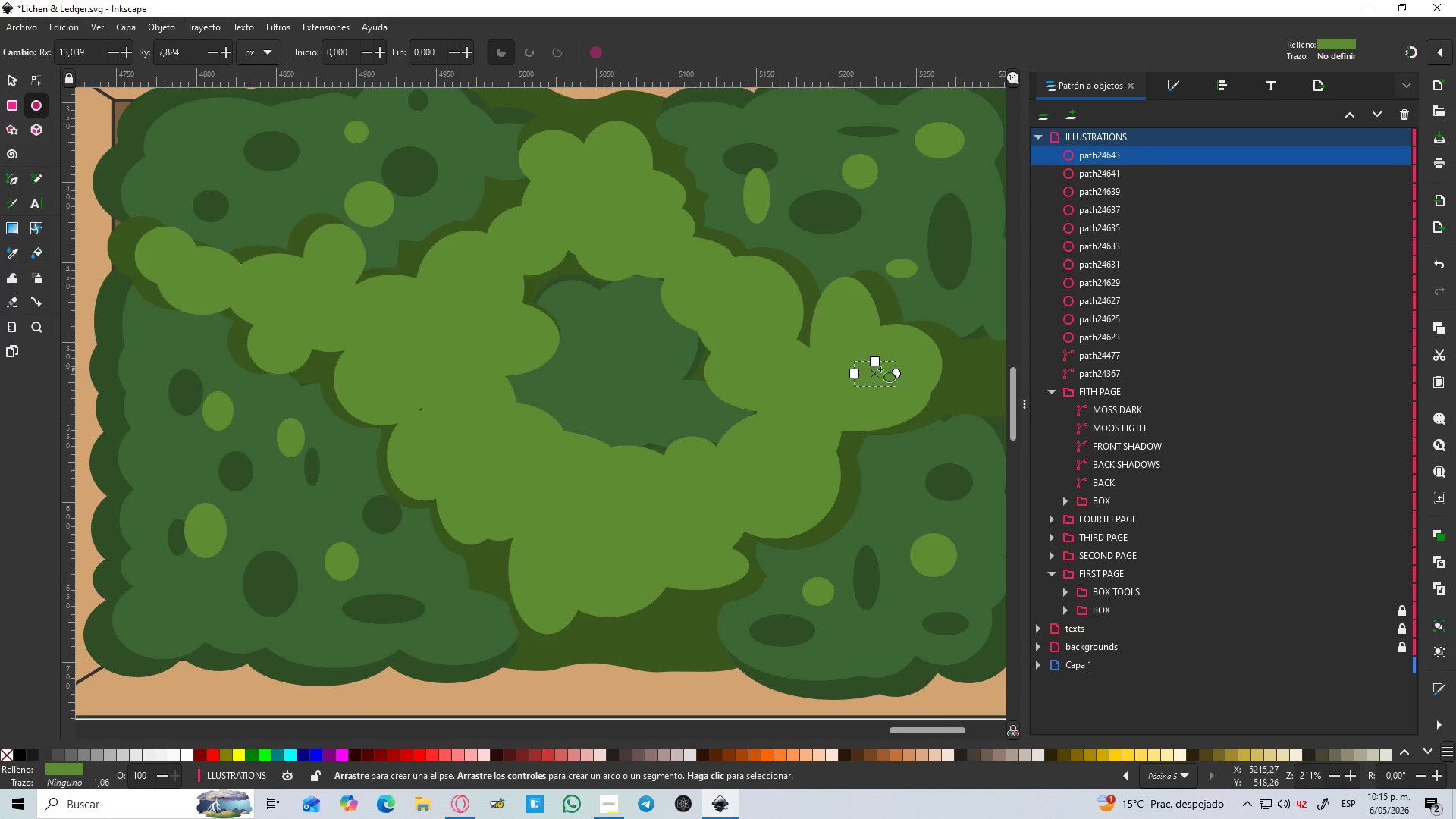 
hold_key(key=ShiftLeft, duration=0.84)
left_click([1100, 340])
 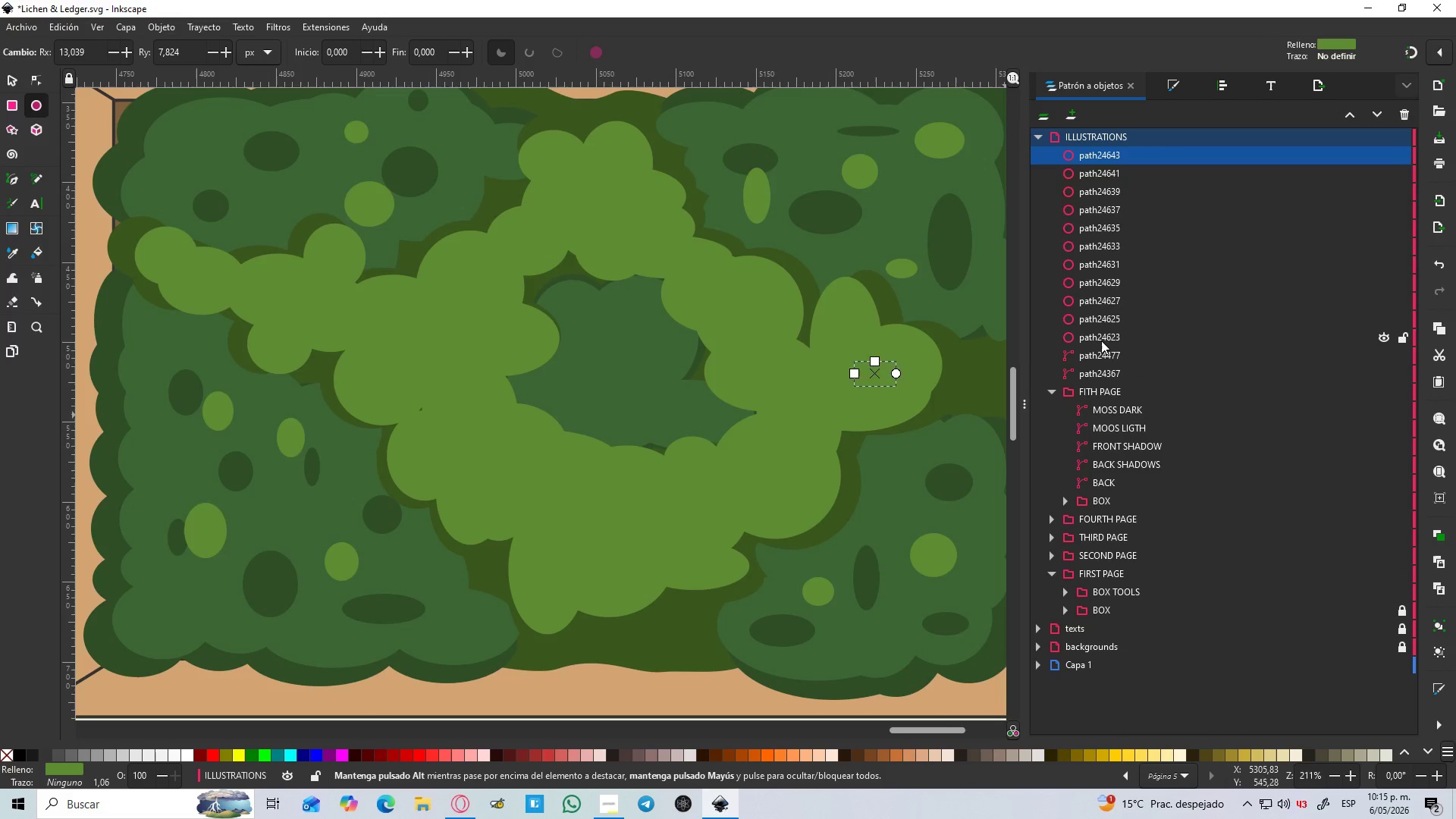 
hold_key(key=ShiftLeft, duration=15.95)
 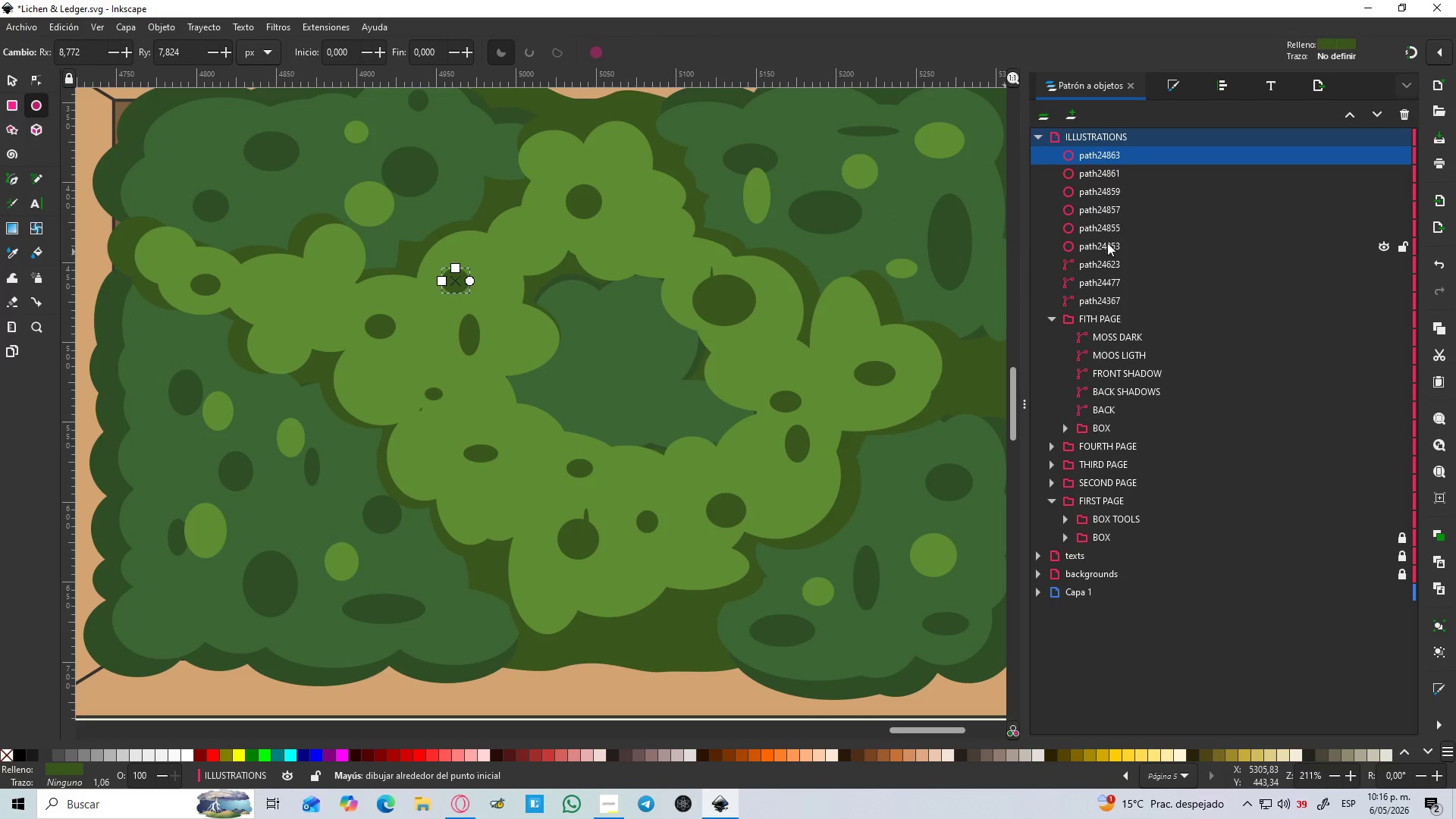 
key(Control+NumpadAdd)
 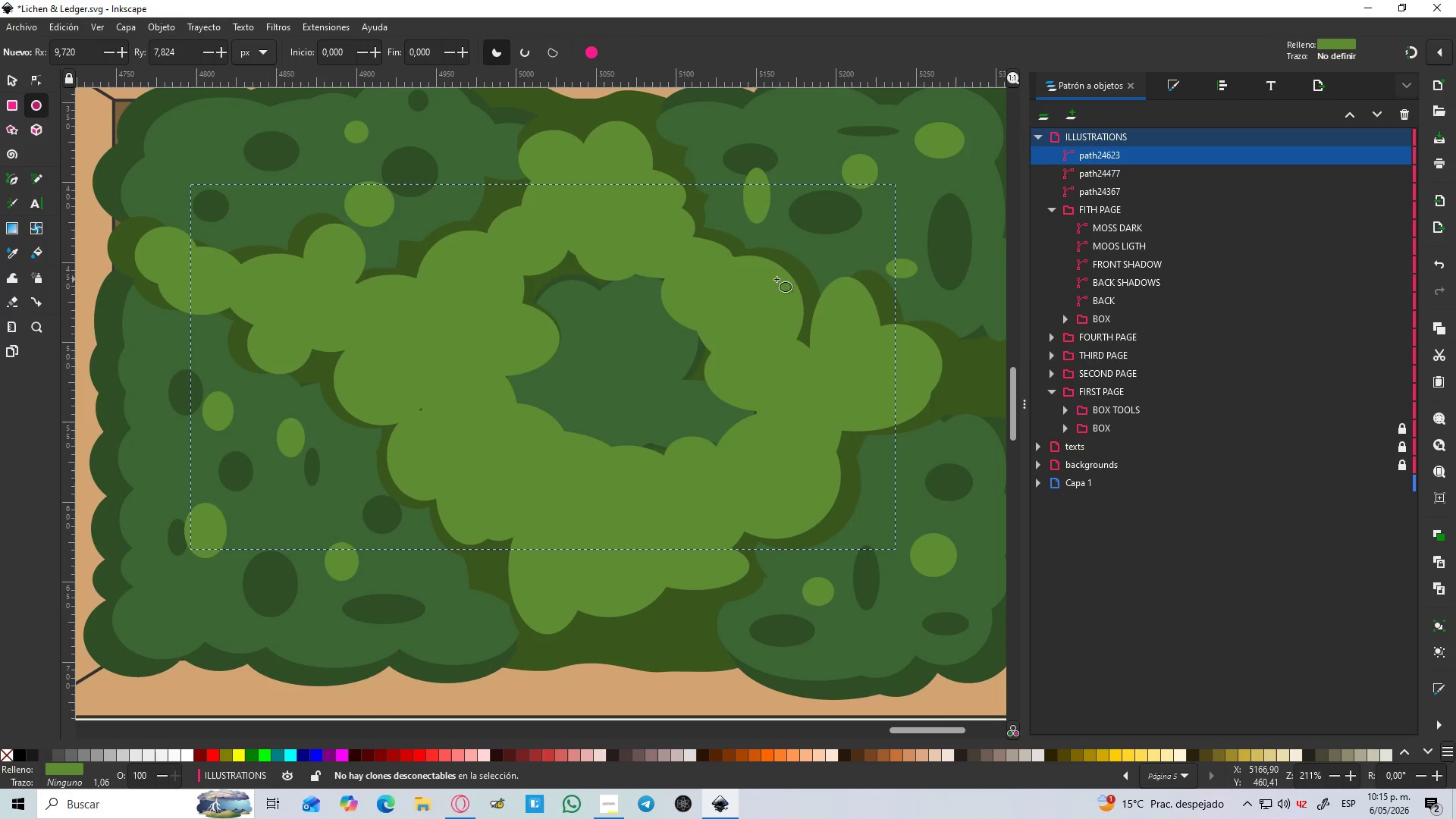 
key(D)
 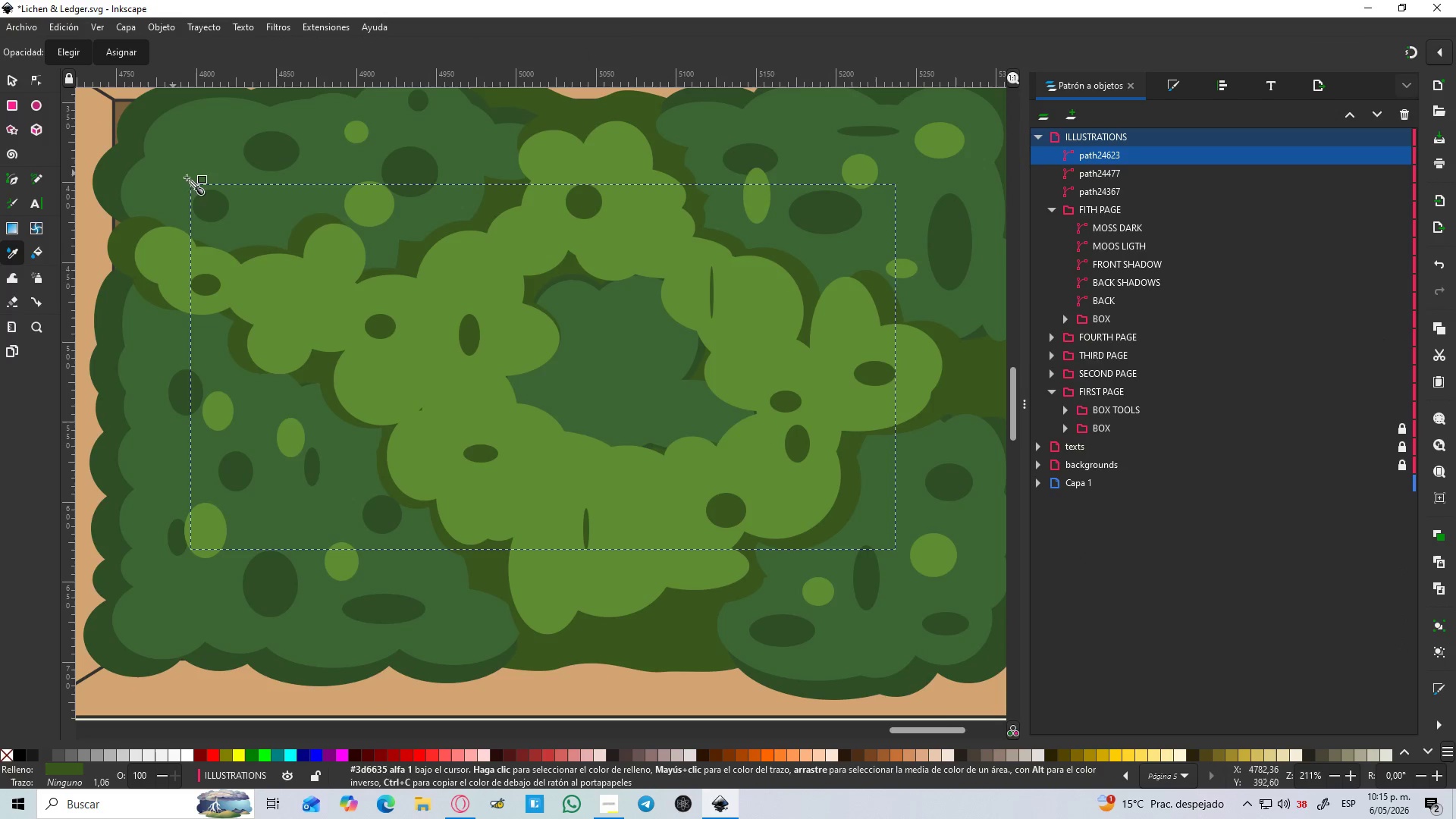 
left_click([42, 105])
 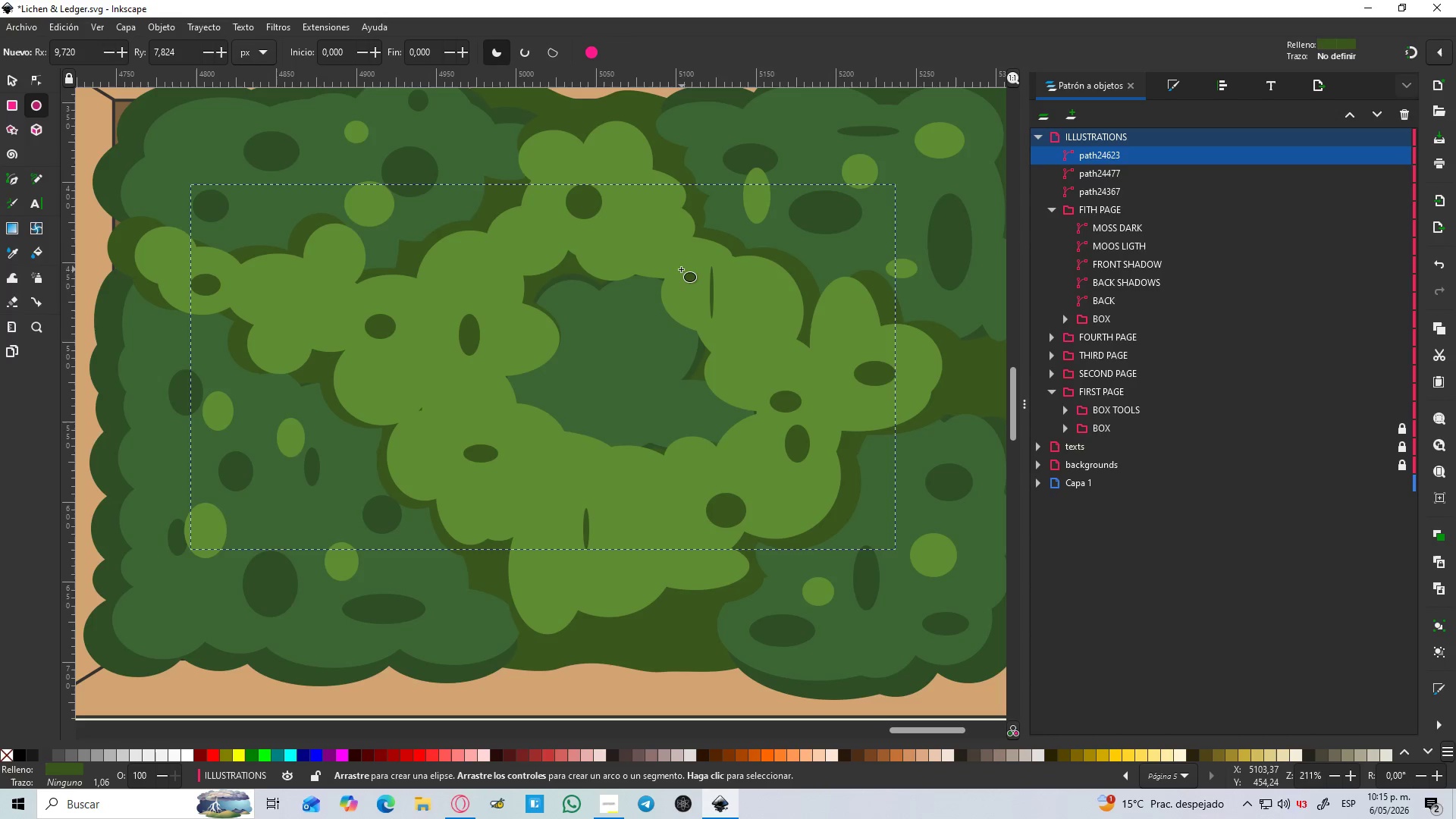 
left_click_drag(start_coordinate=[692, 275], to_coordinate=[756, 326])
 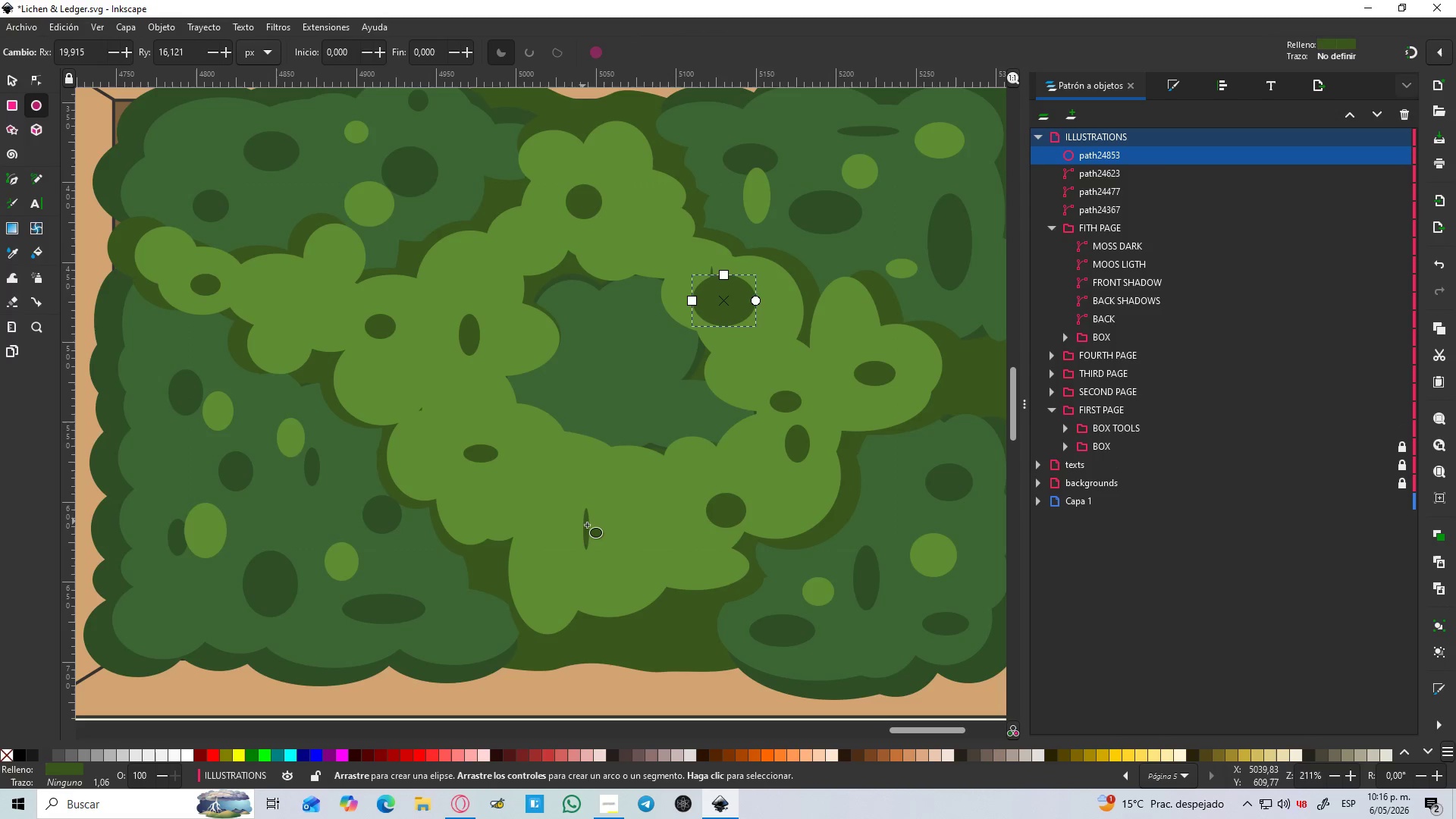 
left_click_drag(start_coordinate=[599, 519], to_coordinate=[557, 560])
 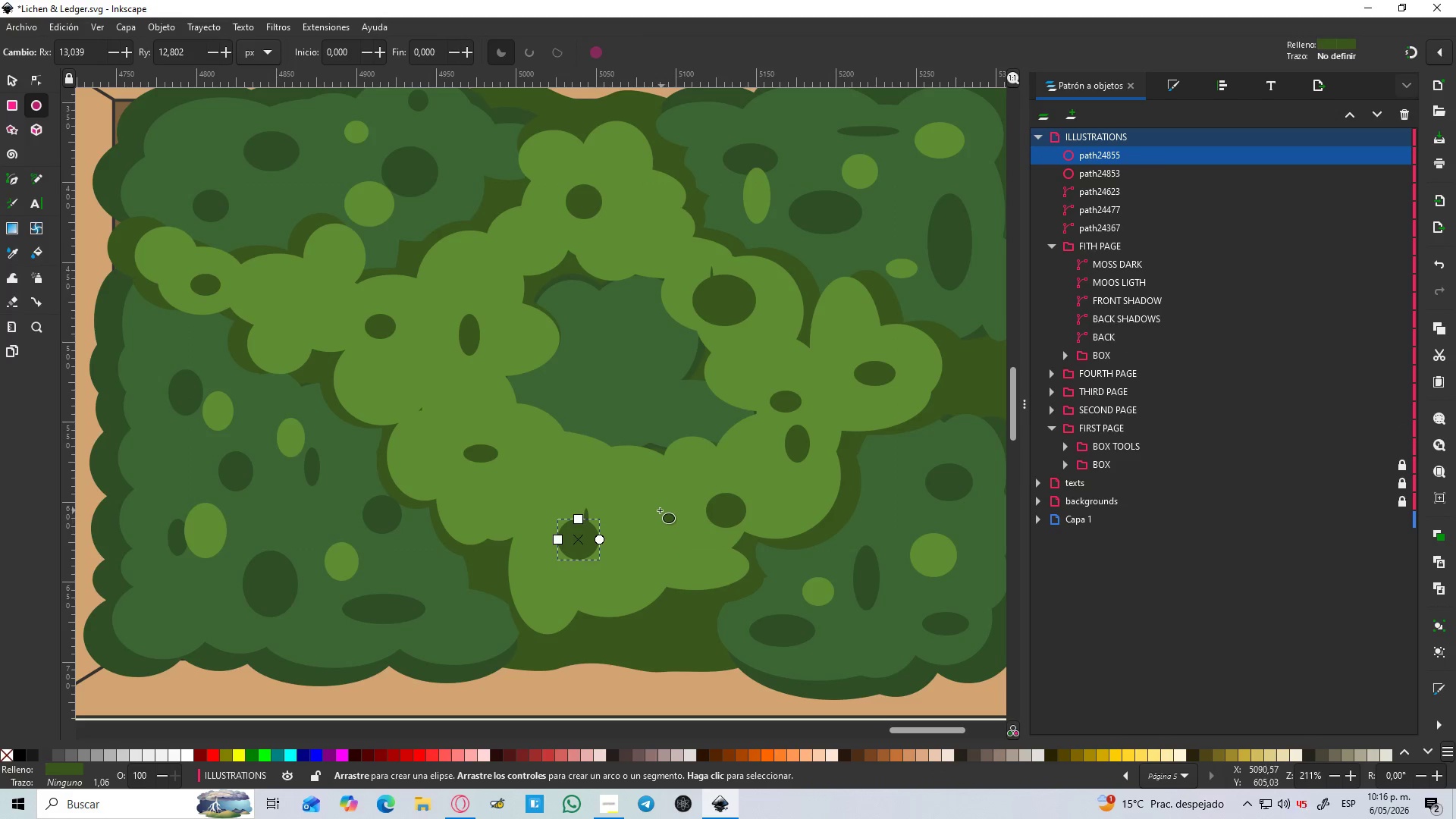 
left_click_drag(start_coordinate=[658, 510], to_coordinate=[636, 533])
 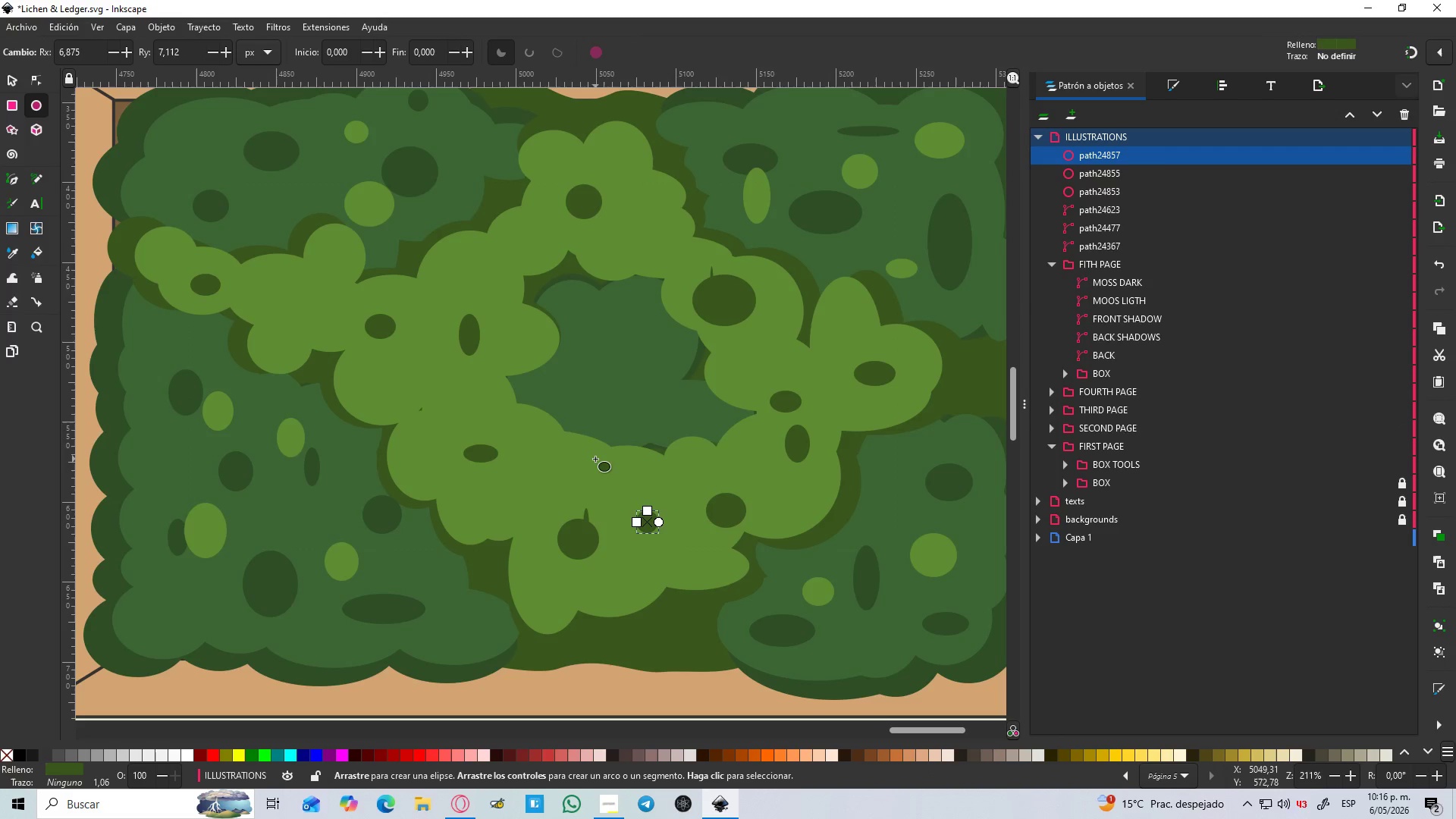 
left_click_drag(start_coordinate=[593, 459], to_coordinate=[566, 478])
 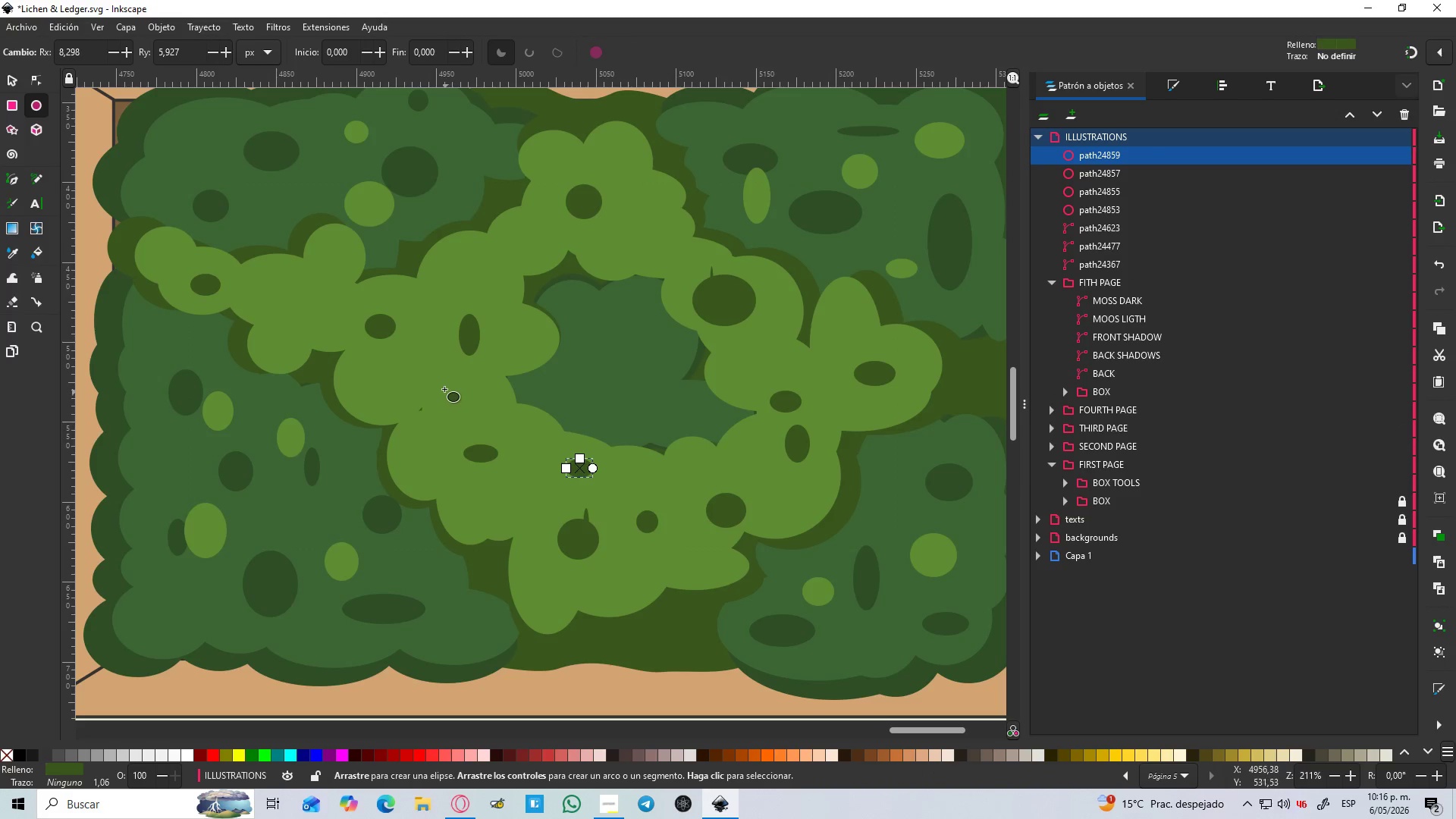 
left_click_drag(start_coordinate=[443, 388], to_coordinate=[425, 400])
 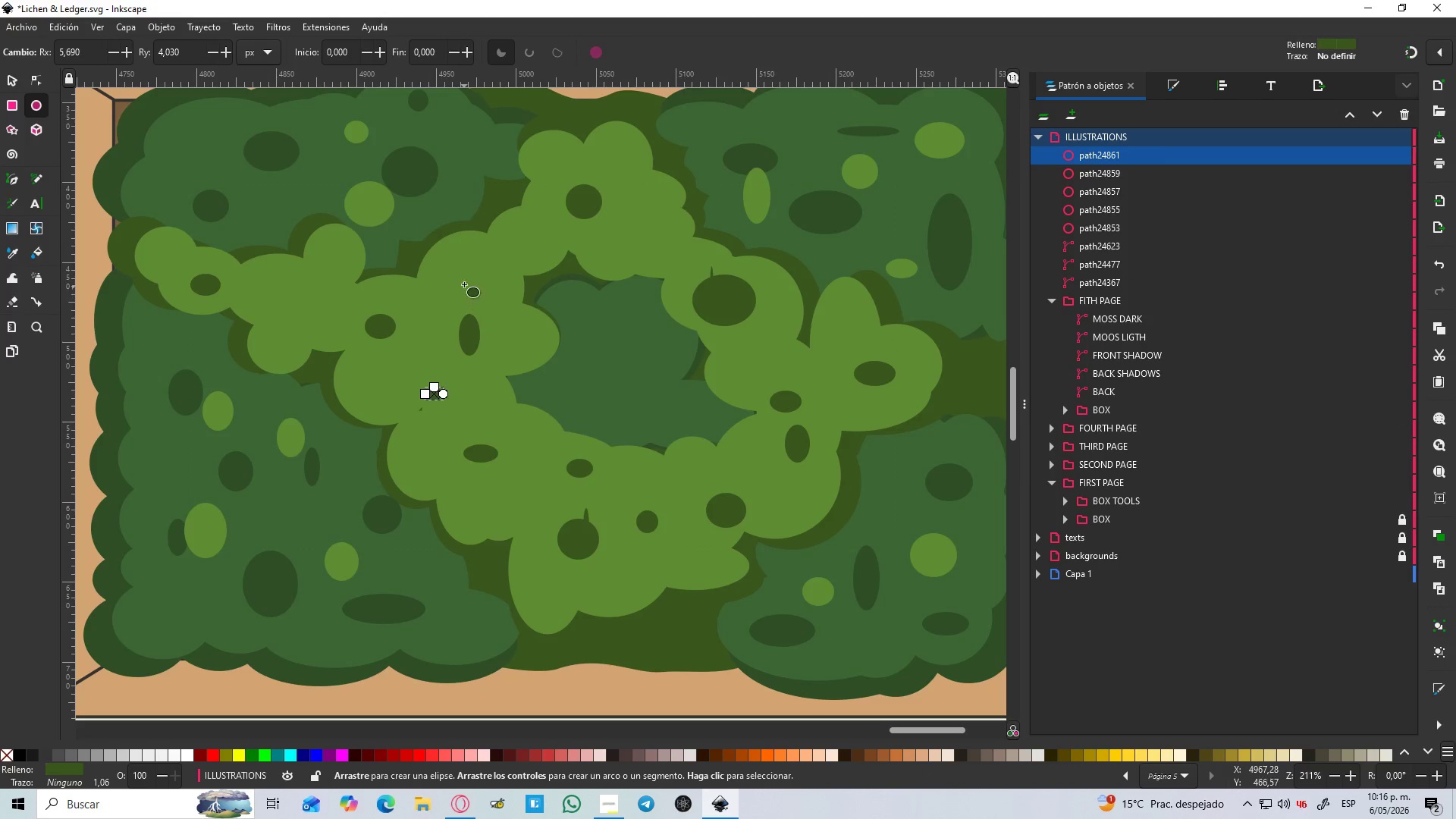 
left_click_drag(start_coordinate=[469, 268], to_coordinate=[441, 293])
 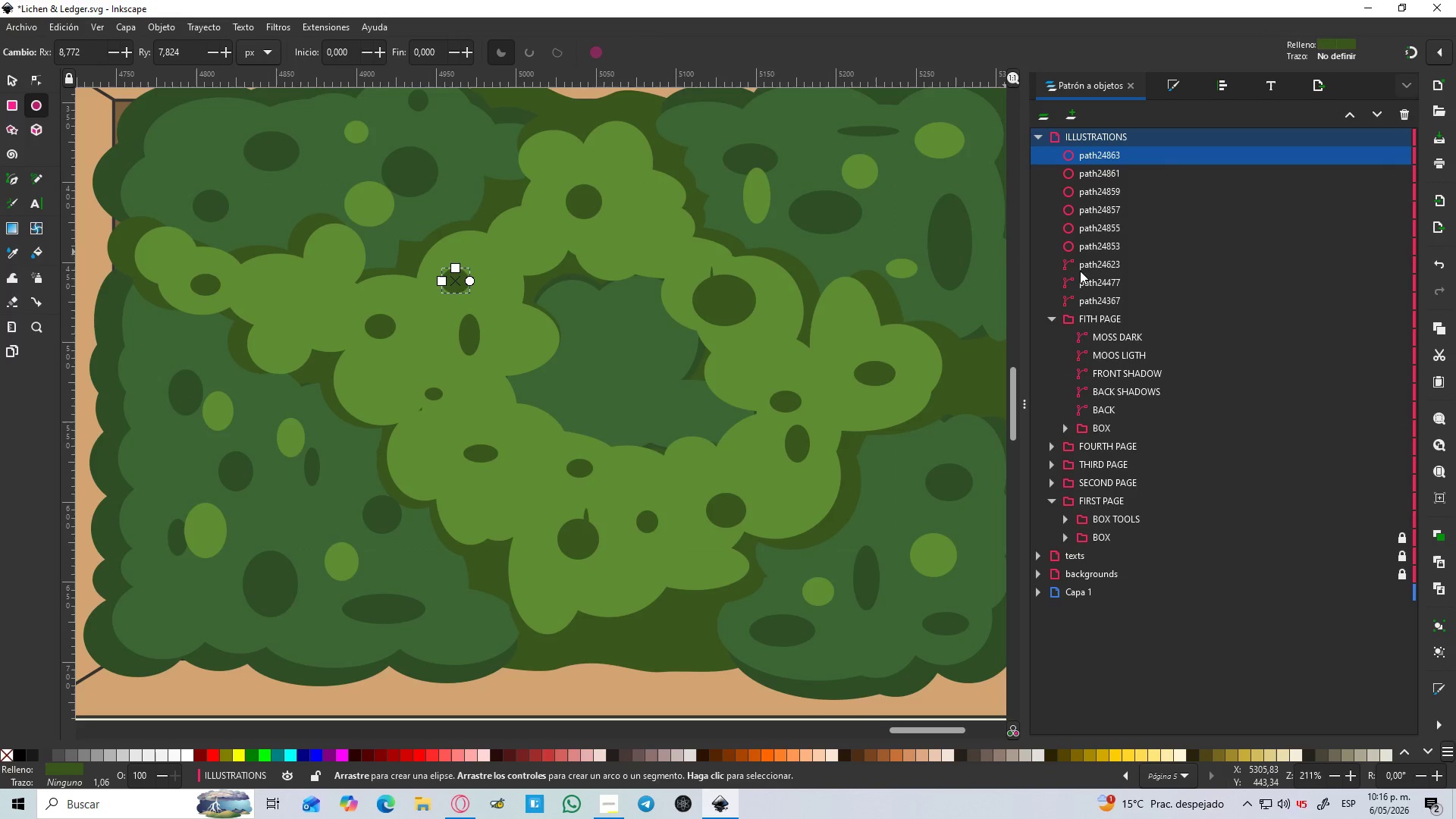 
hold_key(key=ShiftLeft, duration=17.94)
left_click([1106, 239])
 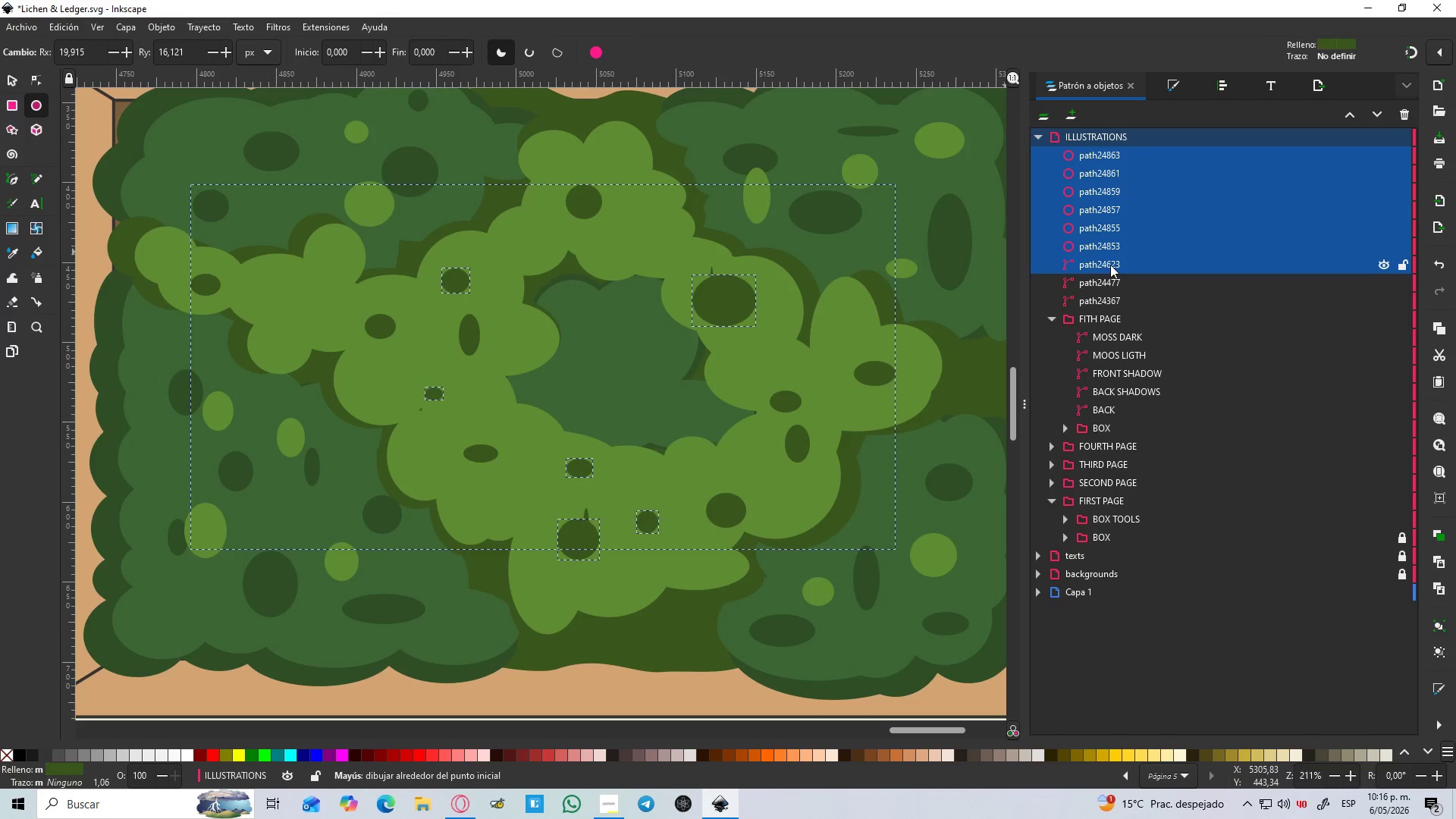 
key(Control+NumpadAdd)
 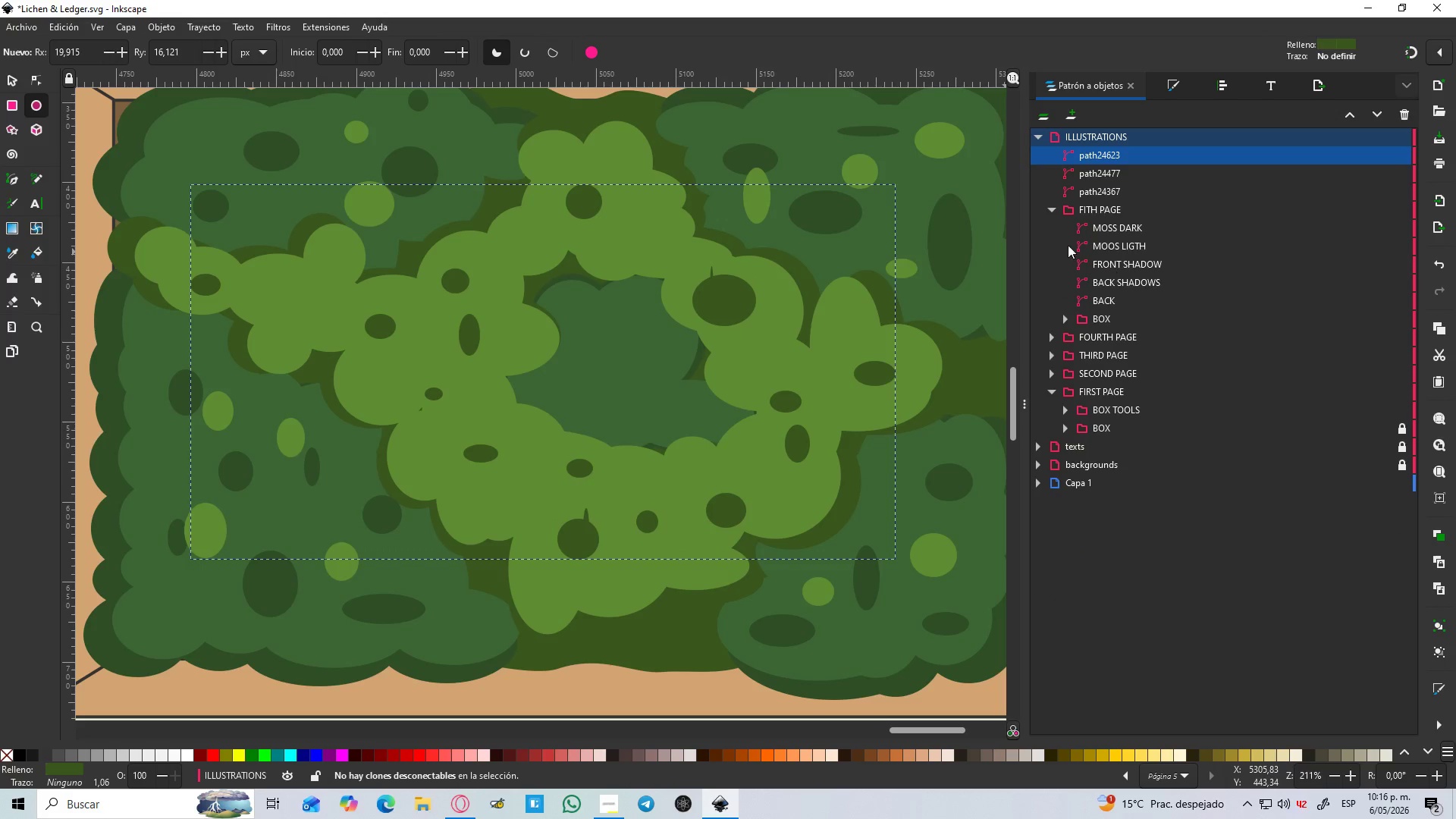 
hold_key(key=ControlLeft, duration=1.5)
scroll: coordinate [810, 321], scroll_direction: down, amount: 2.0
 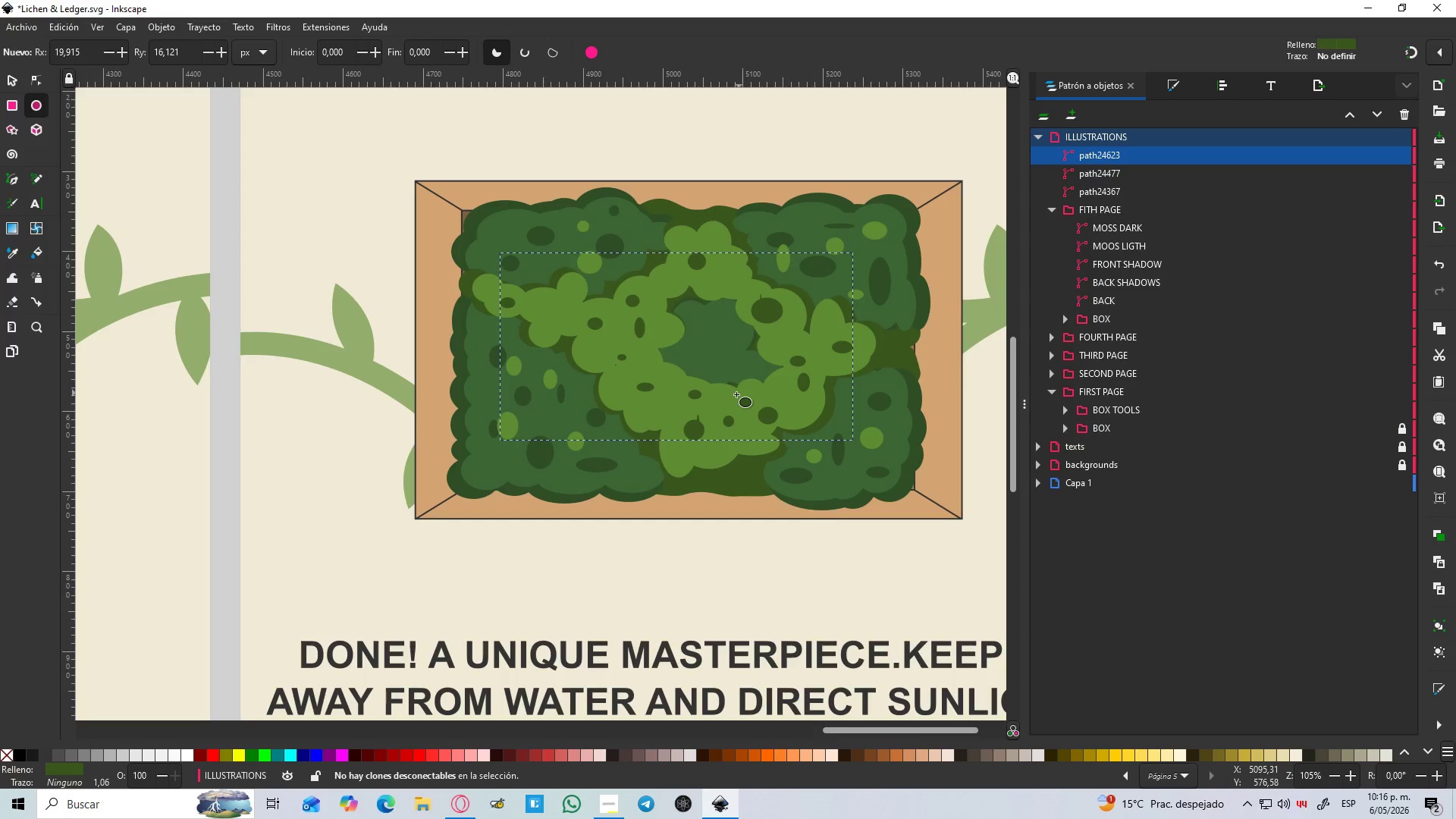 
hold_key(key=ControlLeft, duration=0.36)
scroll: coordinate [719, 393], scroll_direction: up, amount: 3.0
 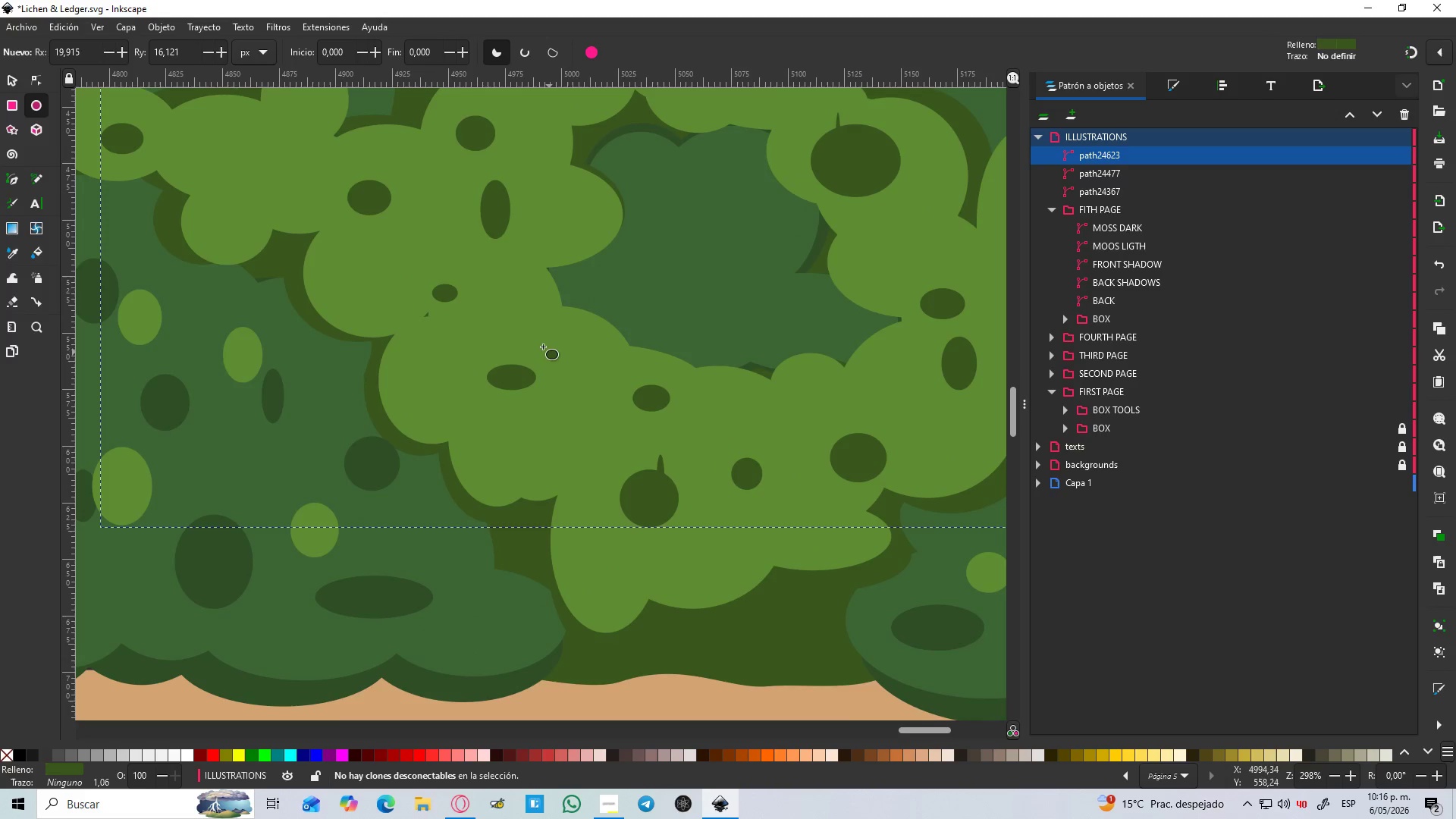 
left_click_drag(start_coordinate=[516, 328], to_coordinate=[553, 375])
 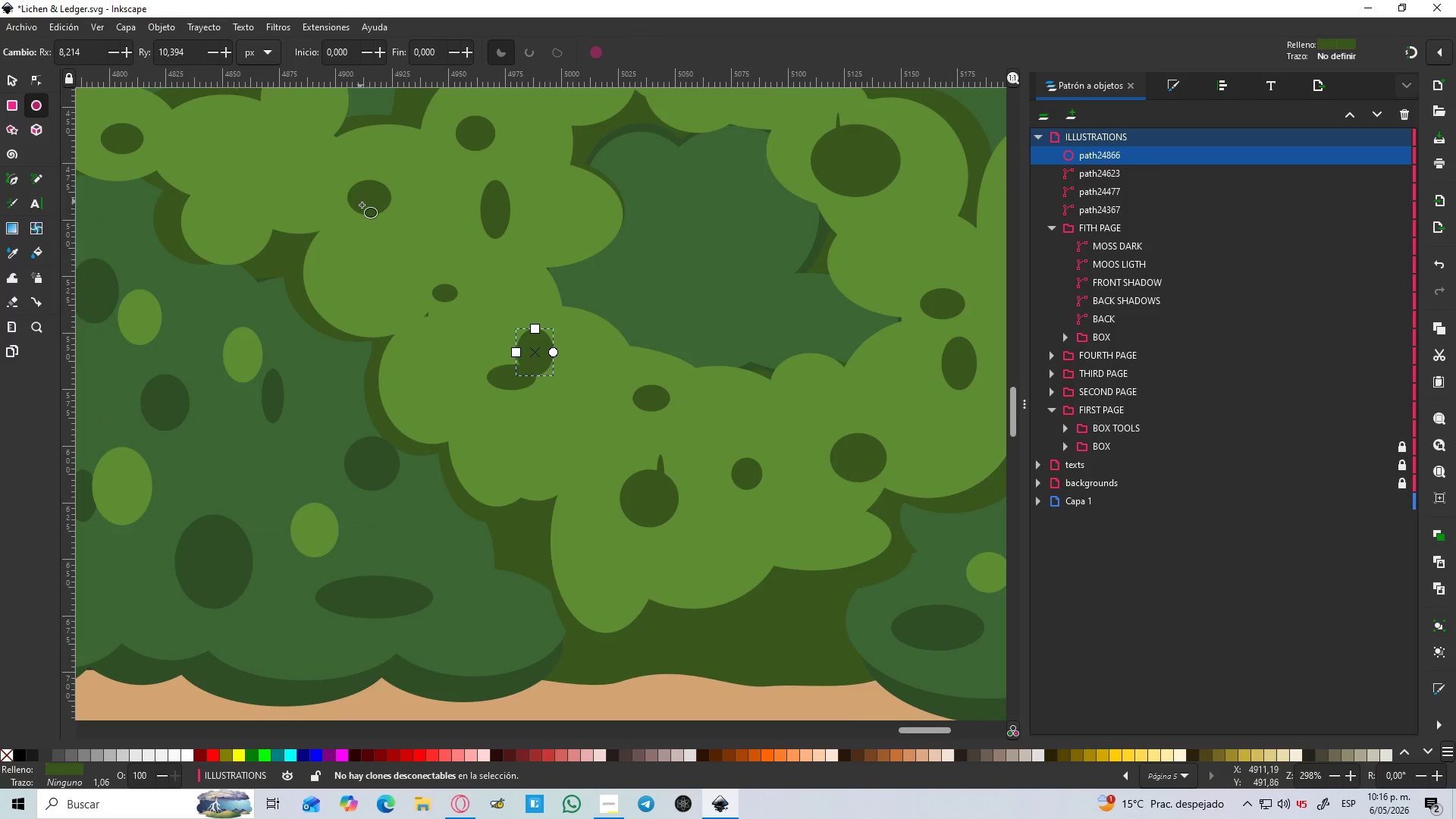 
left_click_drag(start_coordinate=[369, 215], to_coordinate=[399, 259])
 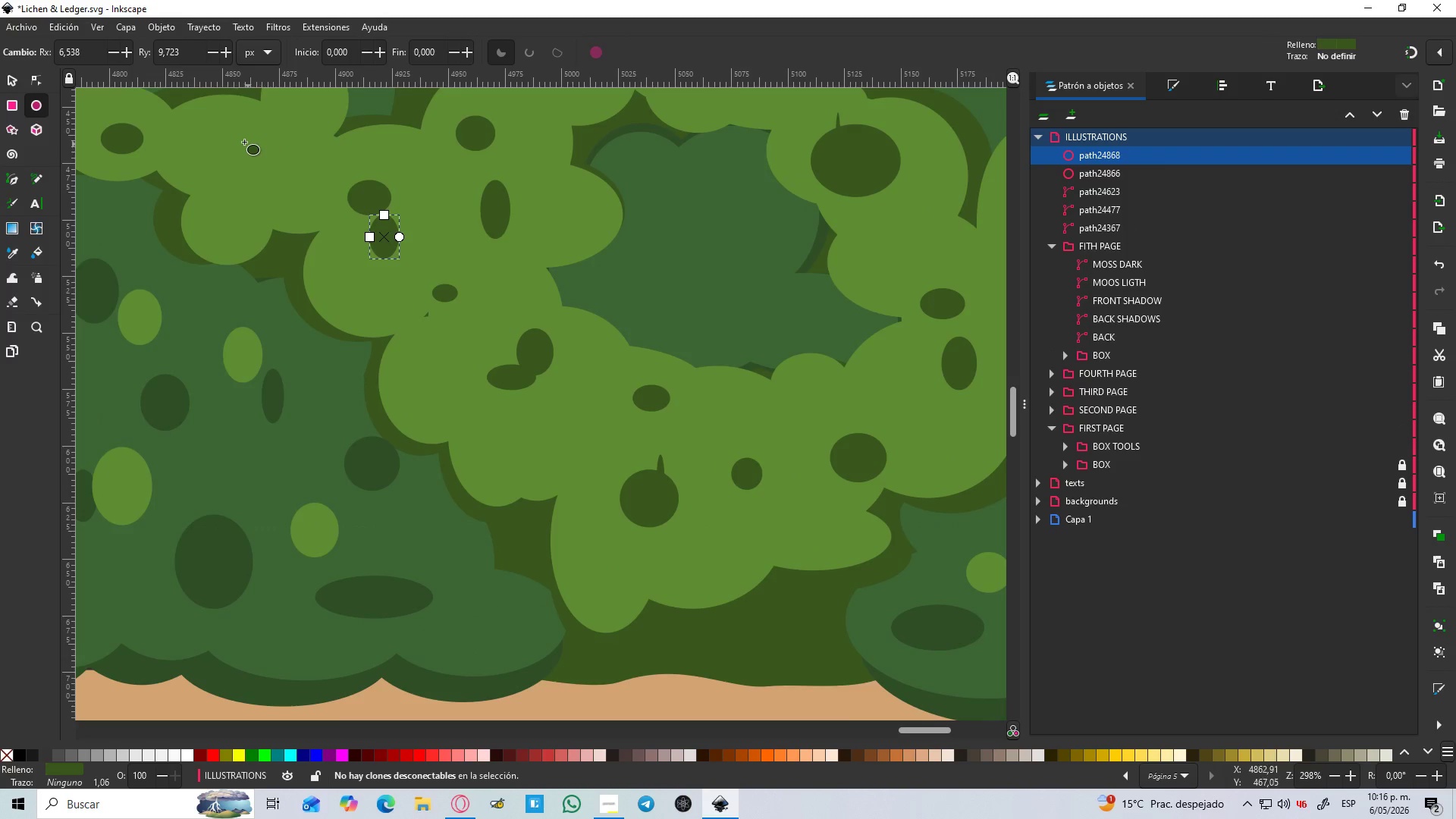 
left_click_drag(start_coordinate=[231, 133], to_coordinate=[270, 175])
 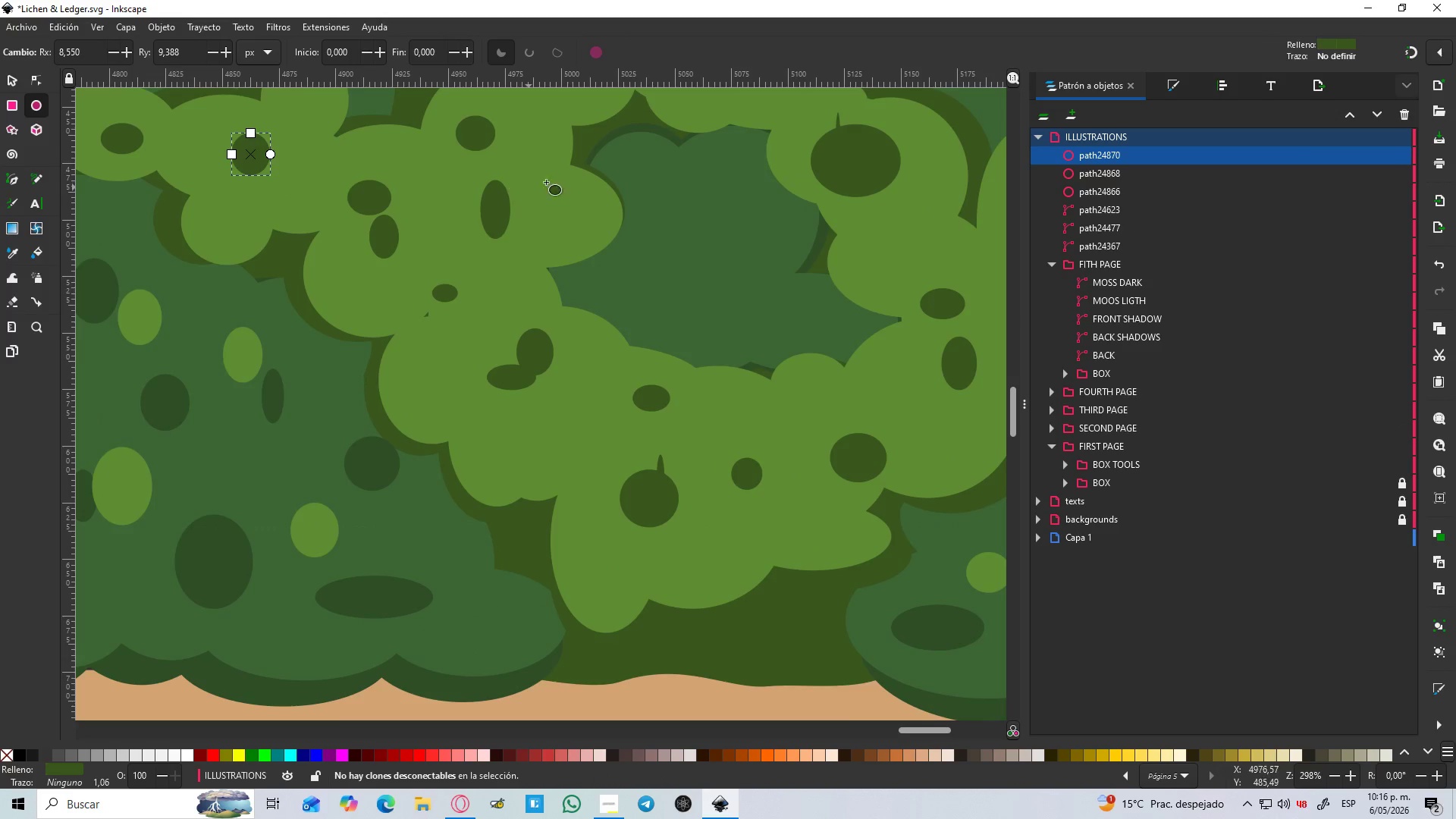 
left_click_drag(start_coordinate=[539, 163], to_coordinate=[593, 207])
 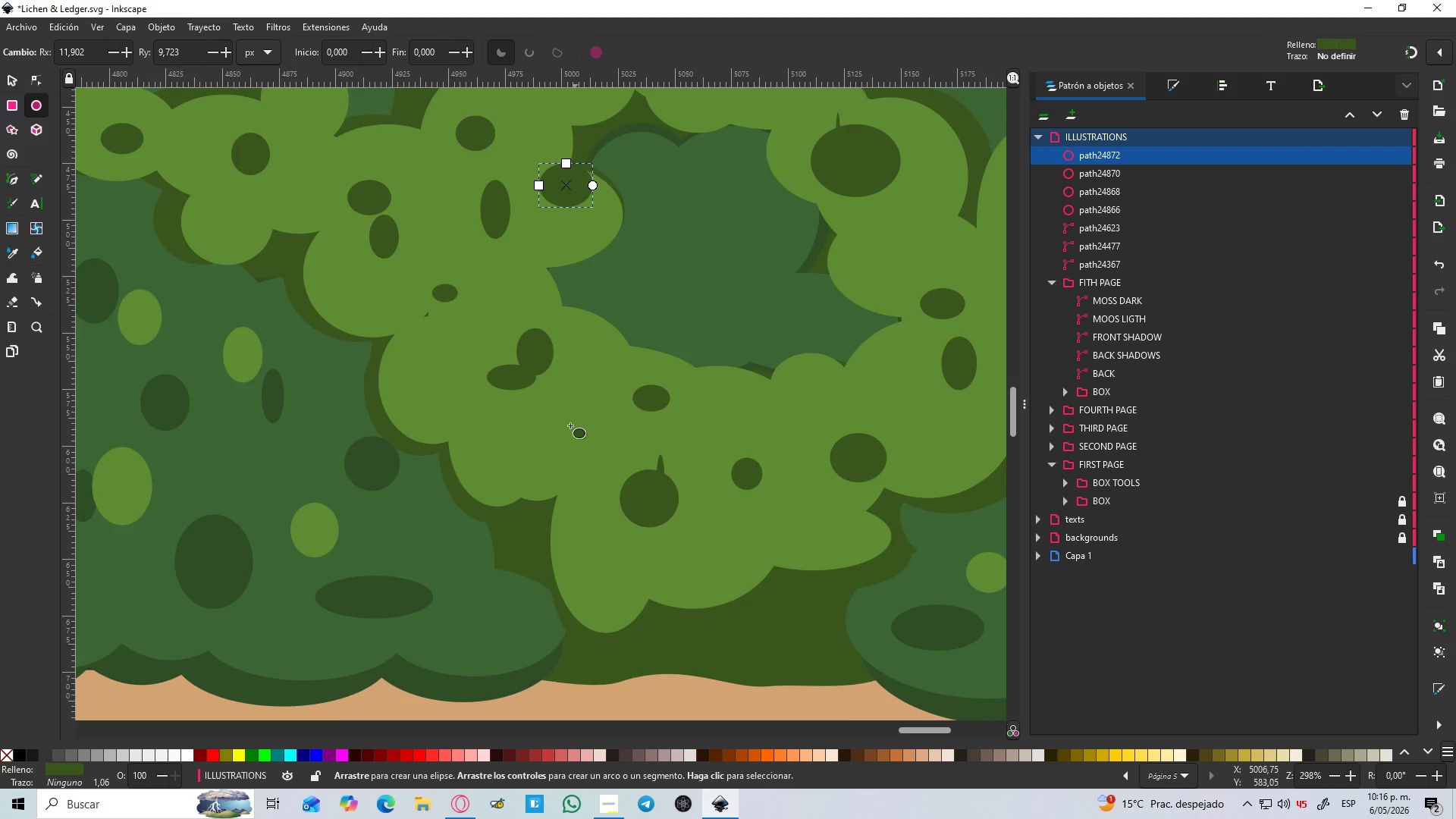 
left_click_drag(start_coordinate=[559, 439], to_coordinate=[599, 494])
 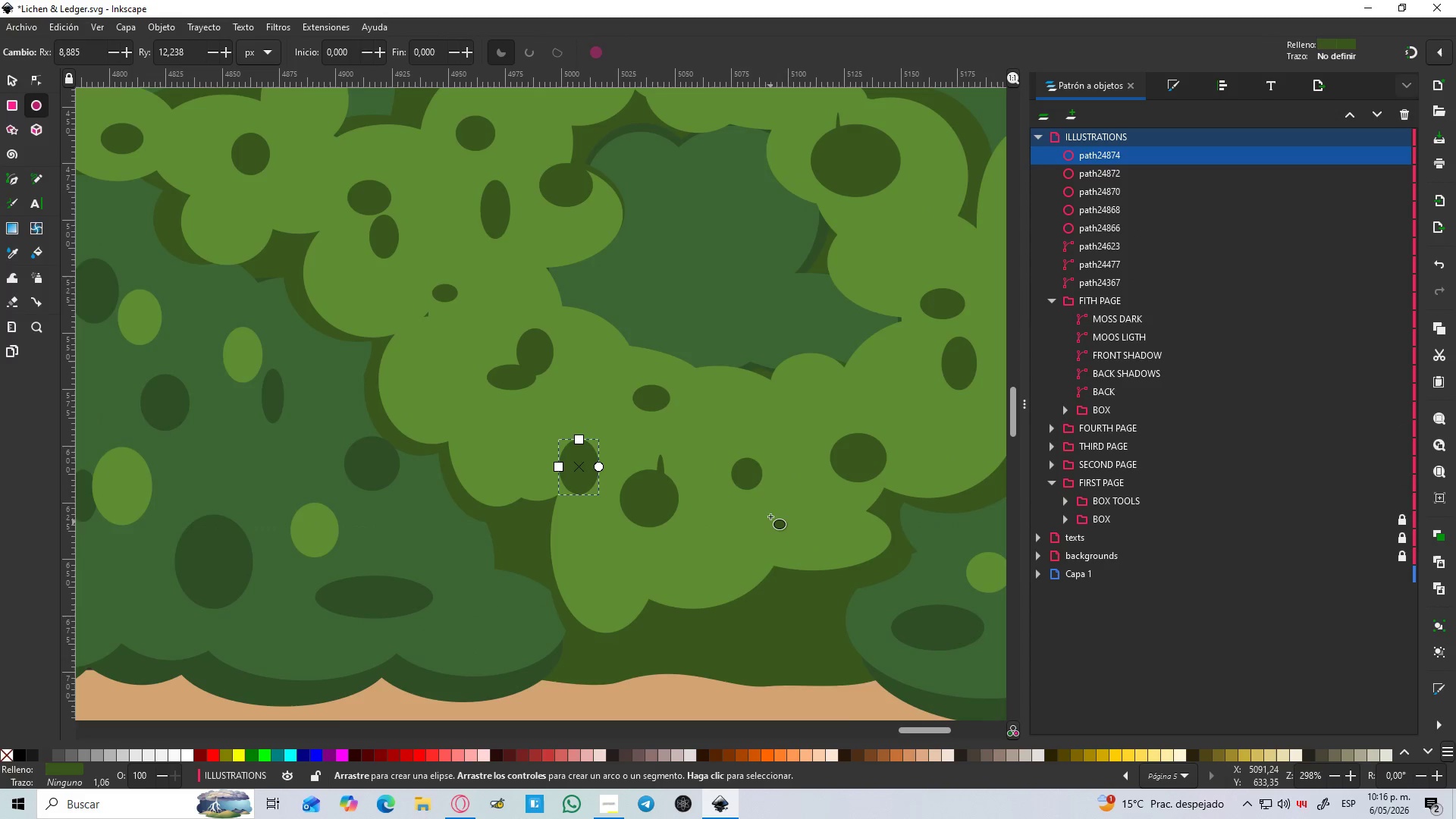 
left_click_drag(start_coordinate=[775, 508], to_coordinate=[829, 548])
 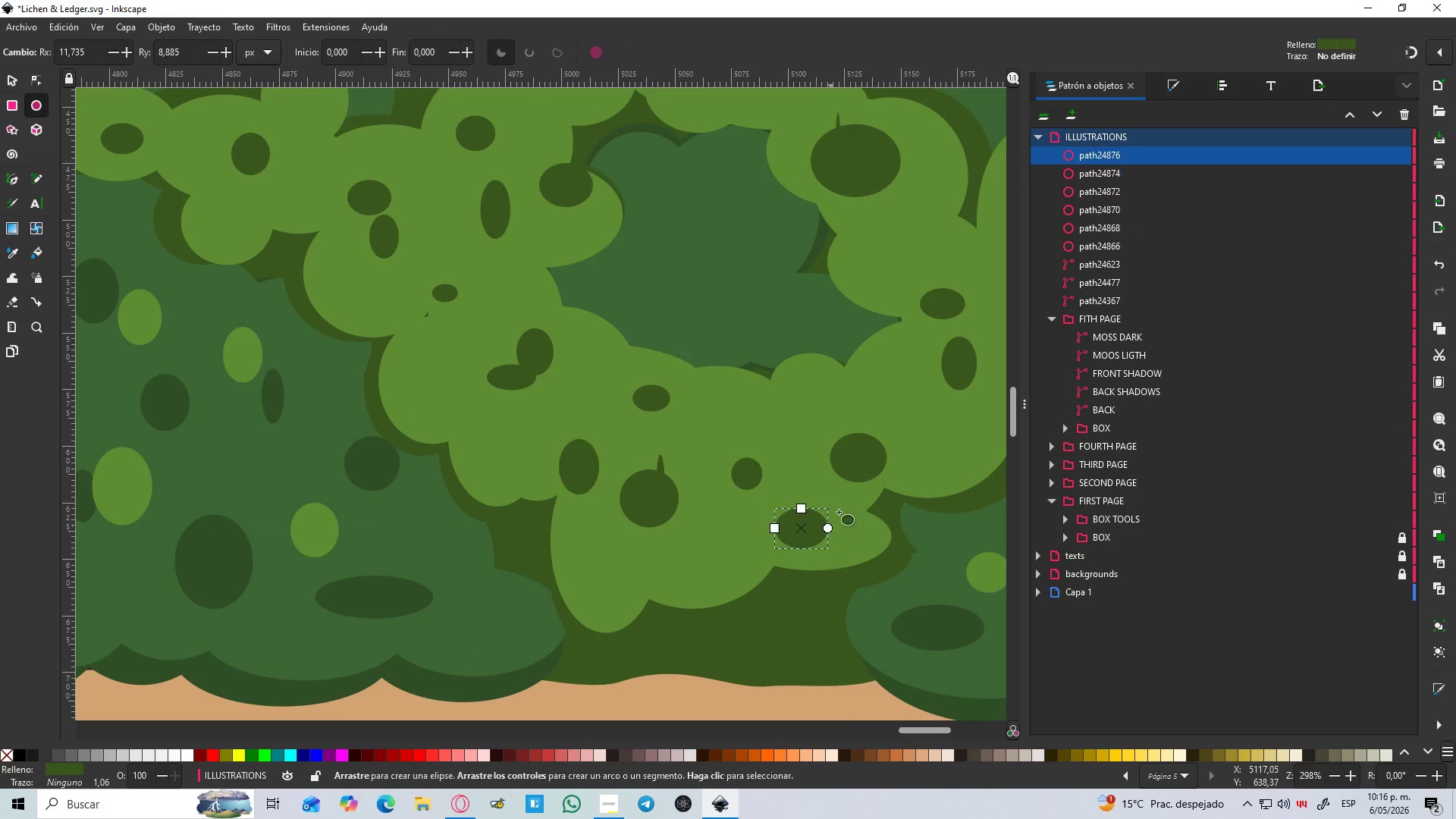 
hold_key(key=Space, duration=0.44)
 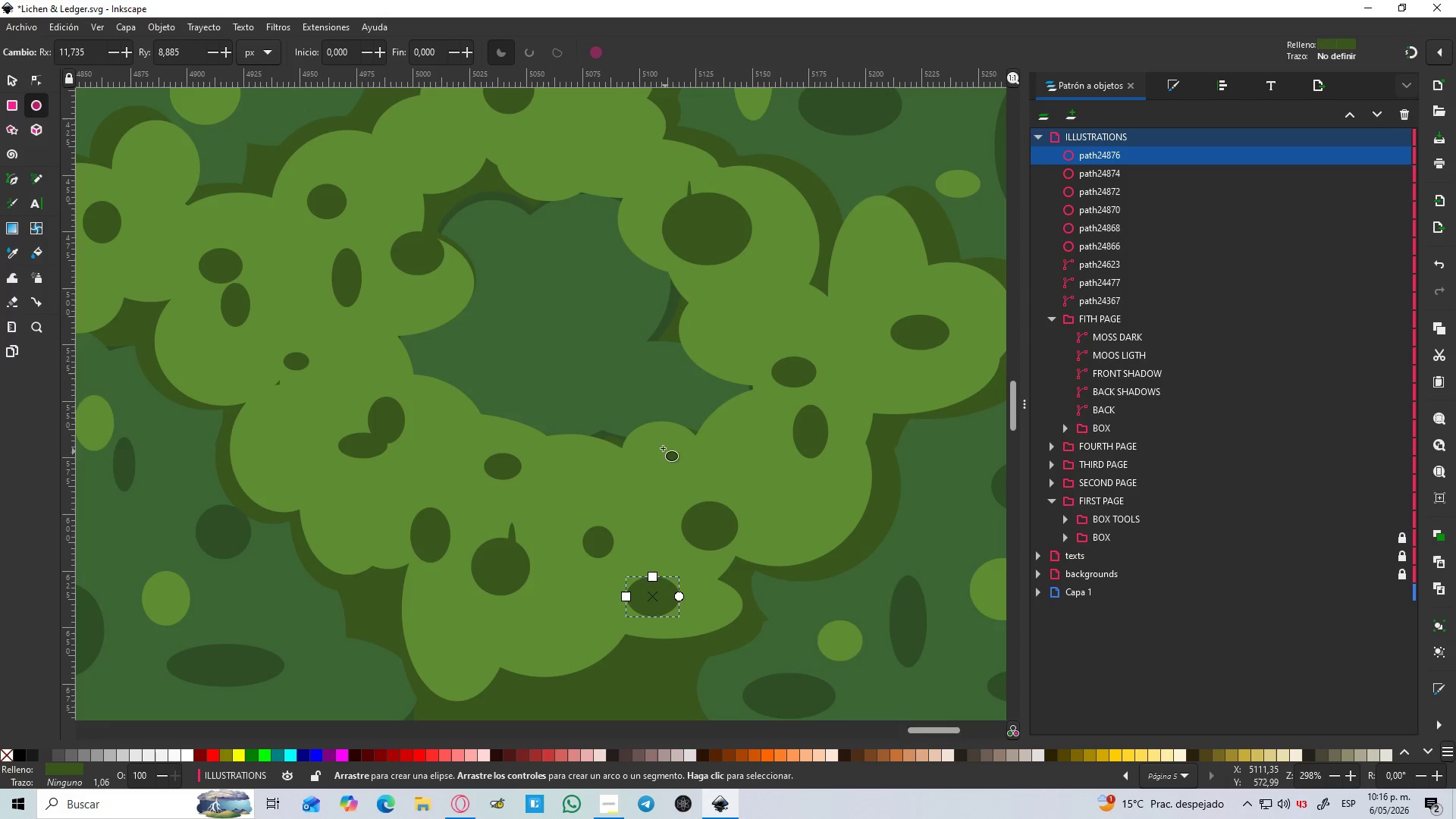 
left_click_drag(start_coordinate=[656, 447], to_coordinate=[710, 488])
 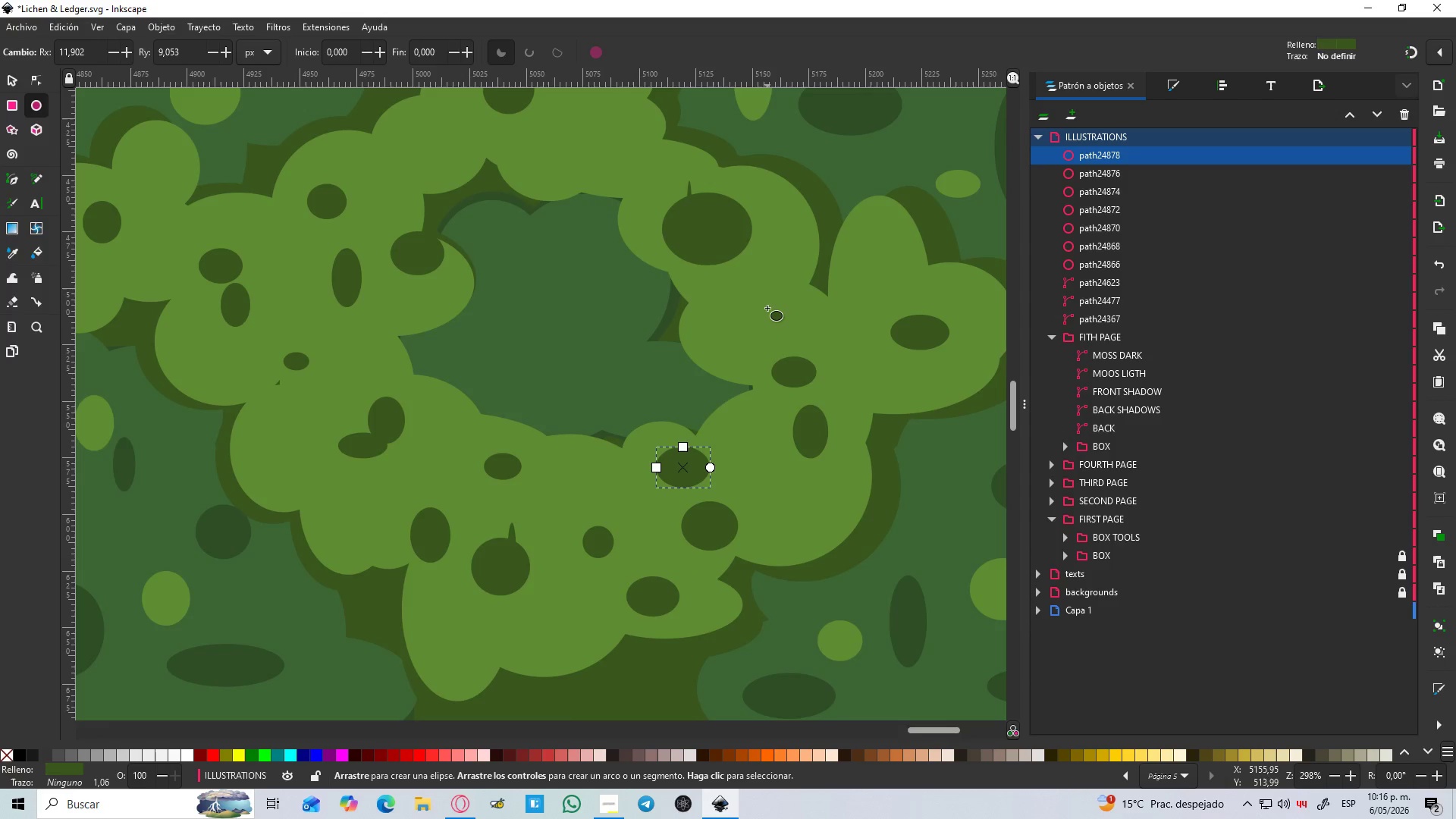 
left_click_drag(start_coordinate=[771, 299], to_coordinate=[732, 329])
 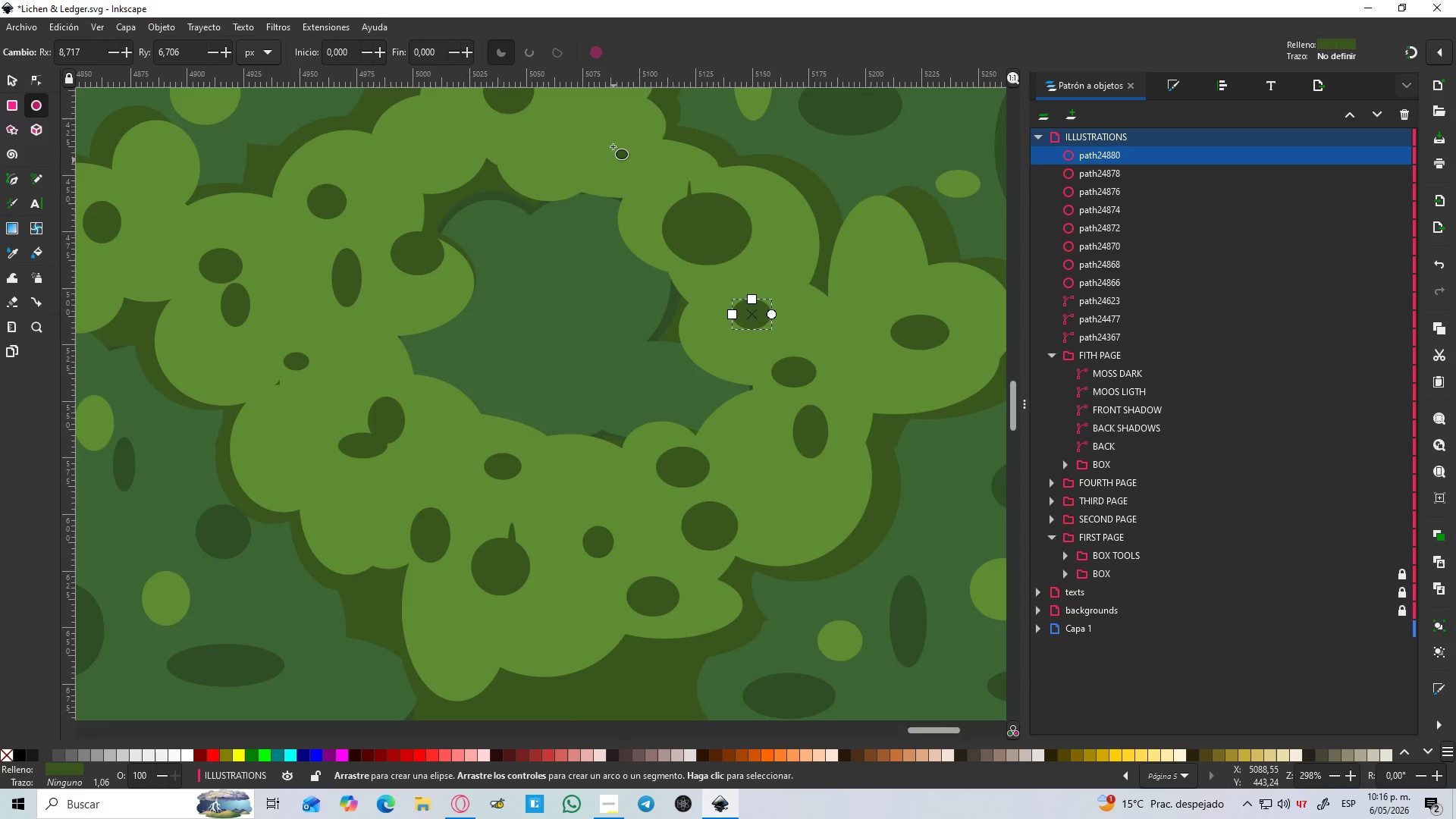 
left_click_drag(start_coordinate=[625, 133], to_coordinate=[586, 168])
 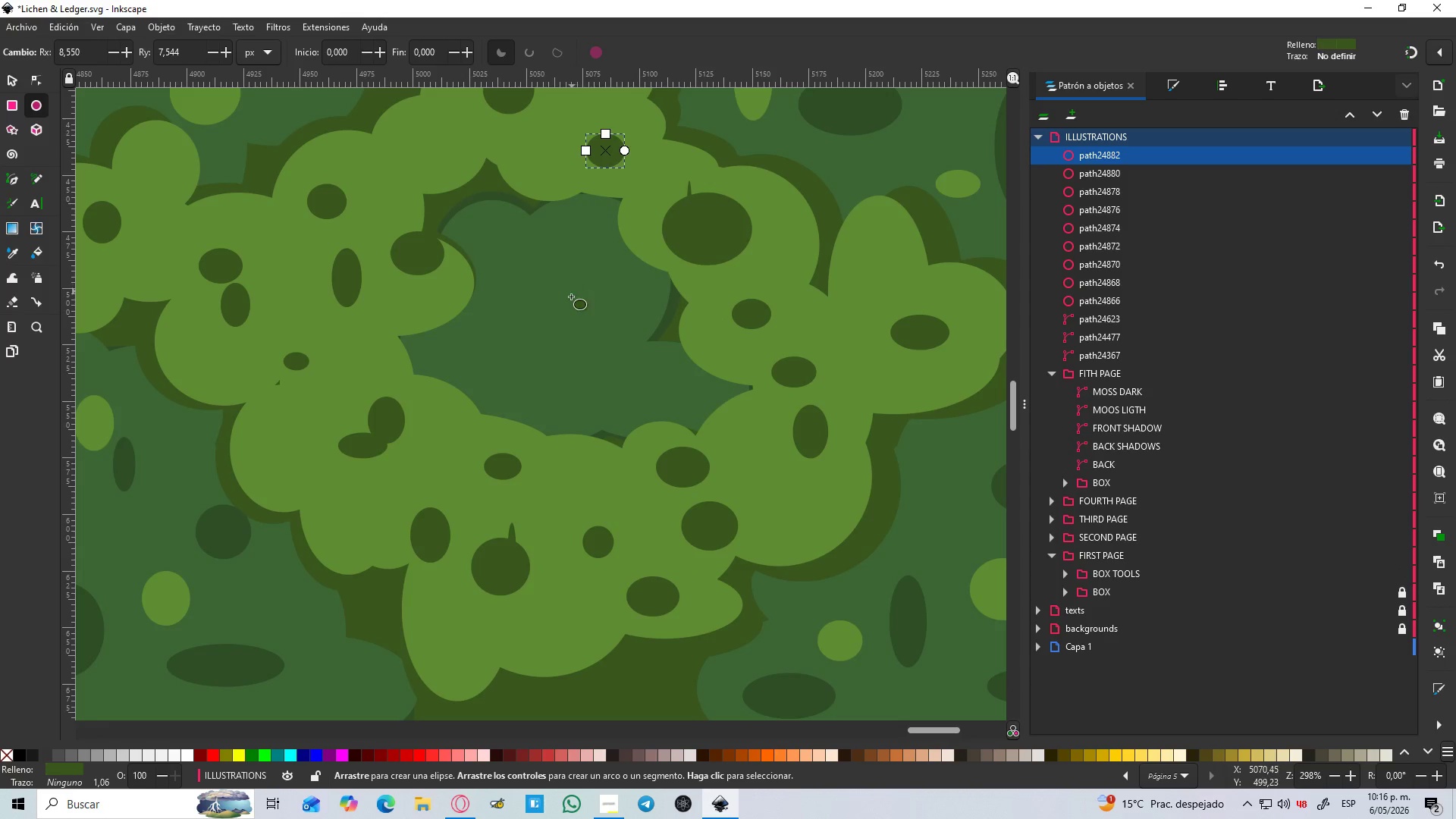 
left_click_drag(start_coordinate=[578, 285], to_coordinate=[530, 330])
 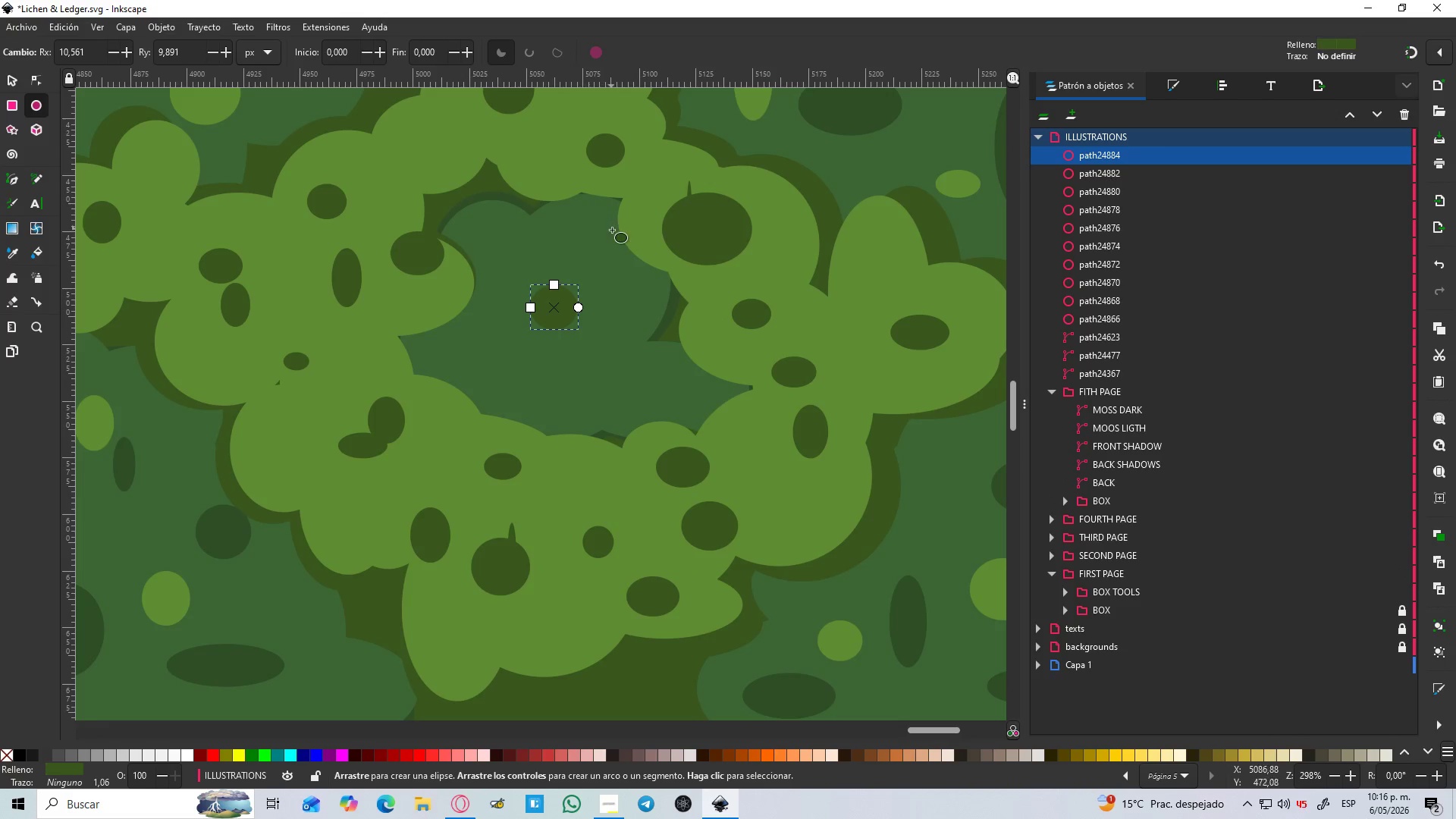 
left_click_drag(start_coordinate=[612, 231], to_coordinate=[573, 256])
 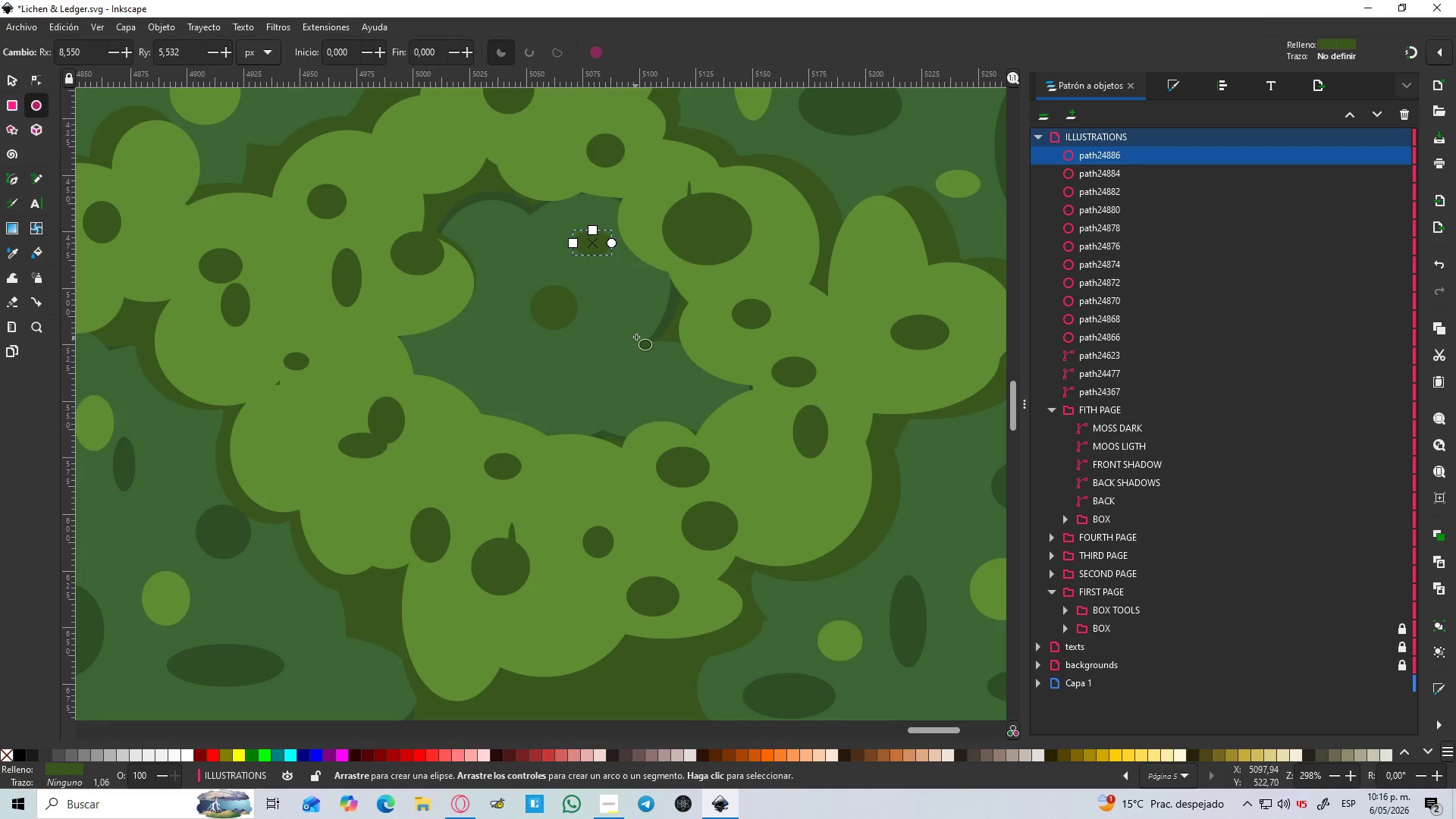 
left_click_drag(start_coordinate=[638, 335], to_coordinate=[587, 388])
 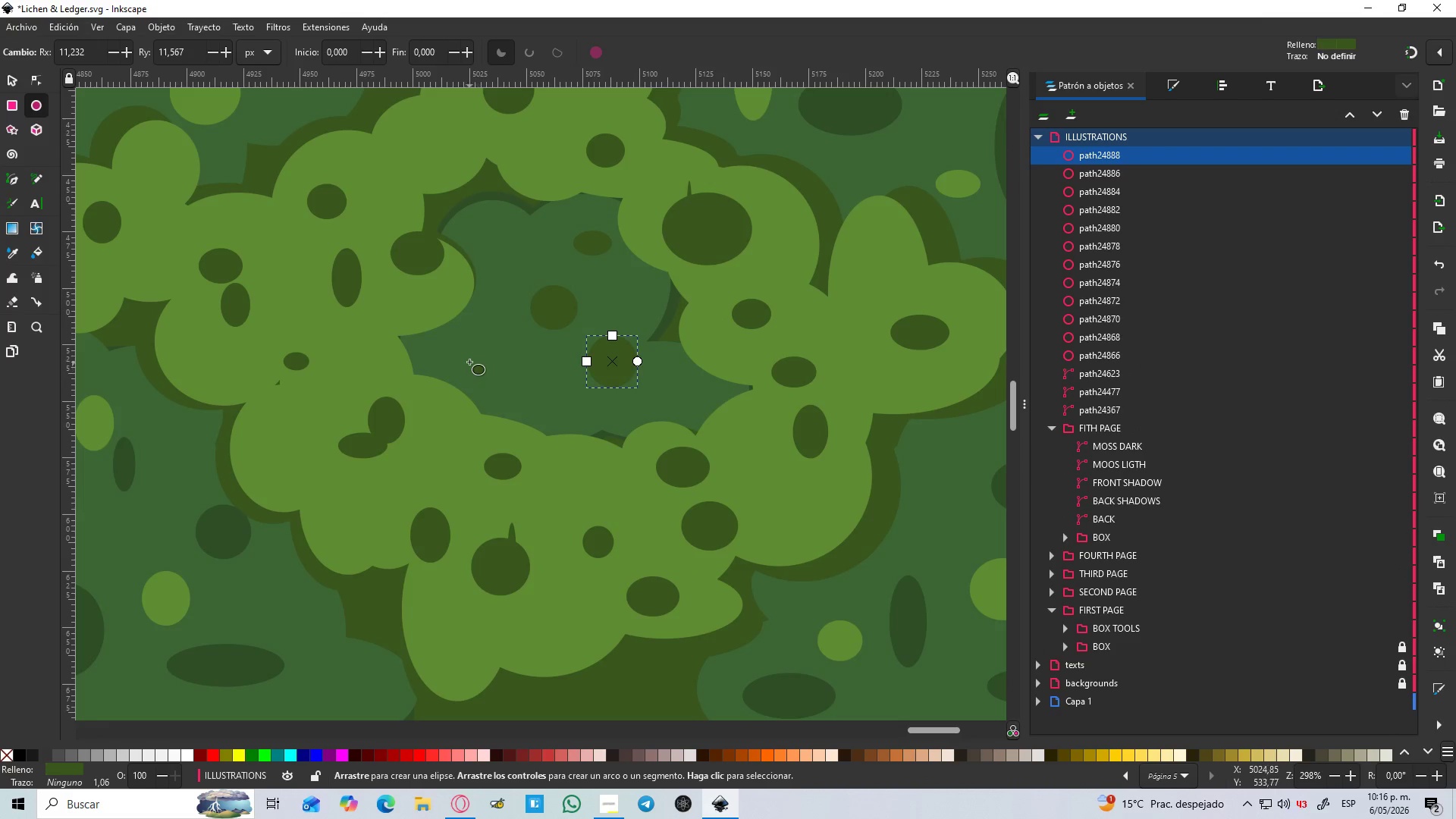 
left_click_drag(start_coordinate=[476, 354], to_coordinate=[443, 399])
 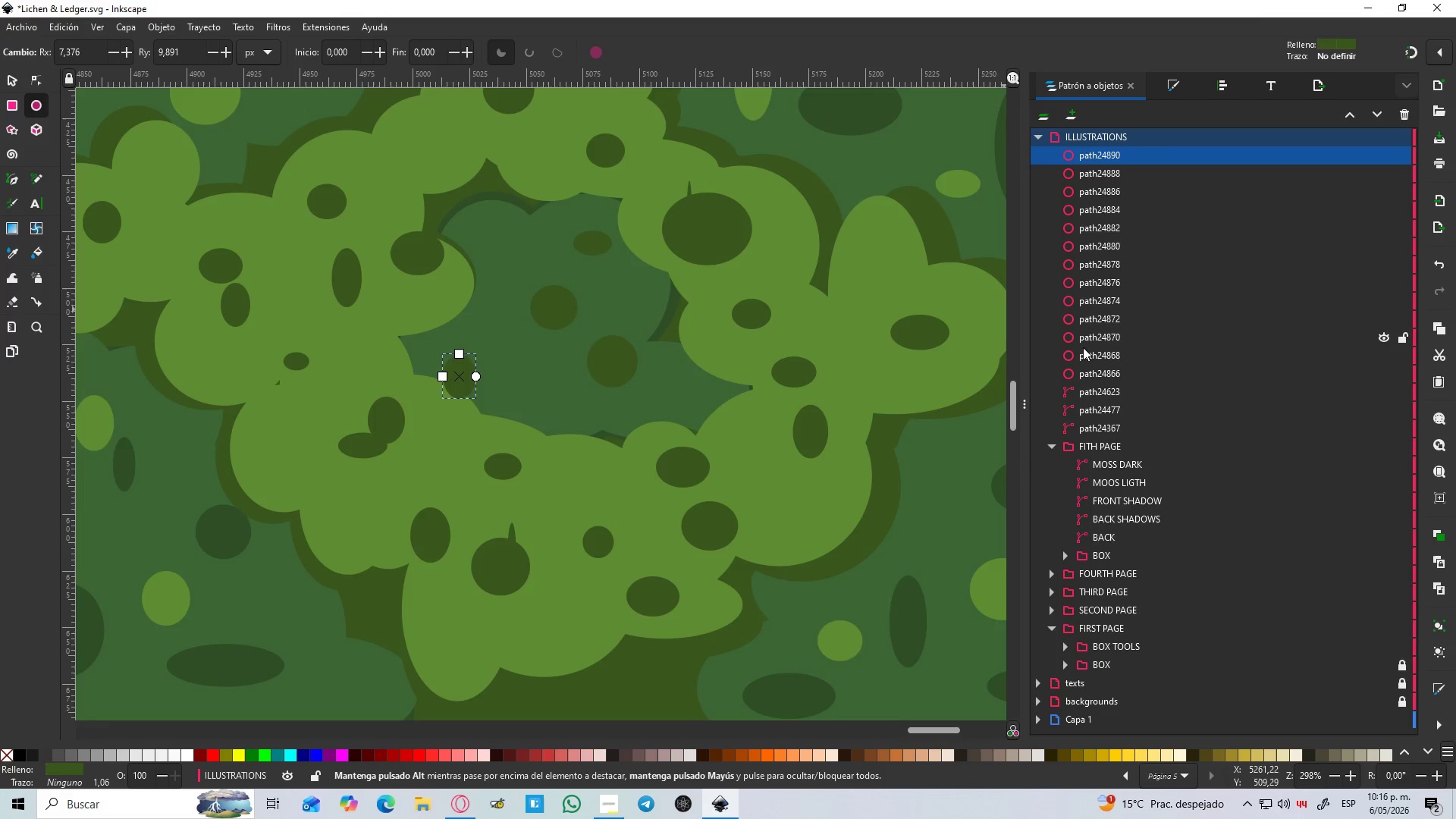 
hold_key(key=ShiftLeft, duration=1.03)
left_click([1105, 375])
 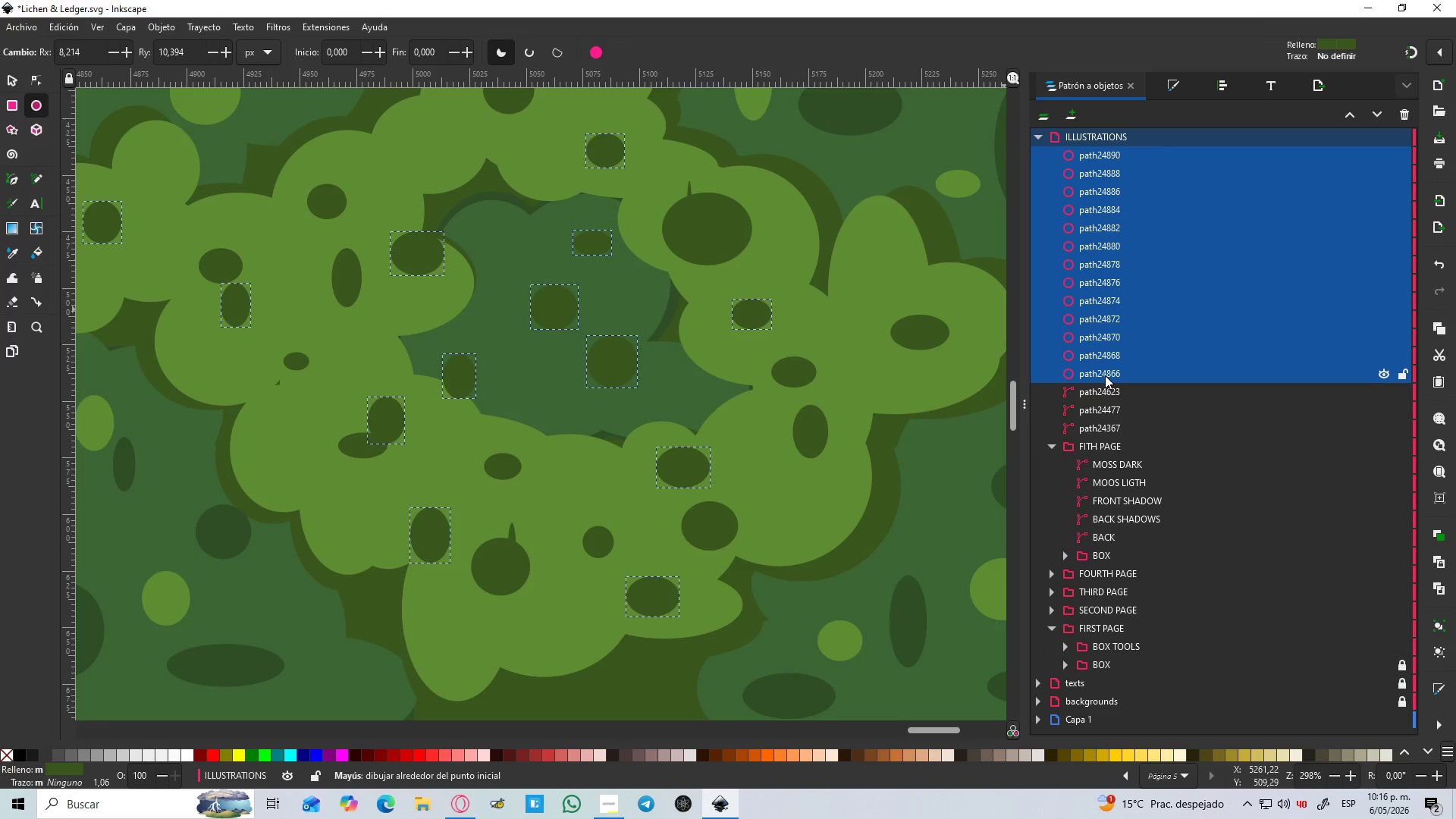 
hold_key(key=ShiftLeft, duration=27.48)
 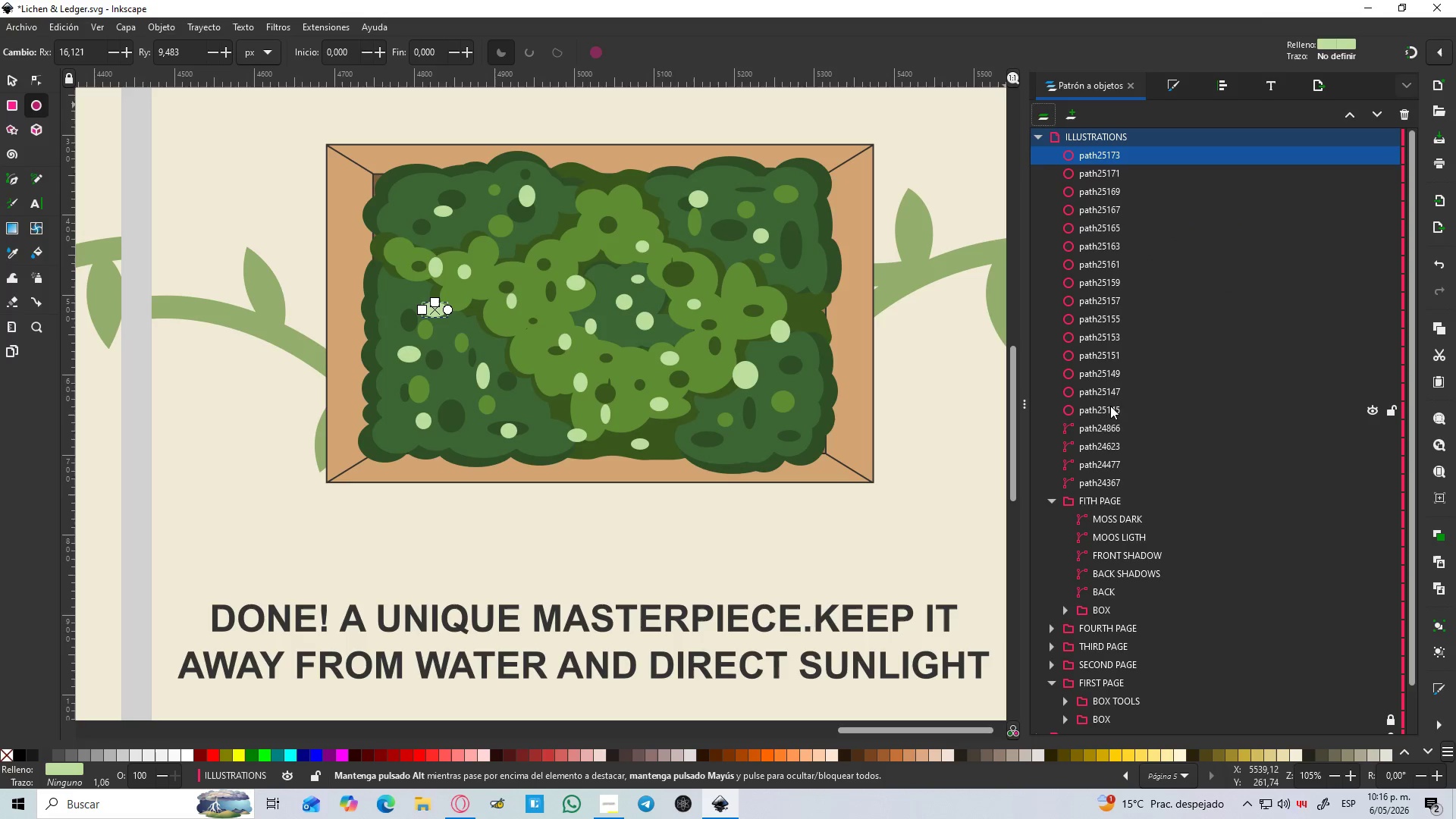 
key(Control+NumpadAdd)
 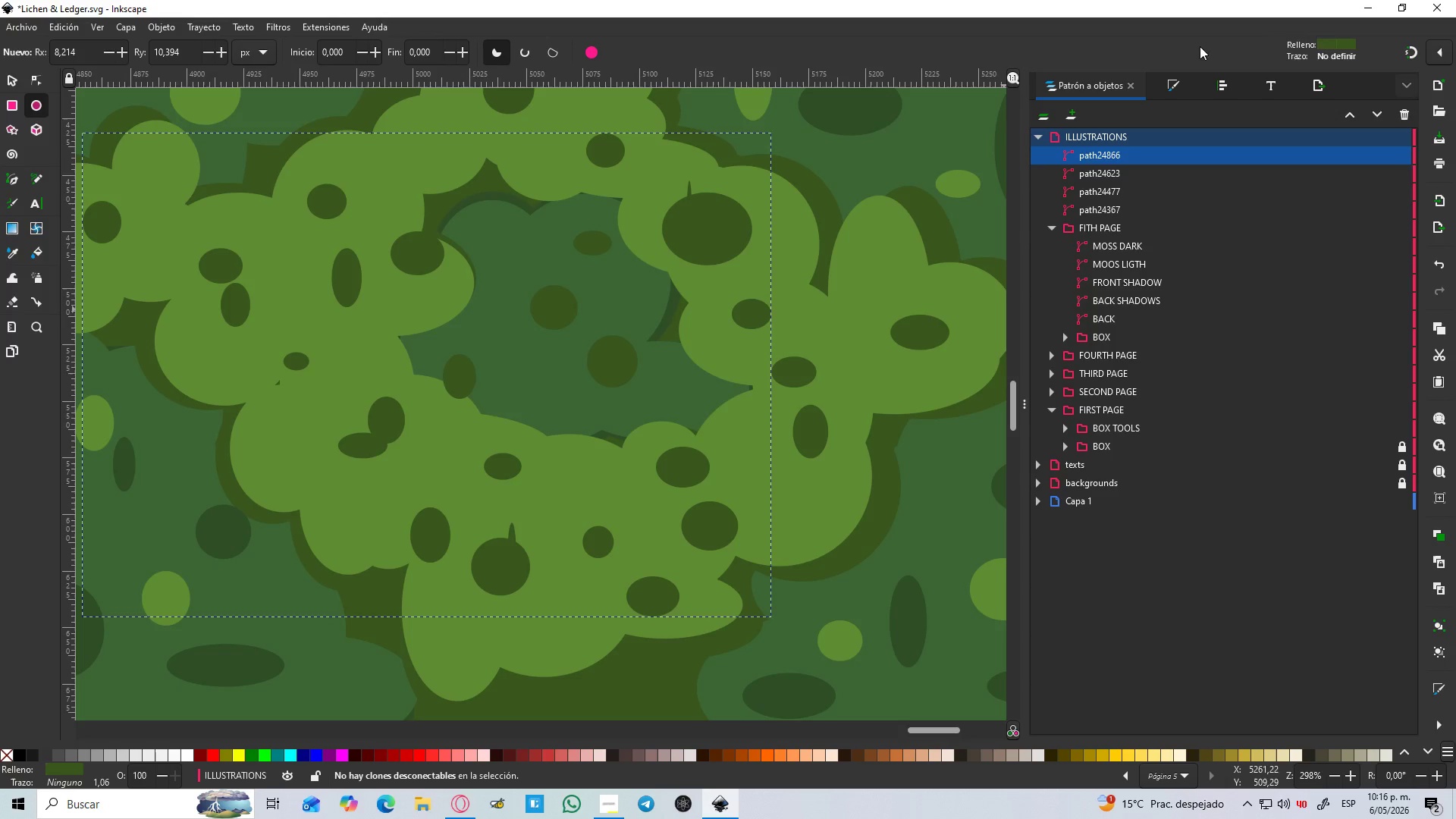 
left_click([1178, 81])
 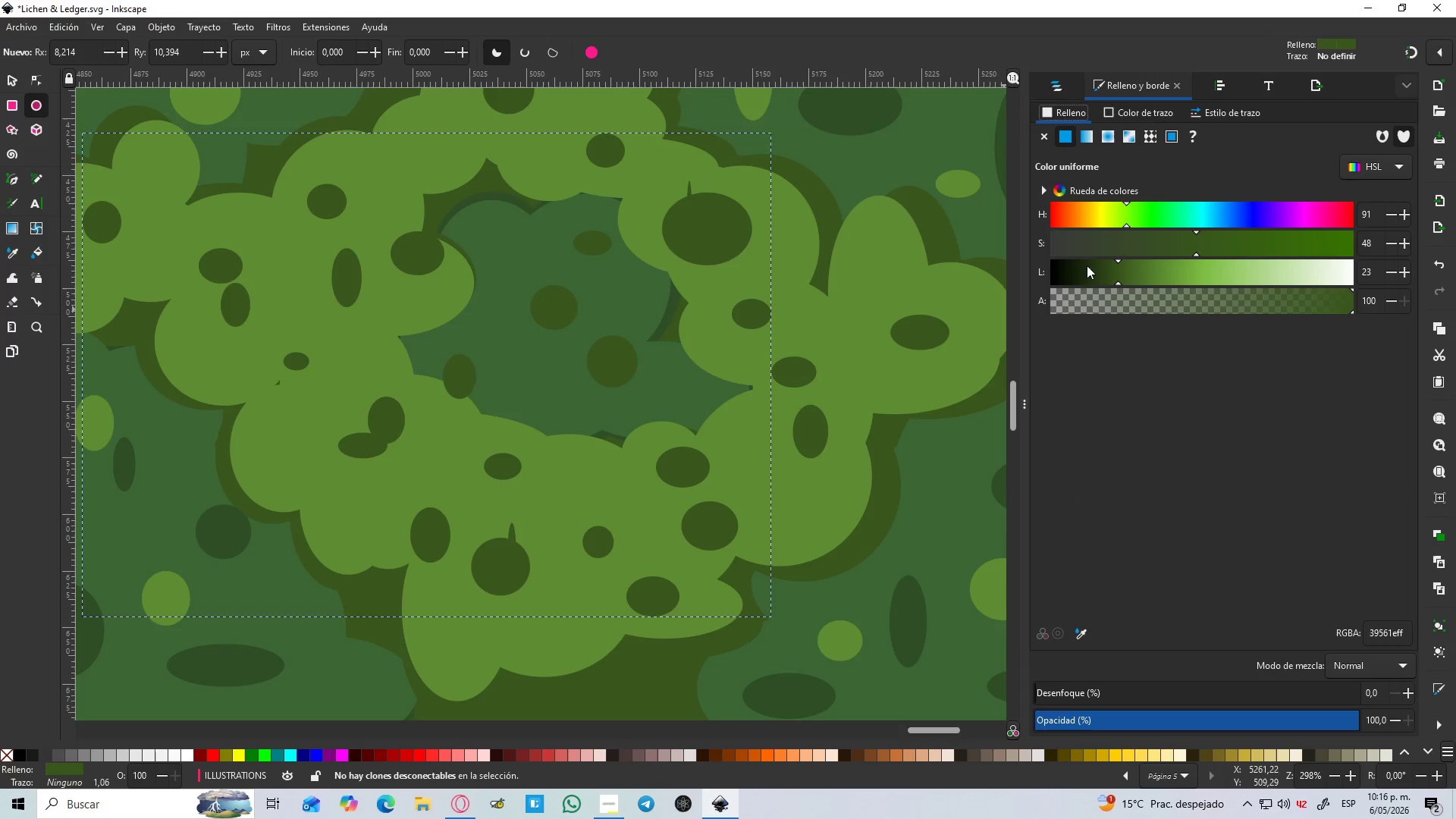 
key(D)
 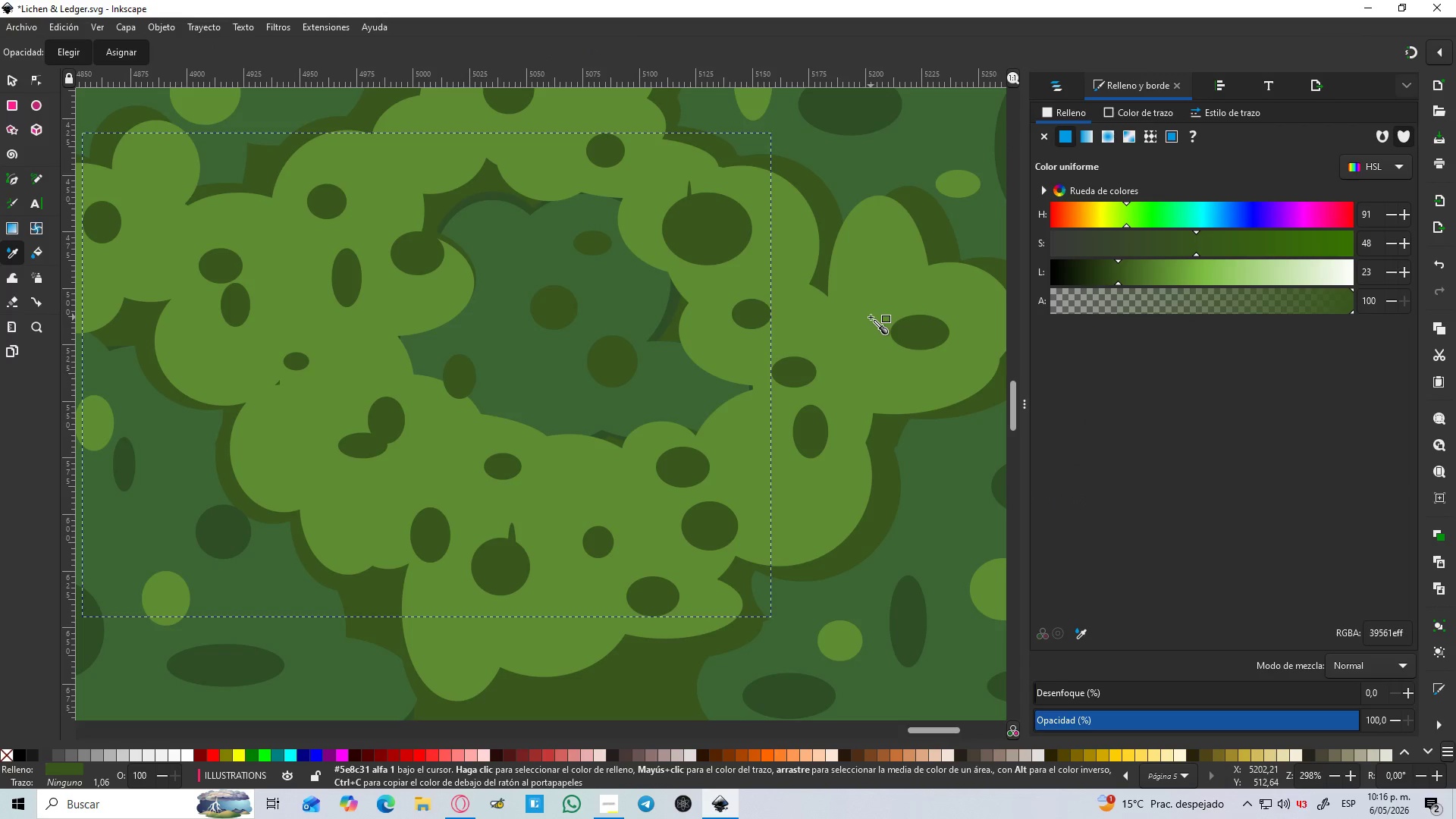 
left_click([871, 317])
 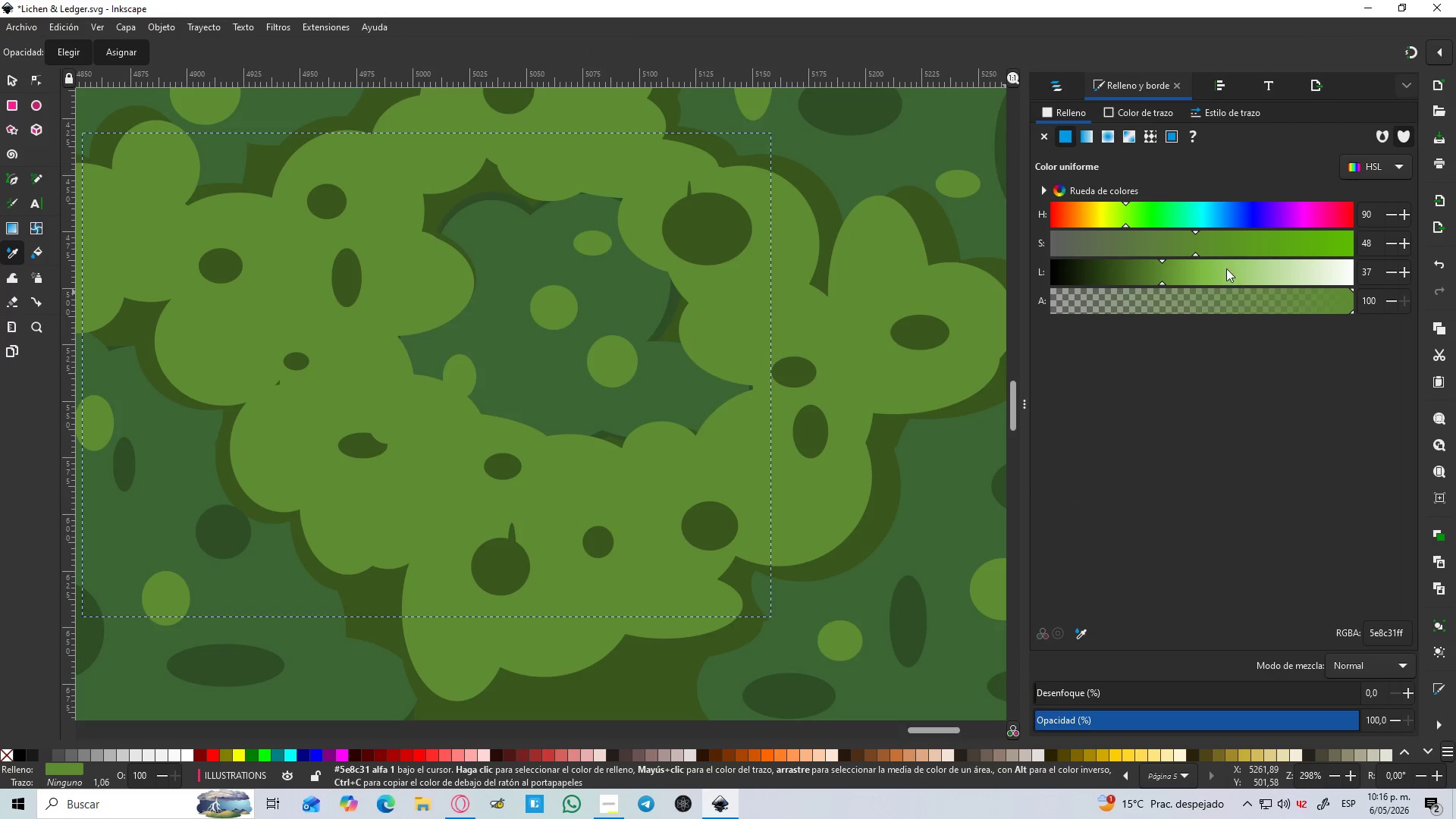 
left_click_drag(start_coordinate=[1219, 266], to_coordinate=[1276, 265])
 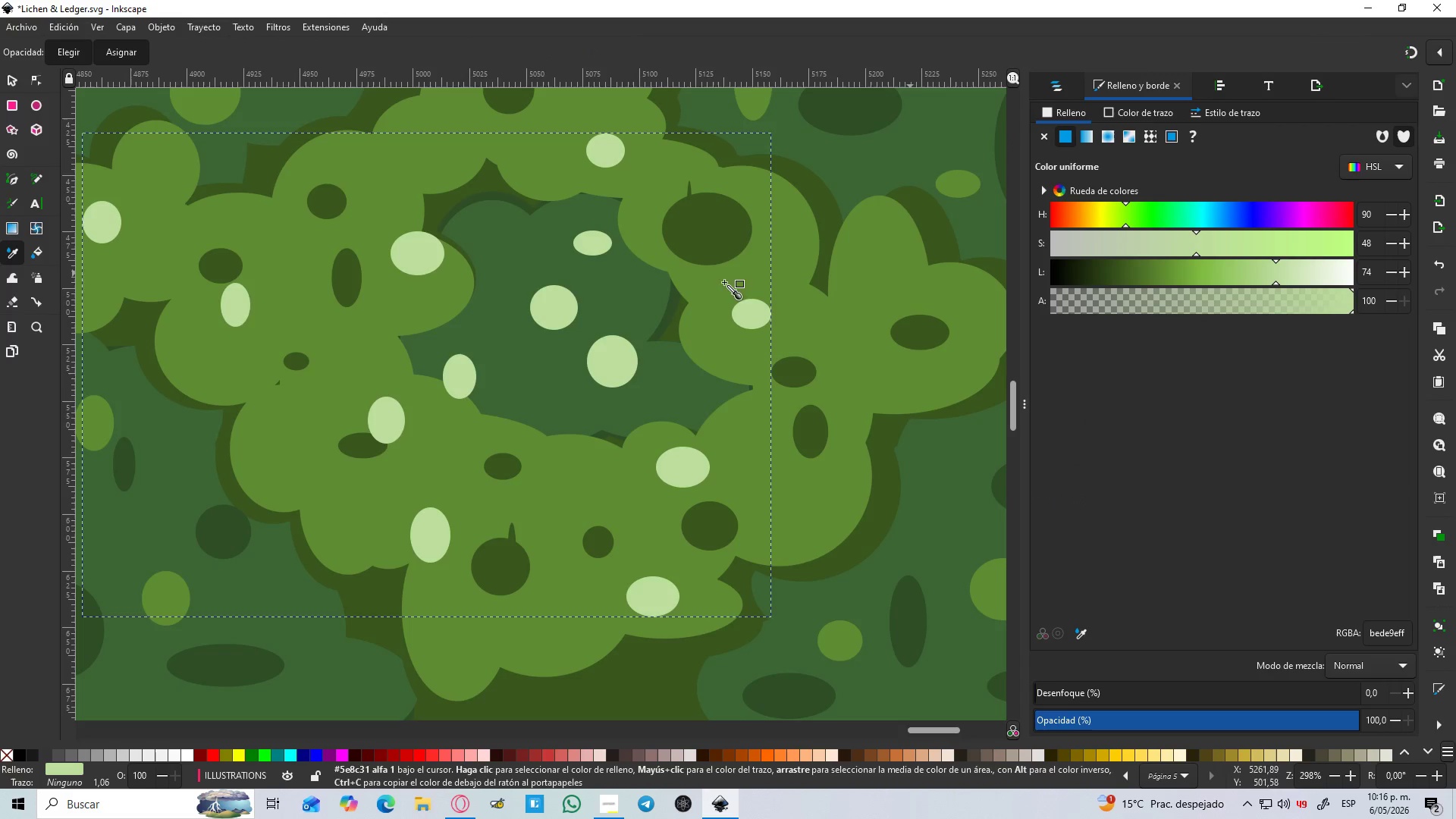 
hold_key(key=ControlLeft, duration=1.44)
scroll: coordinate [723, 282], scroll_direction: down, amount: 4.0
 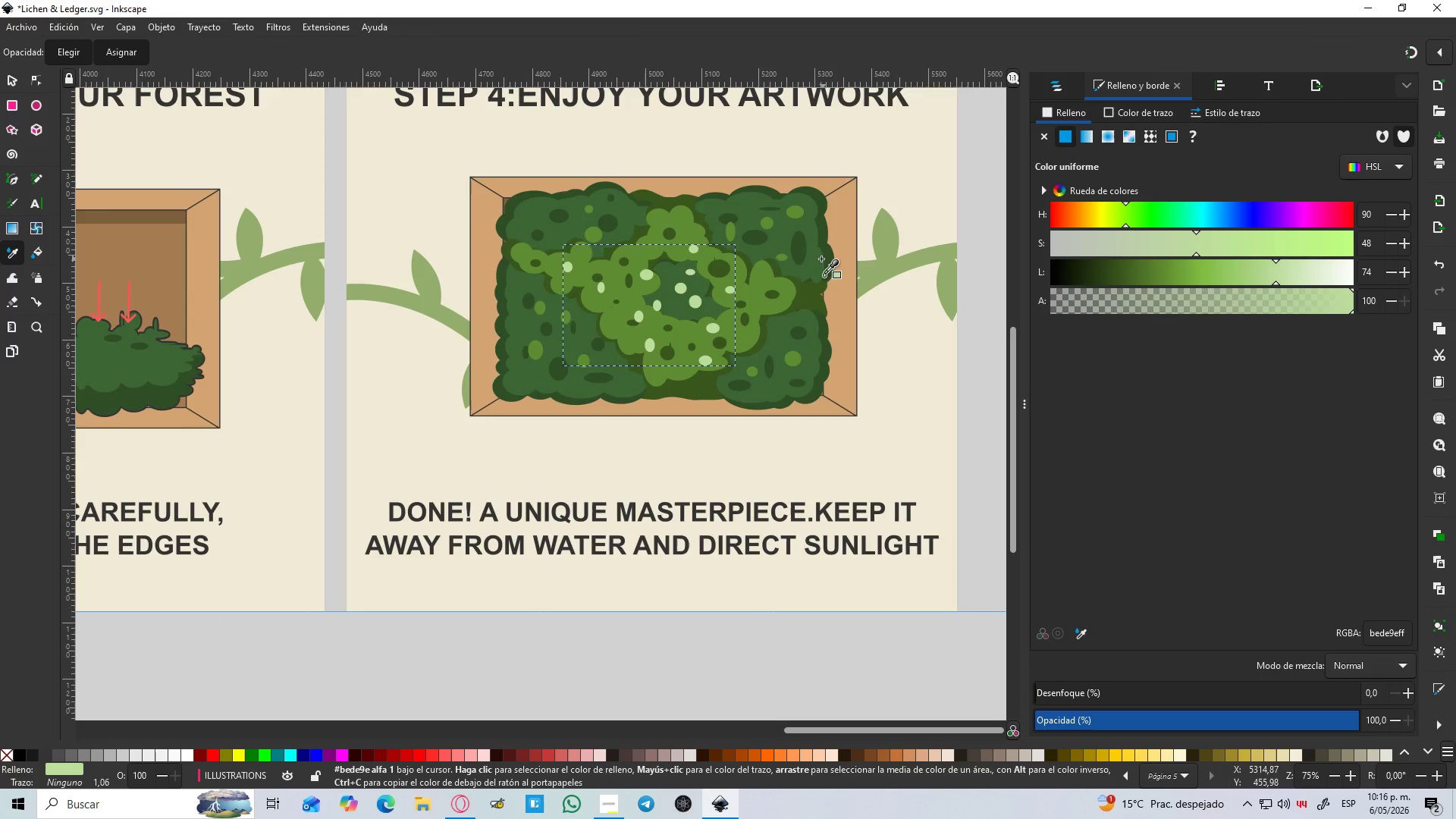 
hold_key(key=ControlLeft, duration=19.77)
 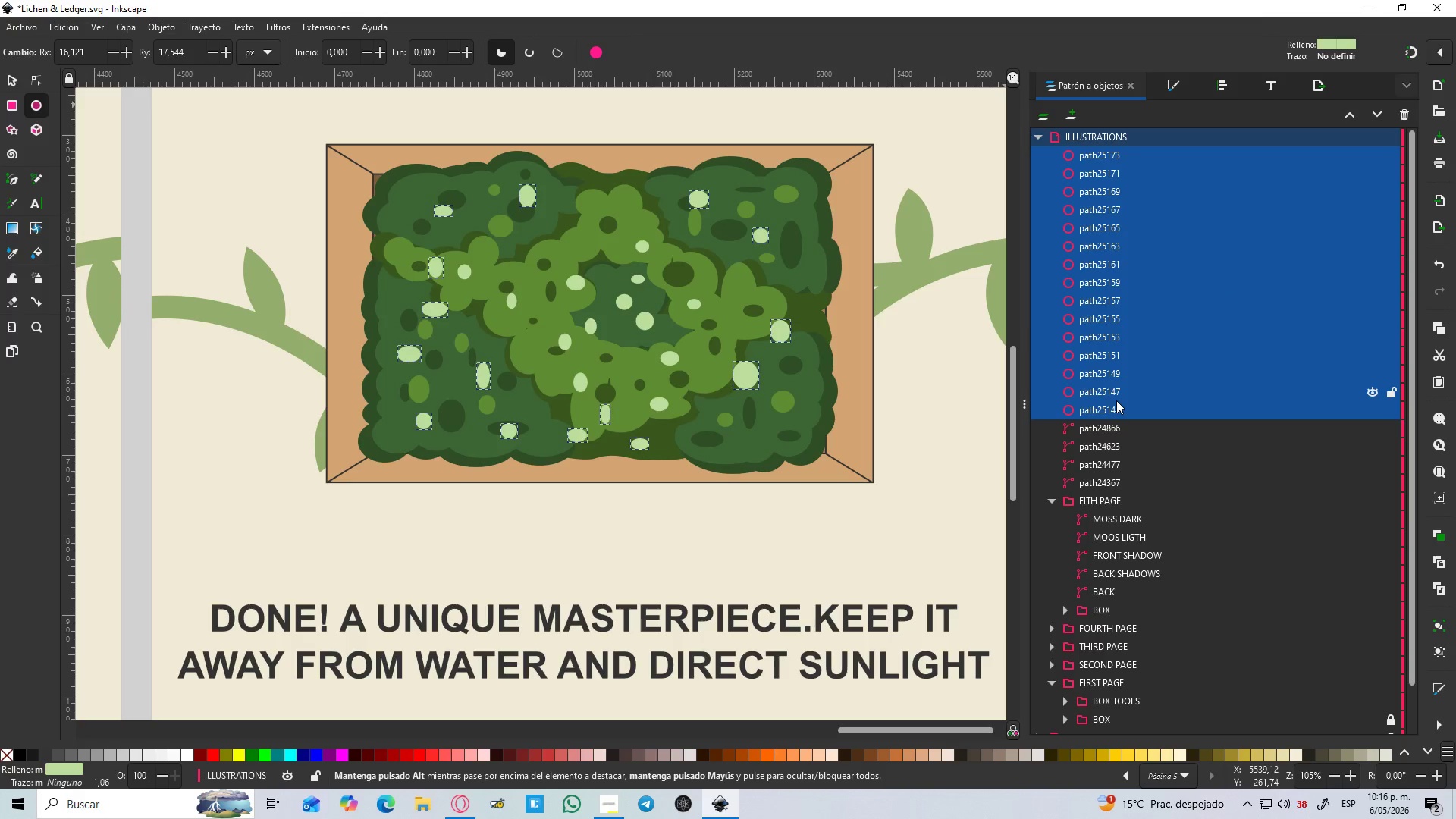 
scroll: coordinate [817, 256], scroll_direction: up, amount: 1.0
 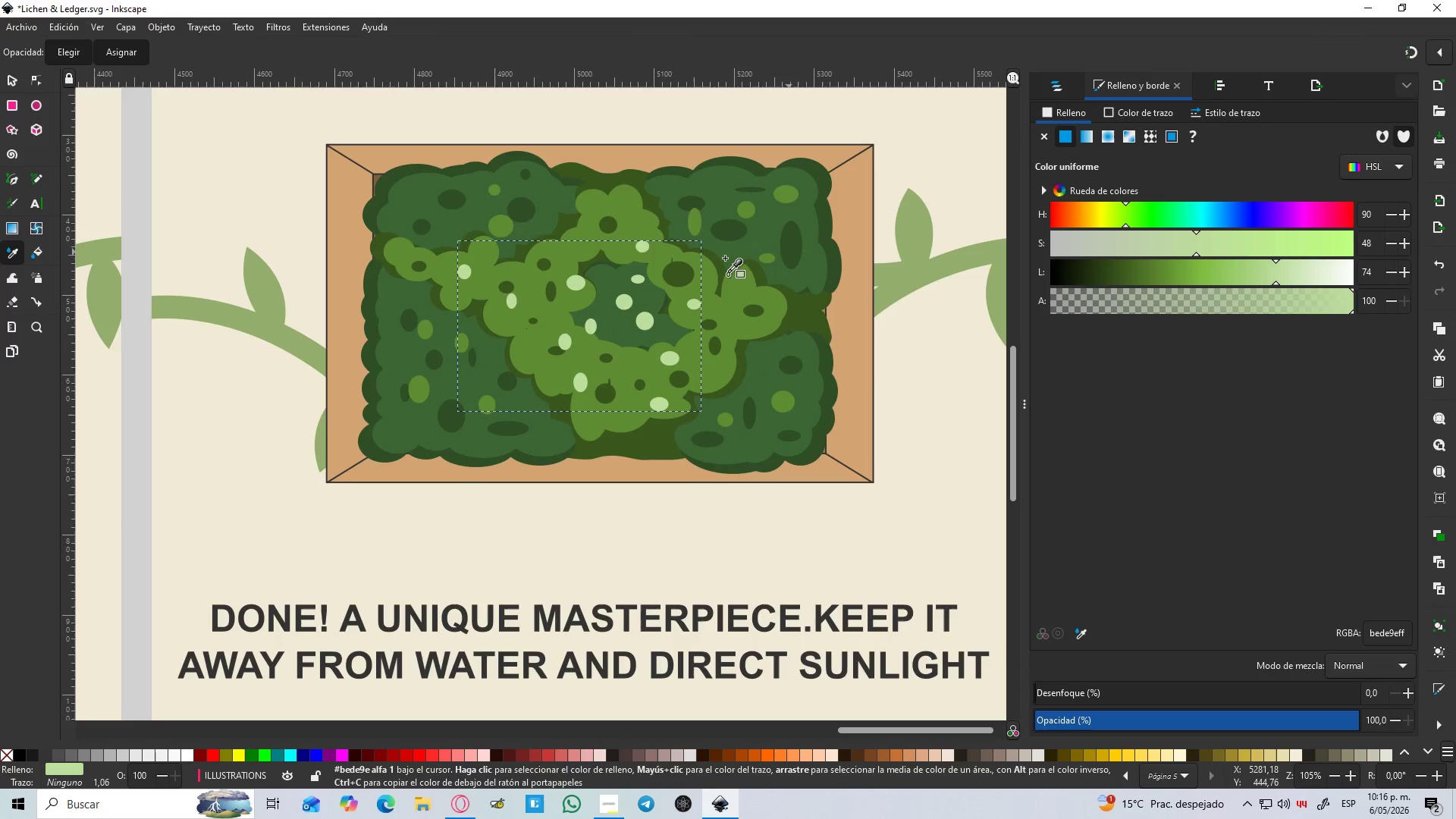 
left_click([11, 83])
 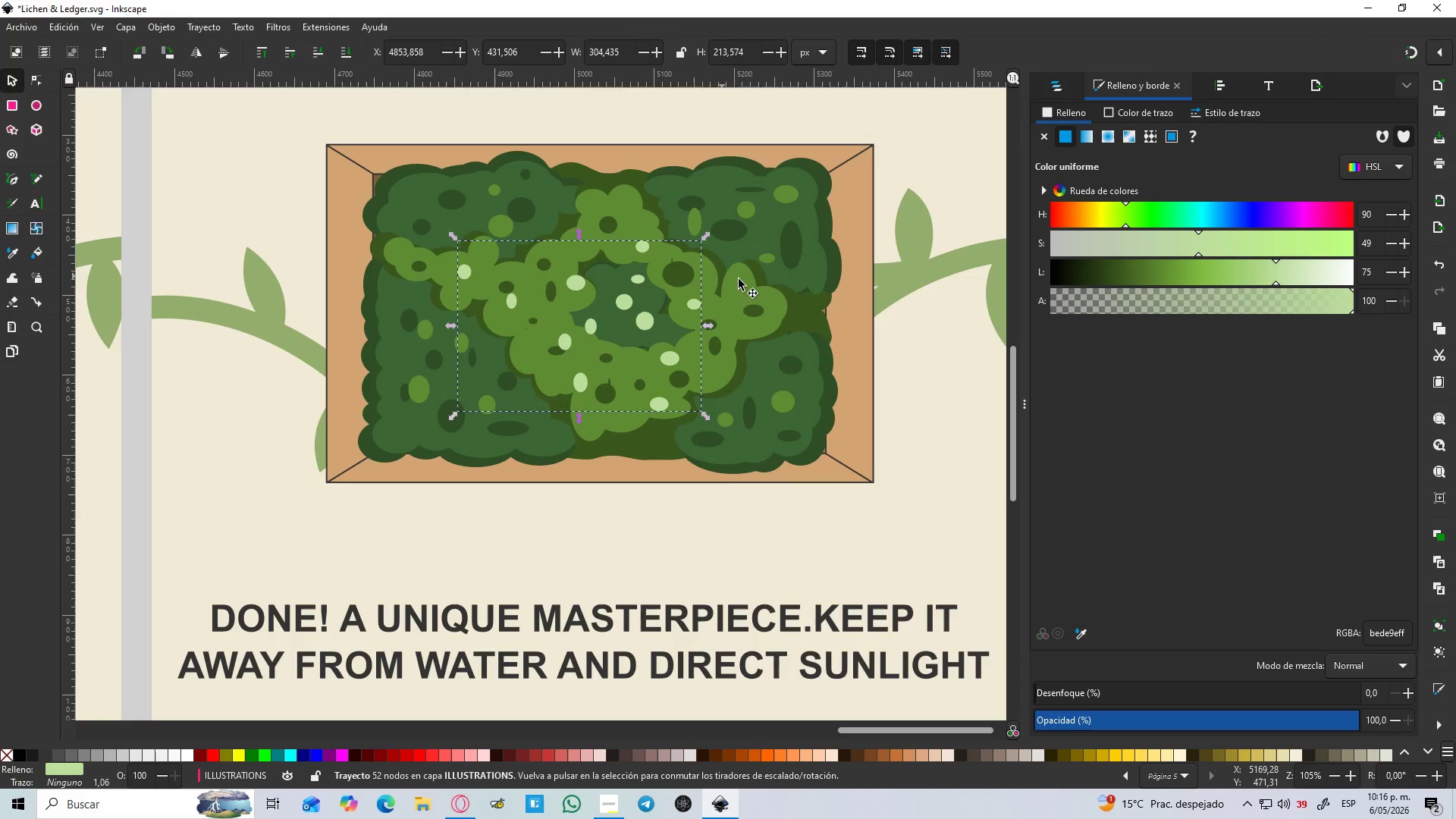 
key(B)
 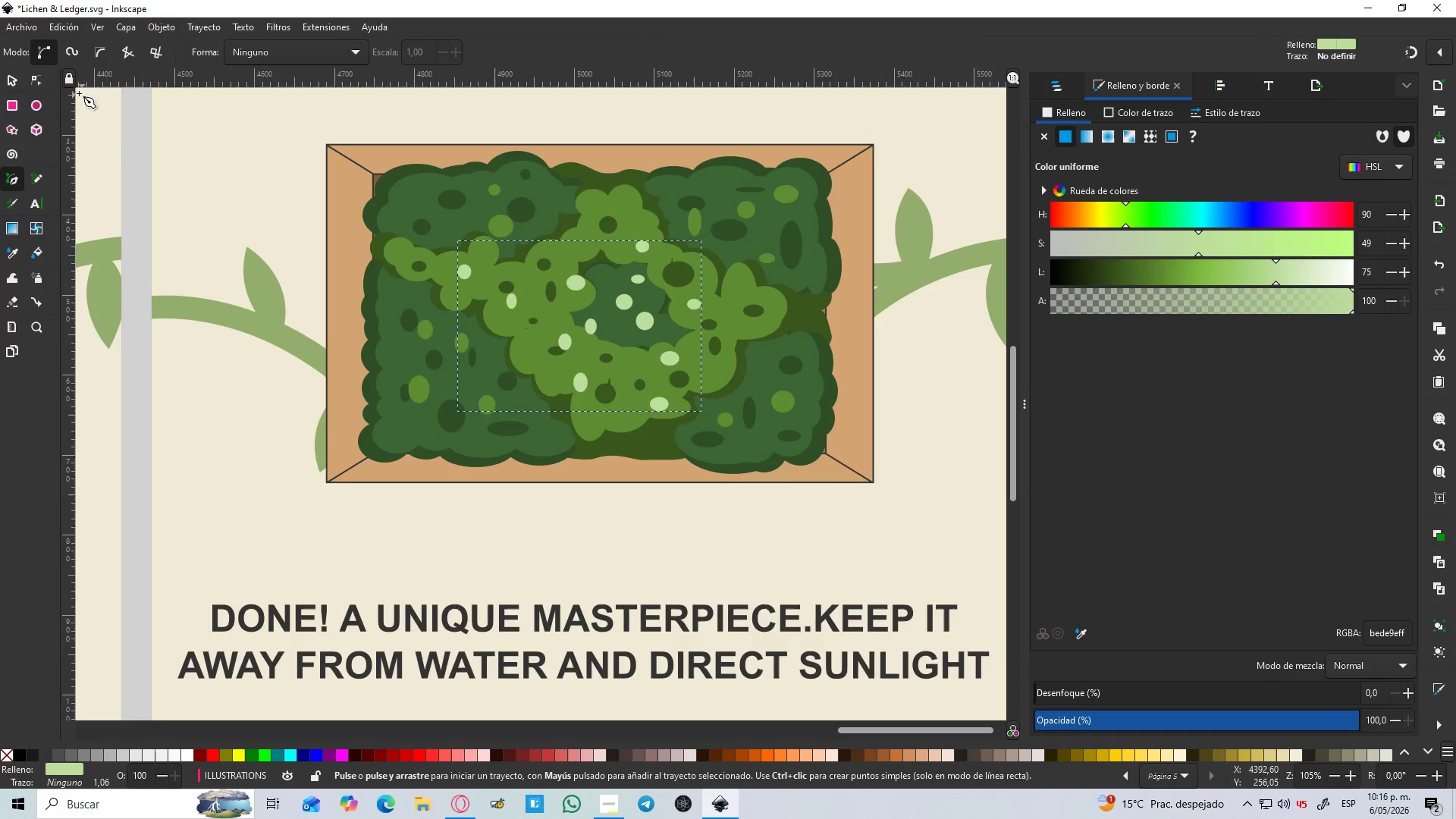 
left_click([41, 106])
 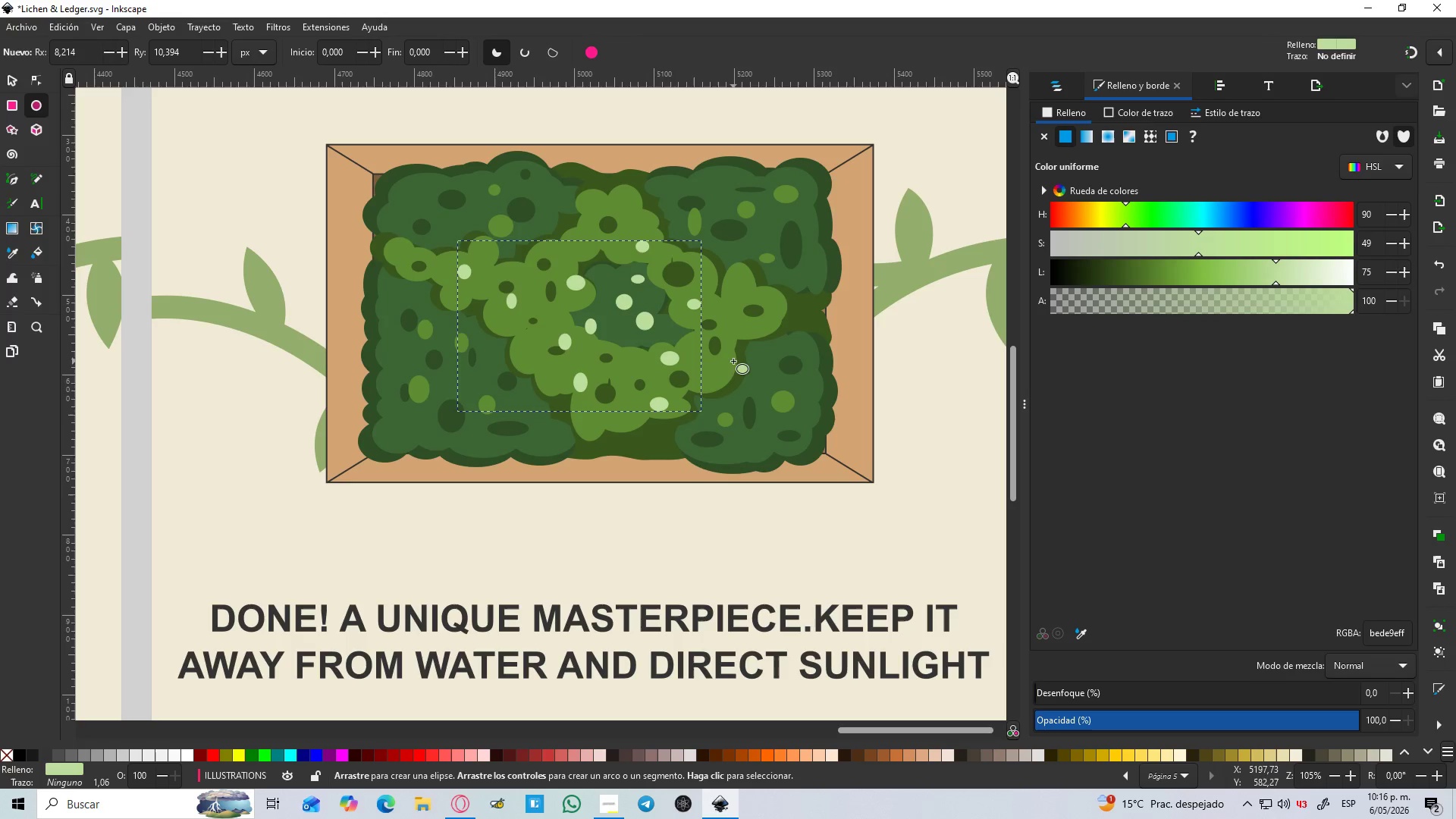 
left_click_drag(start_coordinate=[733, 361], to_coordinate=[758, 389])
 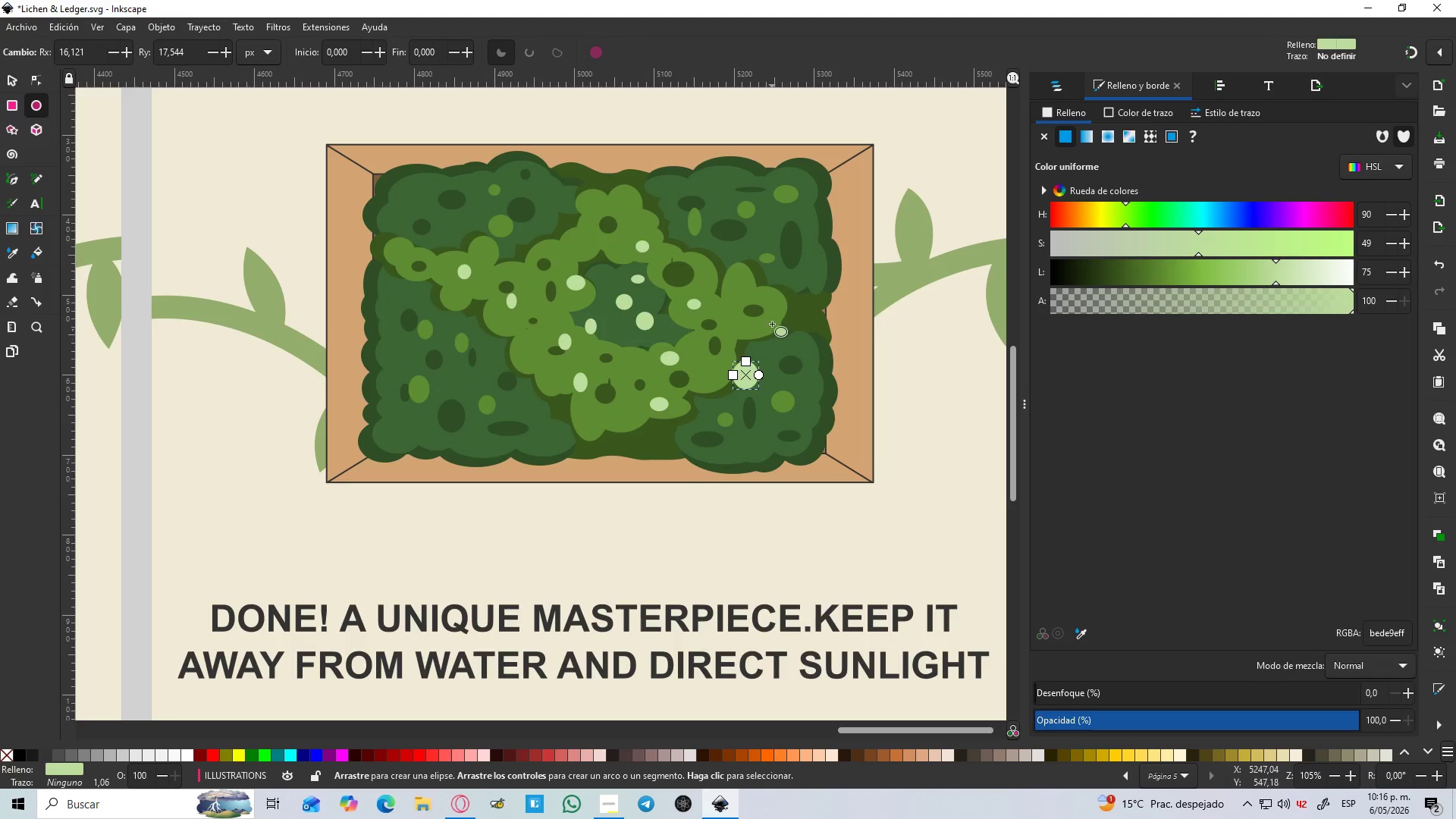 
left_click_drag(start_coordinate=[770, 320], to_coordinate=[790, 342])
 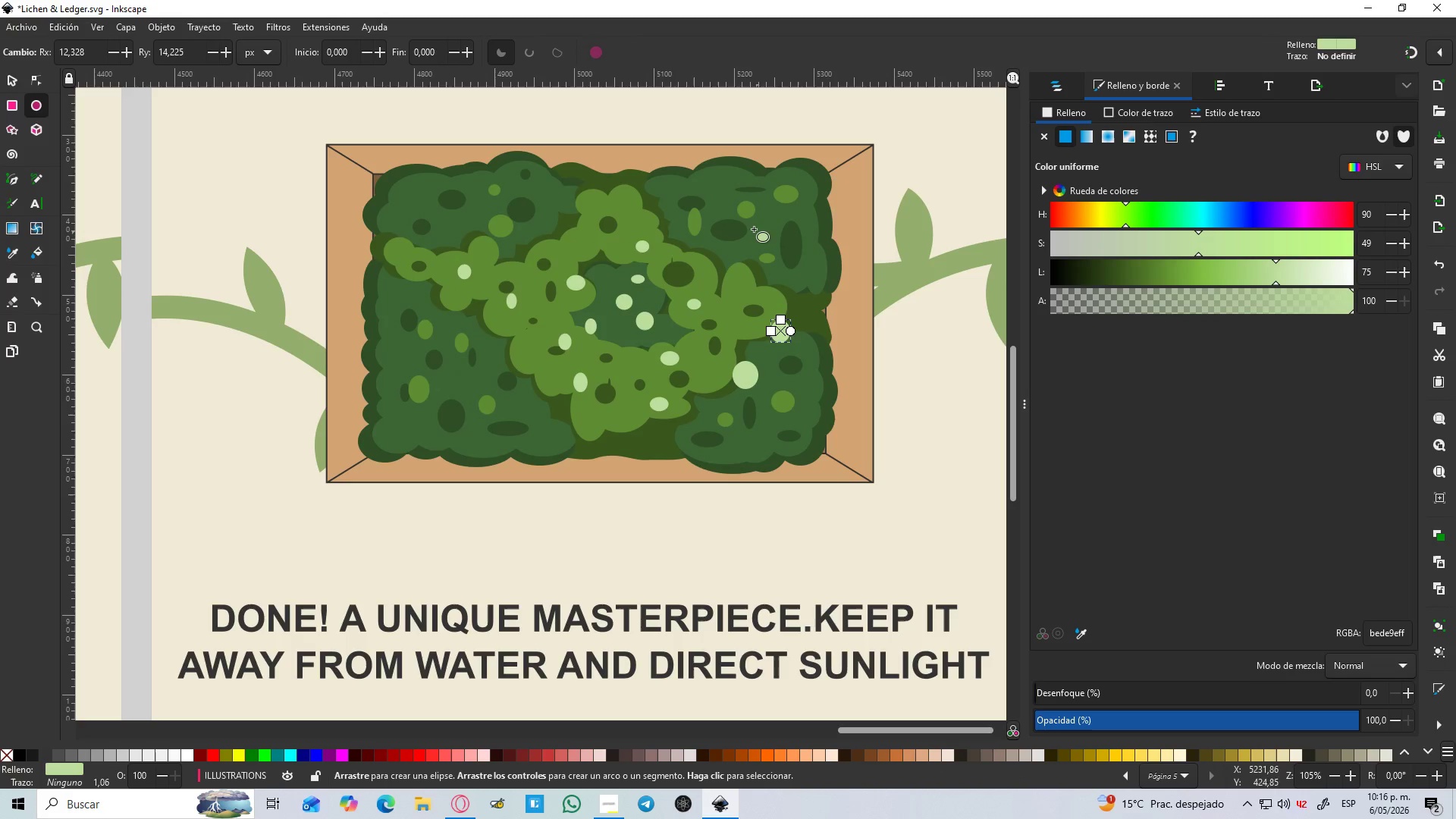 
left_click_drag(start_coordinate=[753, 228], to_coordinate=[769, 243])
 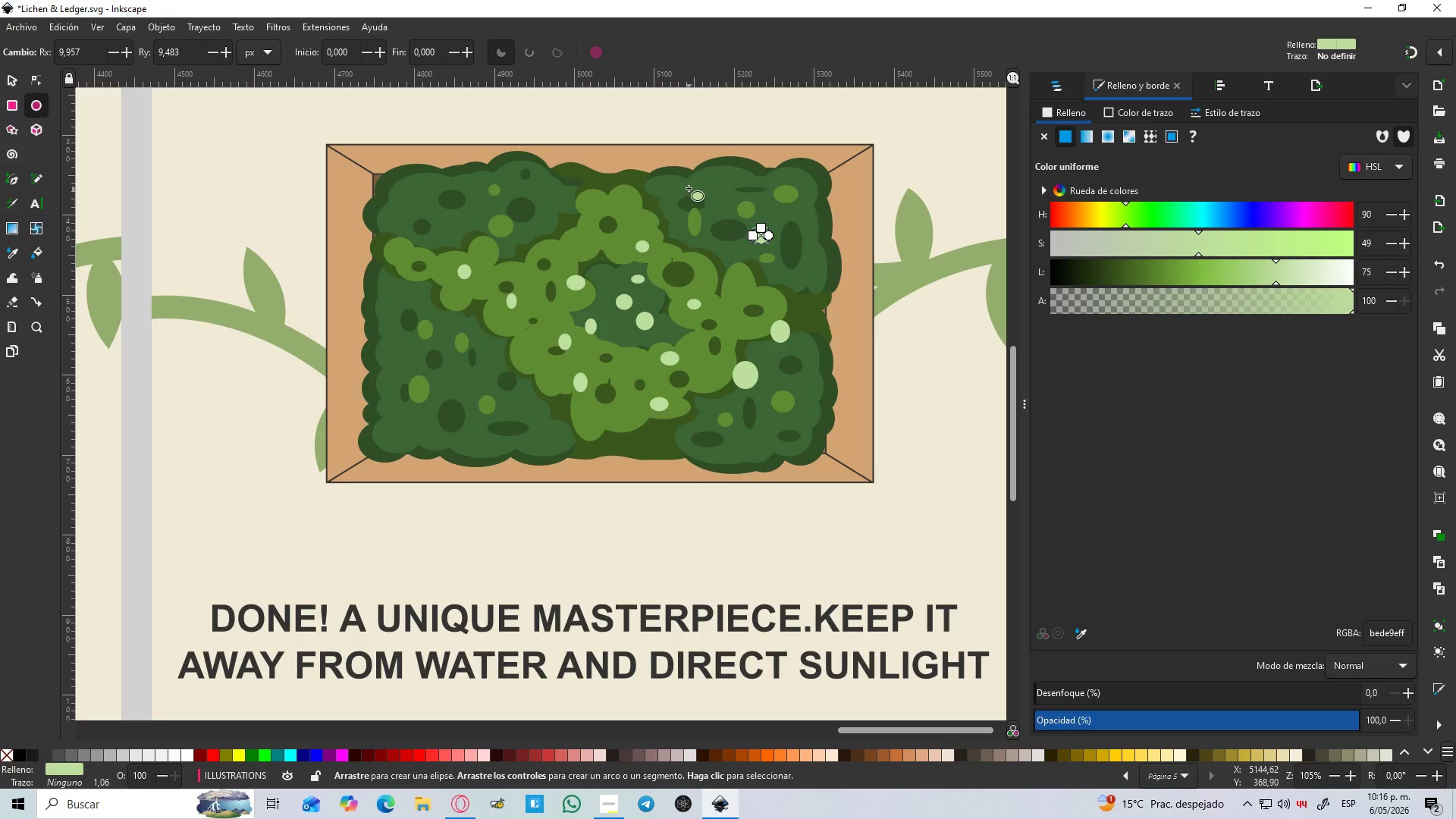 
left_click_drag(start_coordinate=[689, 190], to_coordinate=[708, 208])
 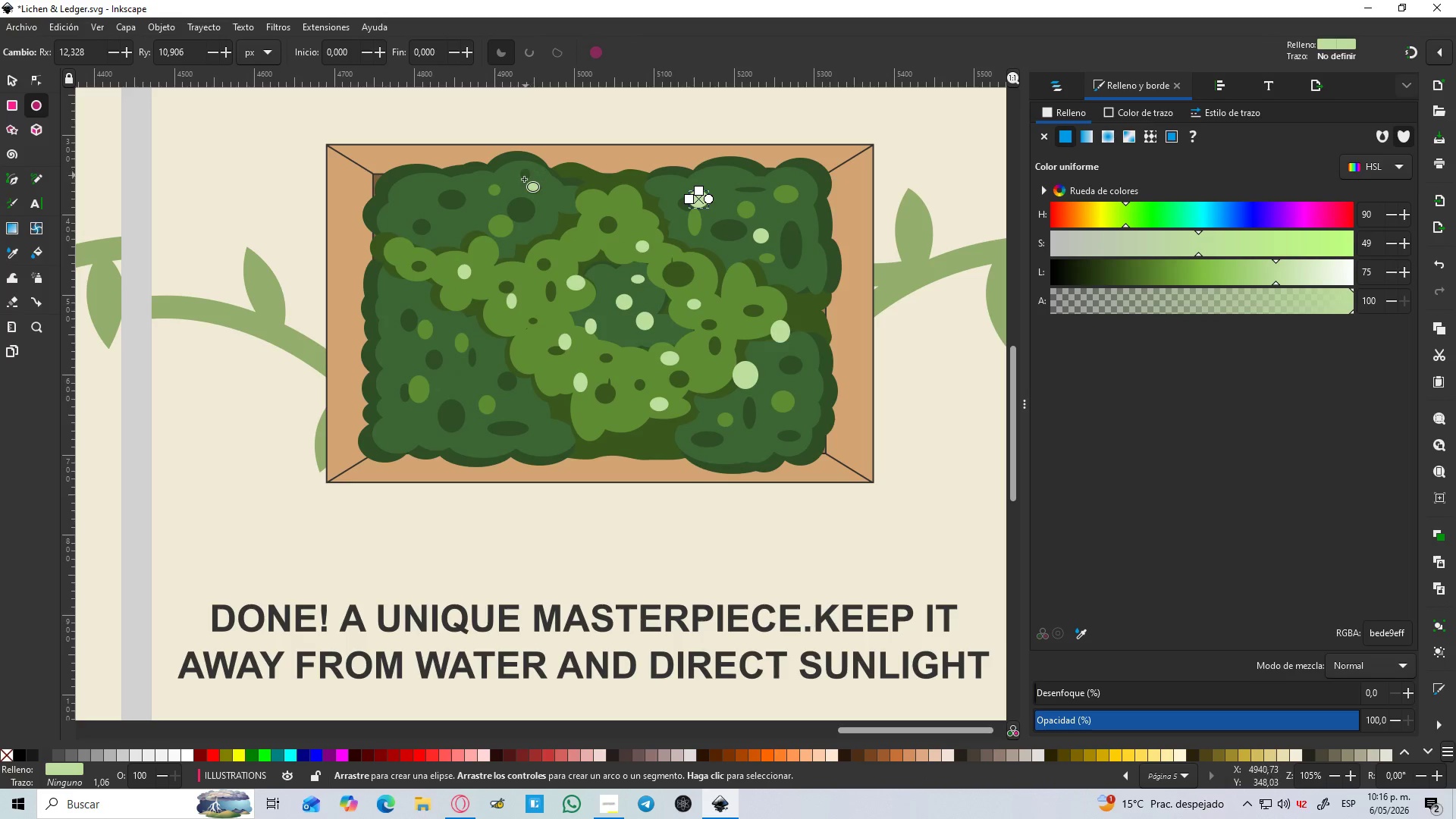 
left_click_drag(start_coordinate=[519, 185], to_coordinate=[535, 207])
 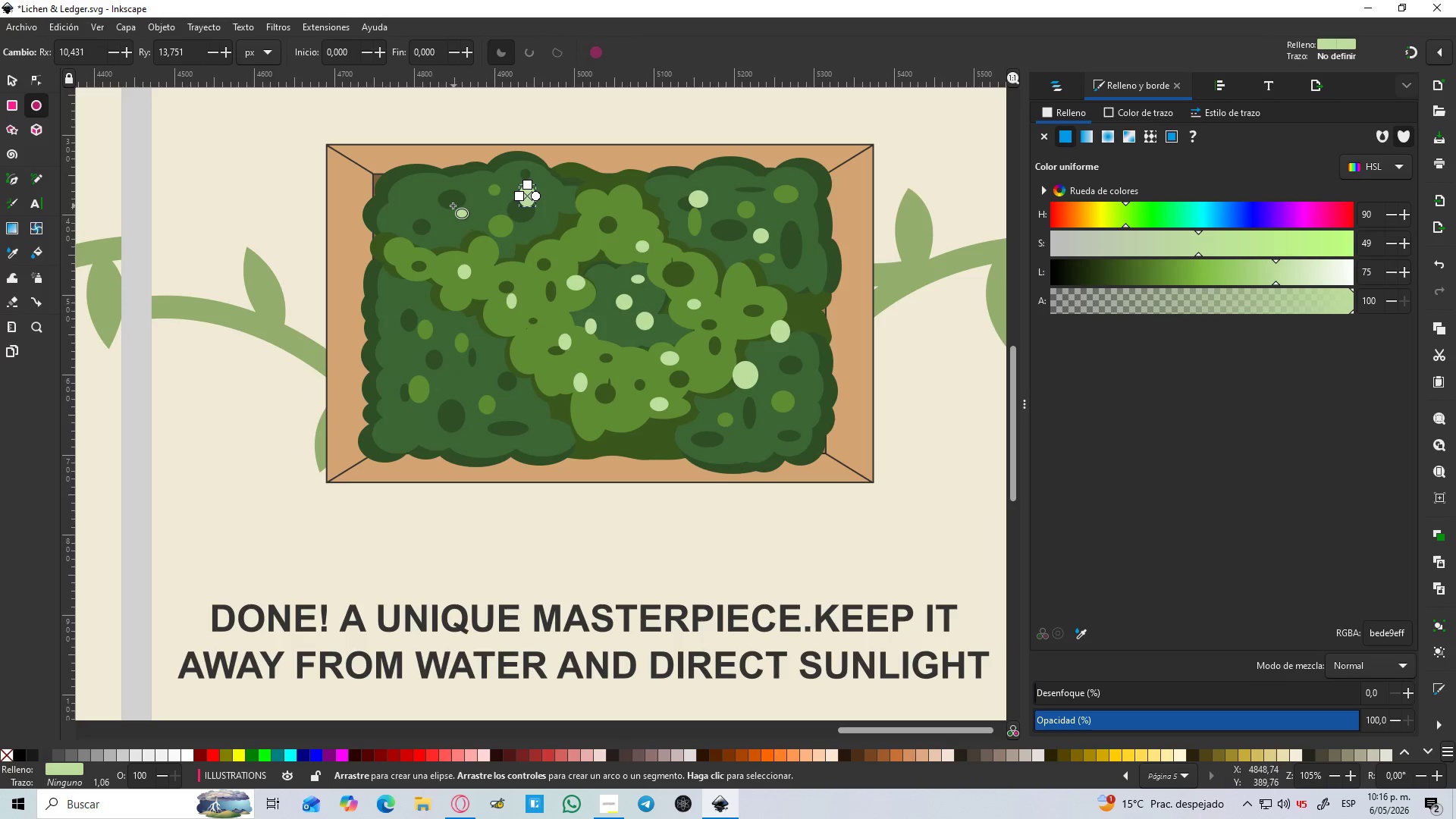 
left_click_drag(start_coordinate=[453, 206], to_coordinate=[434, 217])
 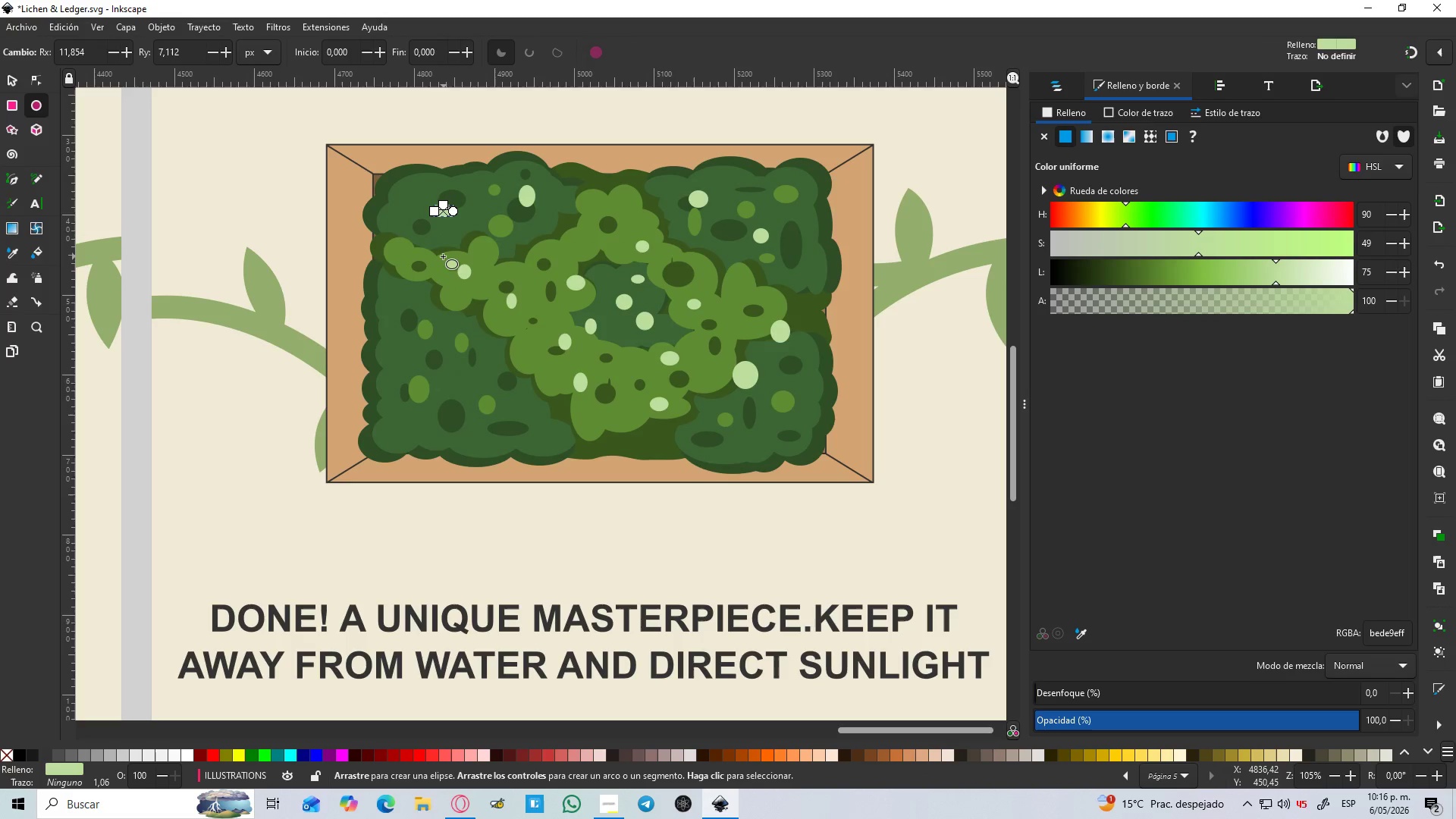 
left_click_drag(start_coordinate=[443, 257], to_coordinate=[428, 278])
 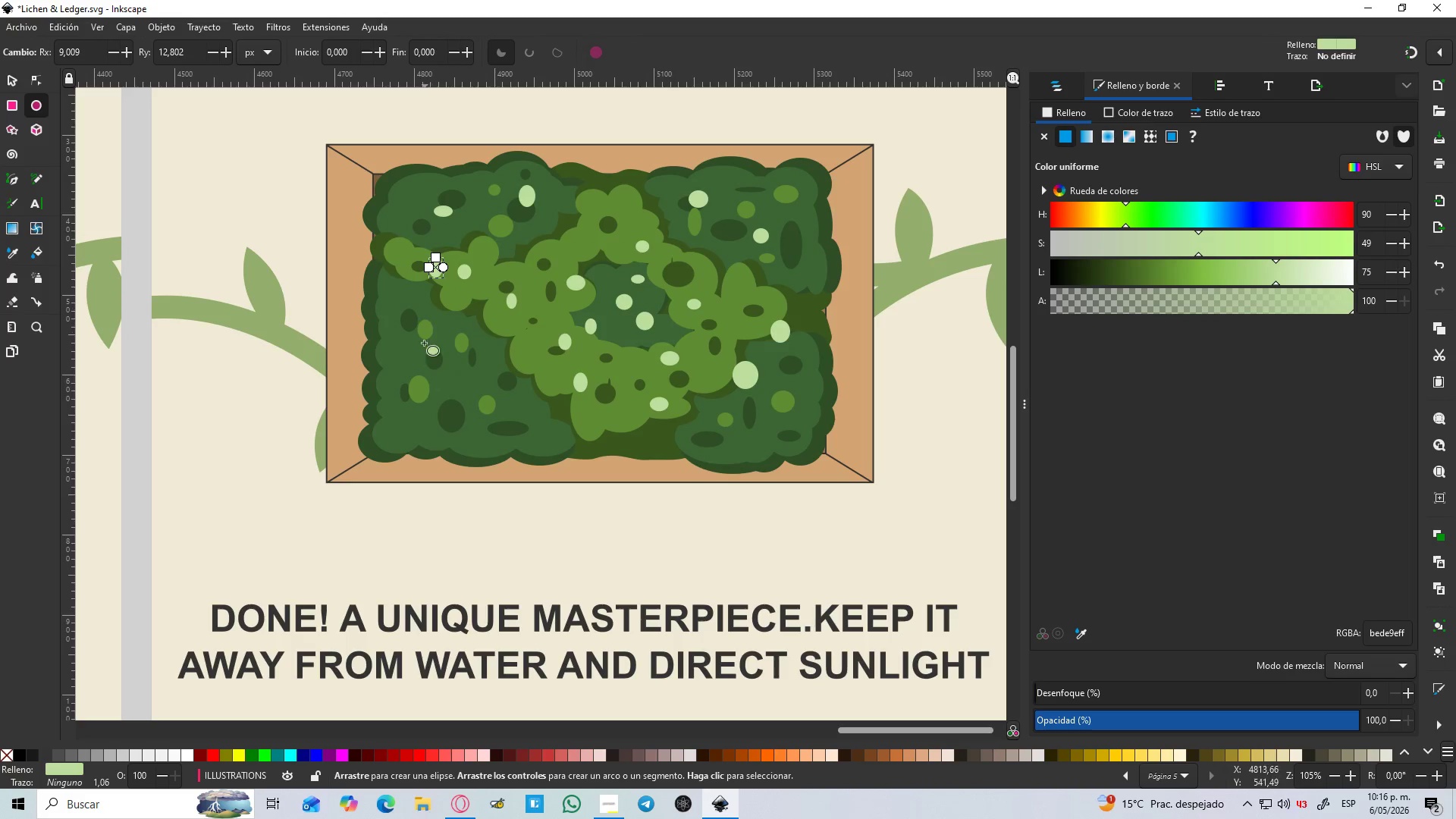 
left_click_drag(start_coordinate=[421, 346], to_coordinate=[397, 362])
 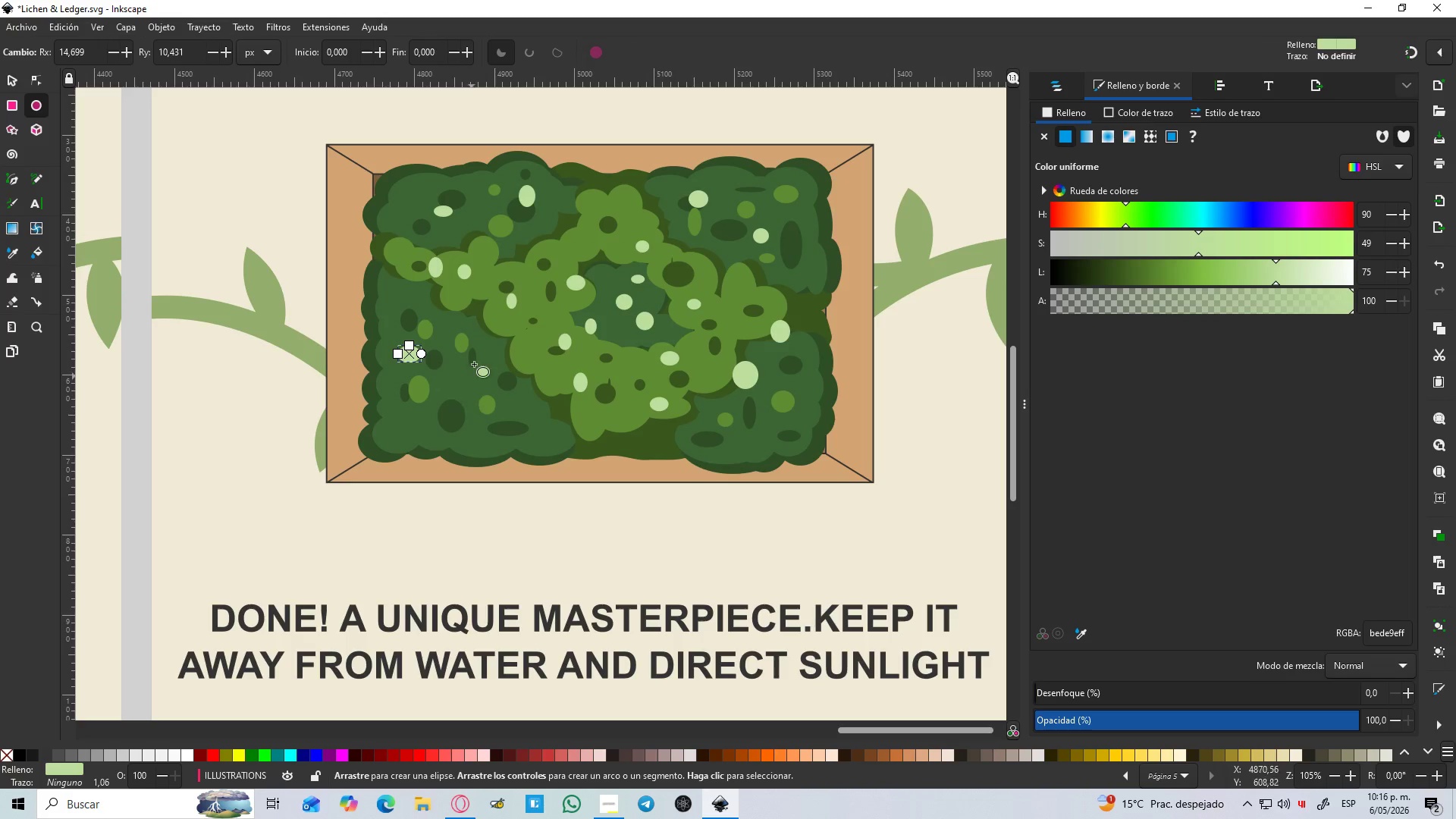 
left_click_drag(start_coordinate=[476, 362], to_coordinate=[490, 389])
 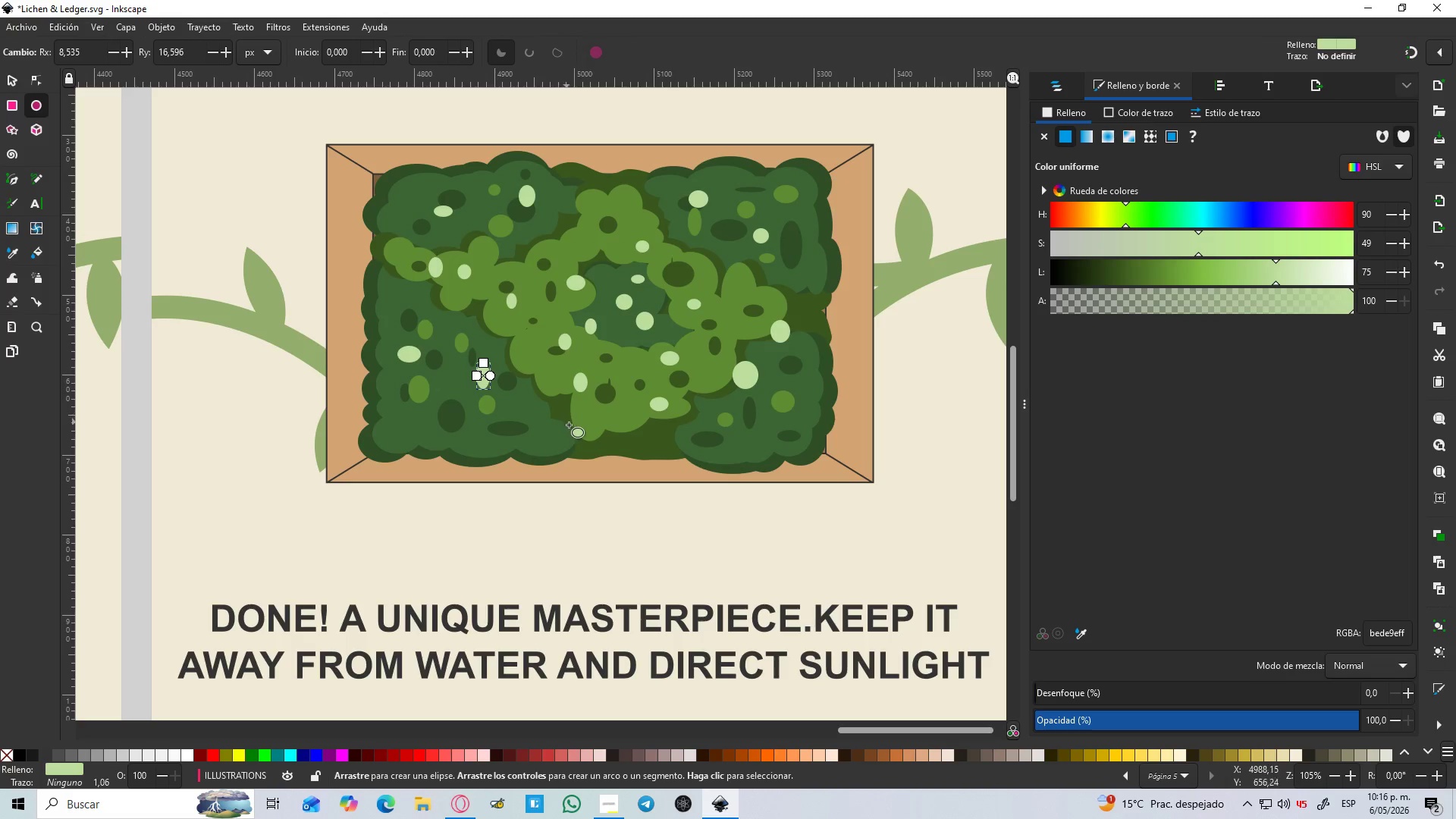 
left_click_drag(start_coordinate=[567, 428], to_coordinate=[587, 442])
 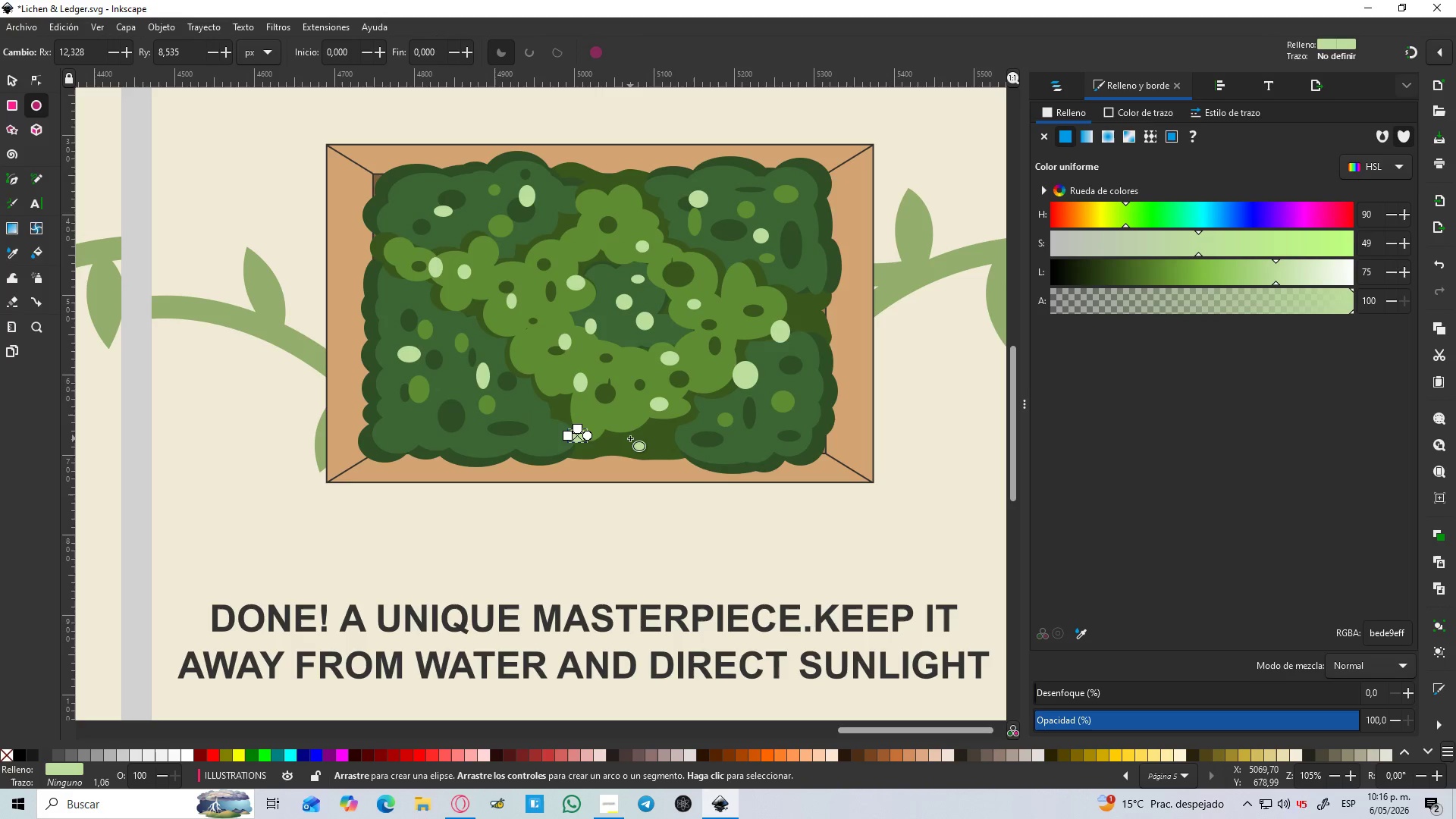 
left_click_drag(start_coordinate=[631, 438], to_coordinate=[649, 450])
 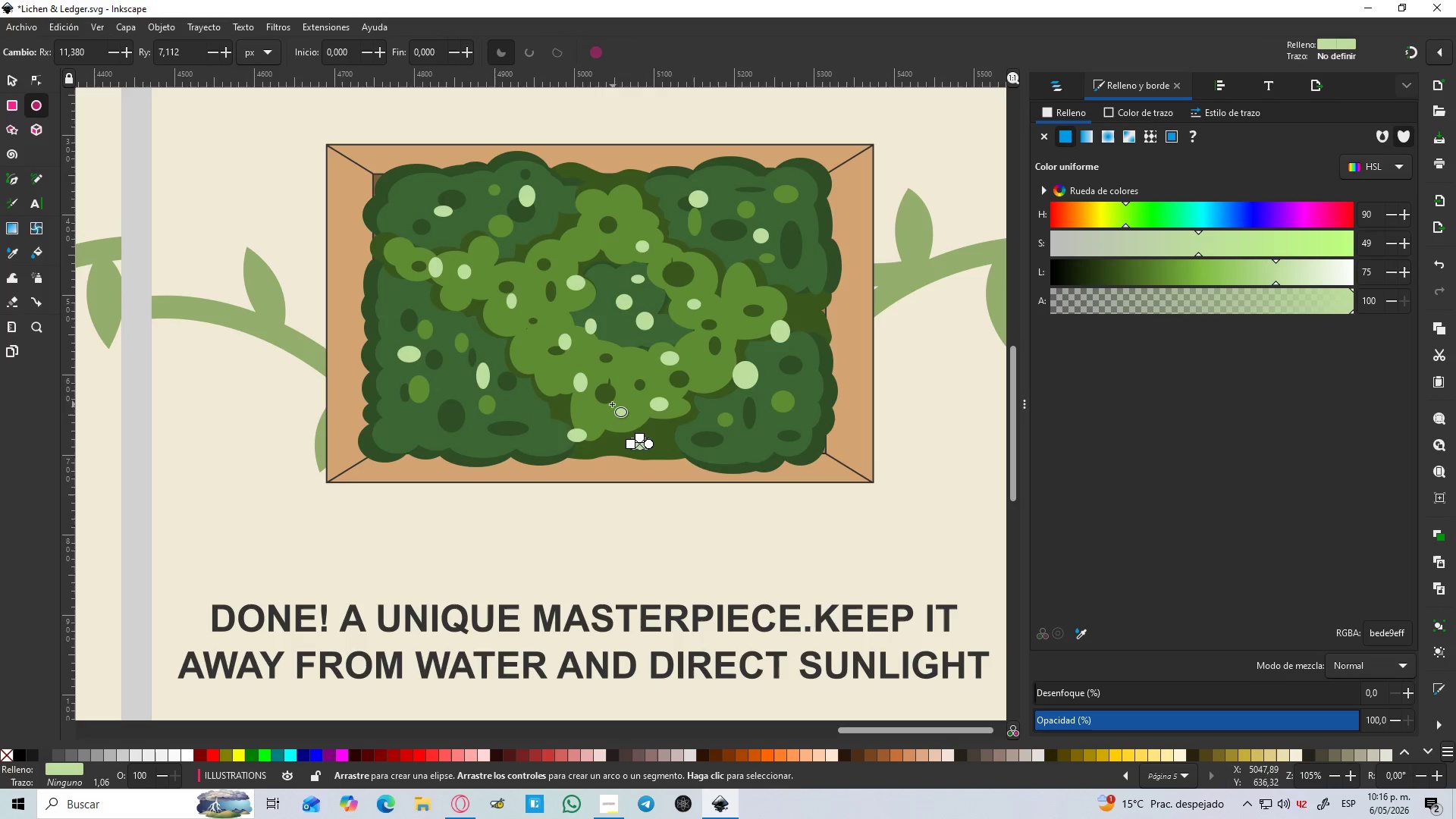 
left_click_drag(start_coordinate=[610, 404], to_coordinate=[599, 424])
 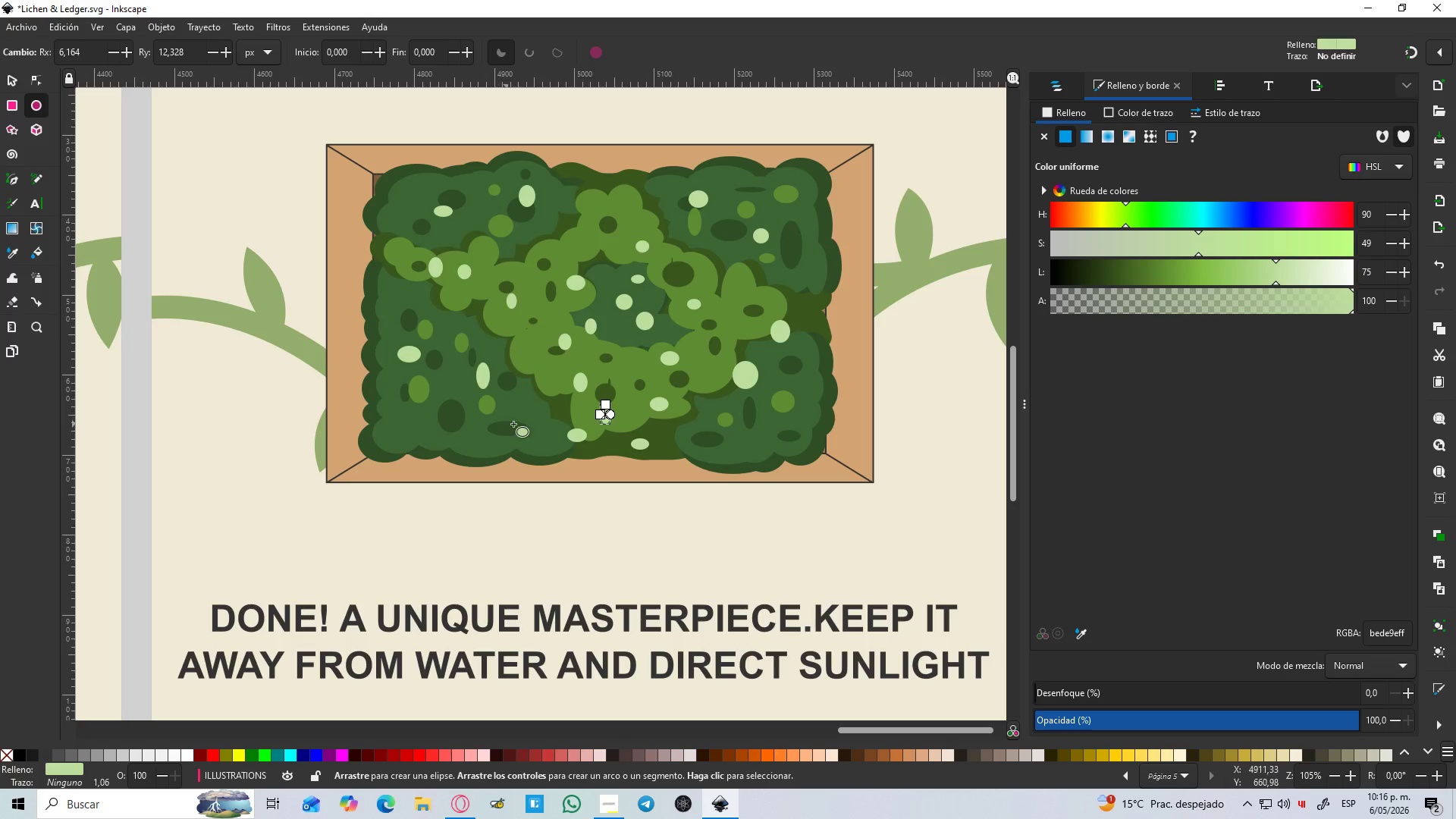 
left_click_drag(start_coordinate=[517, 423], to_coordinate=[500, 438])
 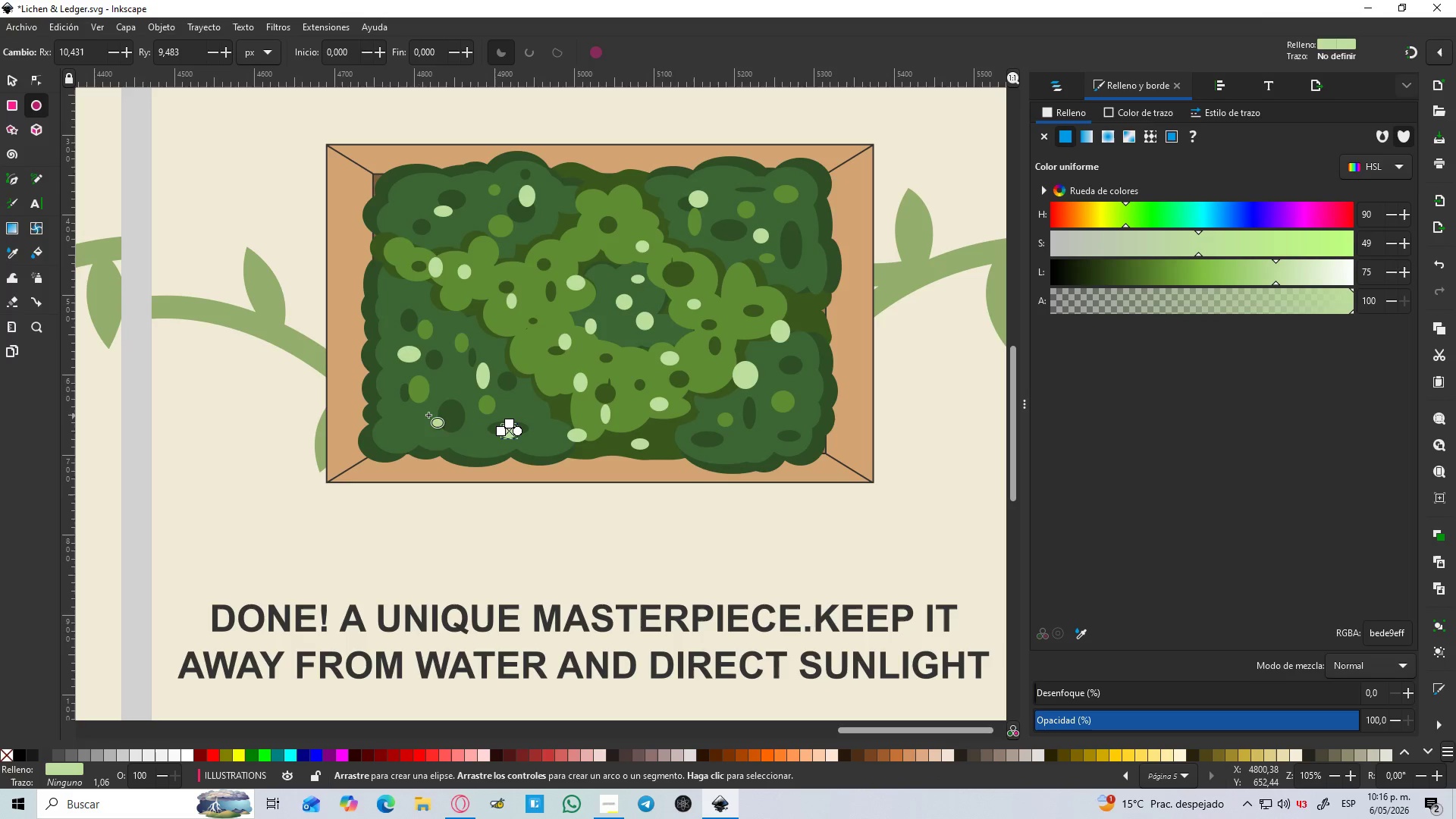 
left_click_drag(start_coordinate=[431, 413], to_coordinate=[416, 429])
 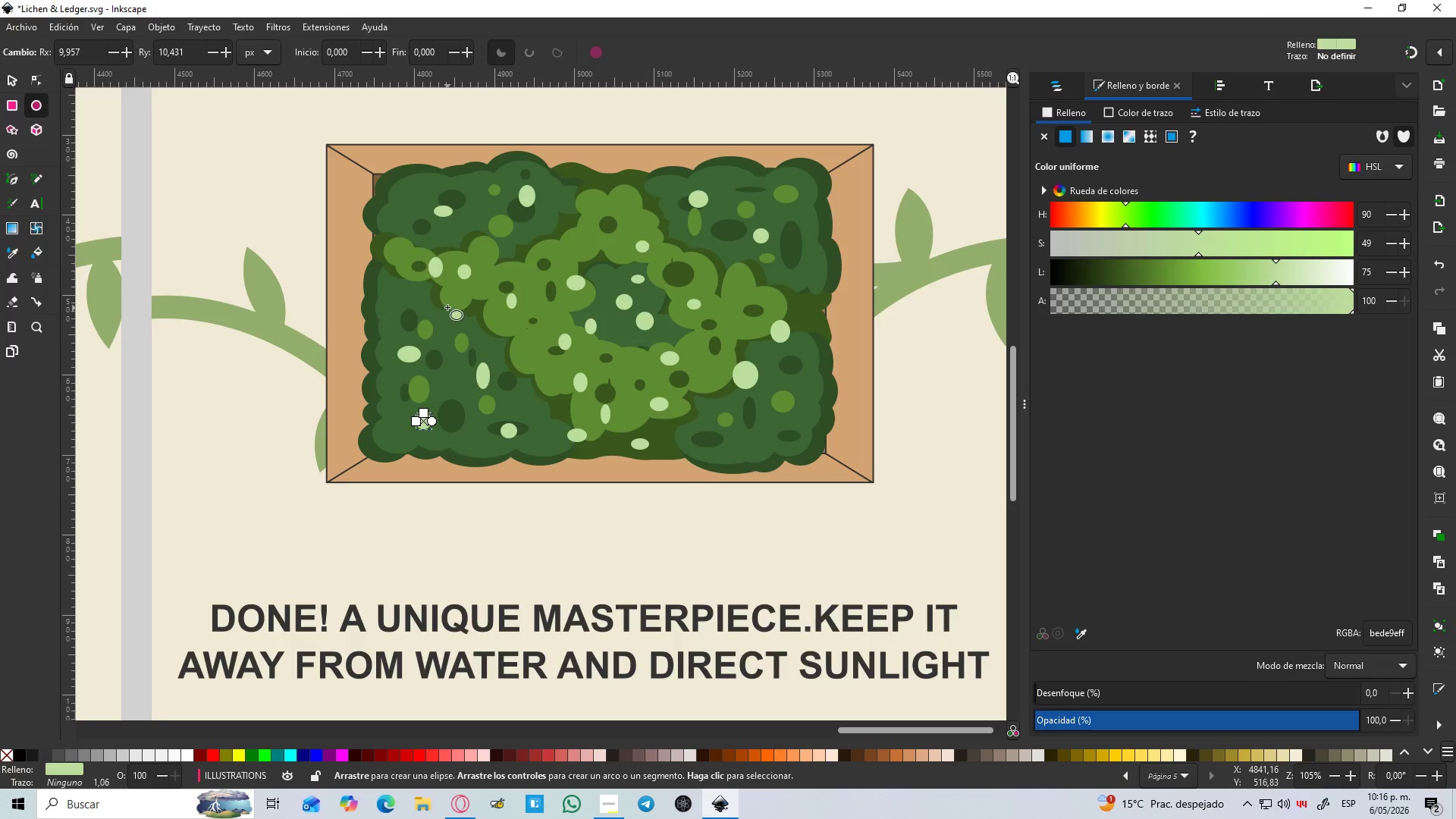 
left_click_drag(start_coordinate=[447, 302], to_coordinate=[422, 317])
 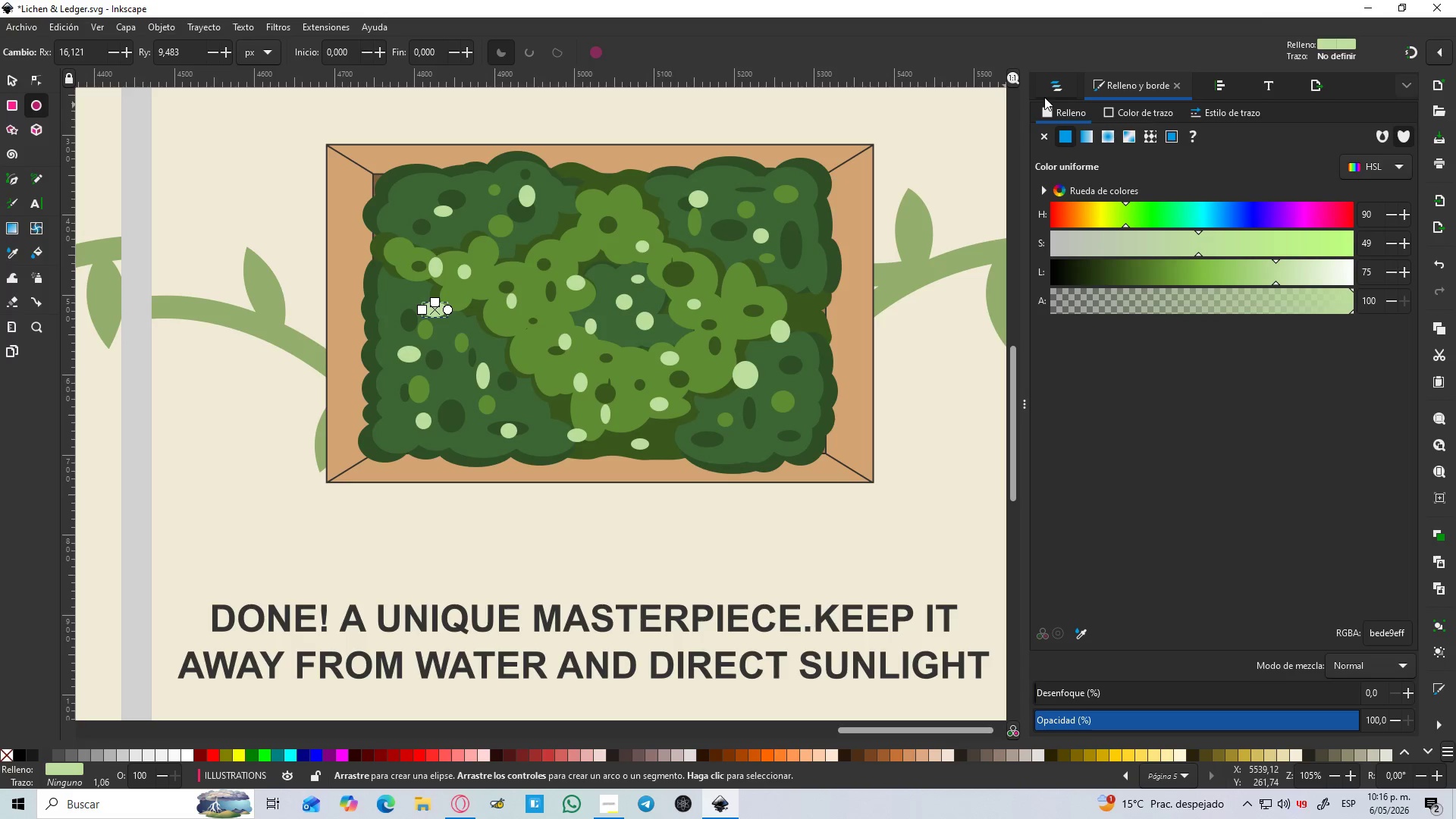 
left_click([1051, 88])
 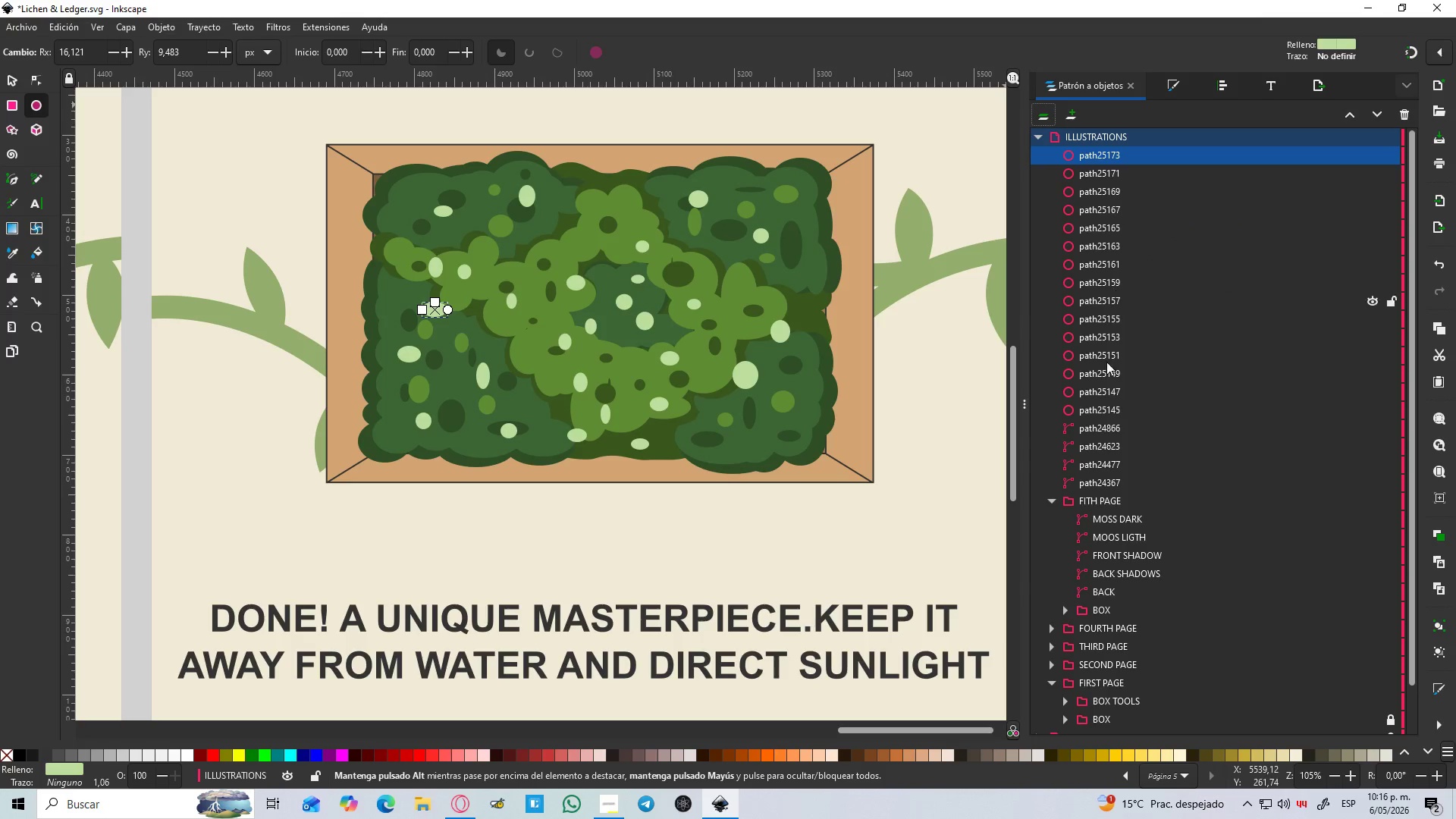 
hold_key(key=ShiftLeft, duration=1.09)
left_click([1110, 406])
 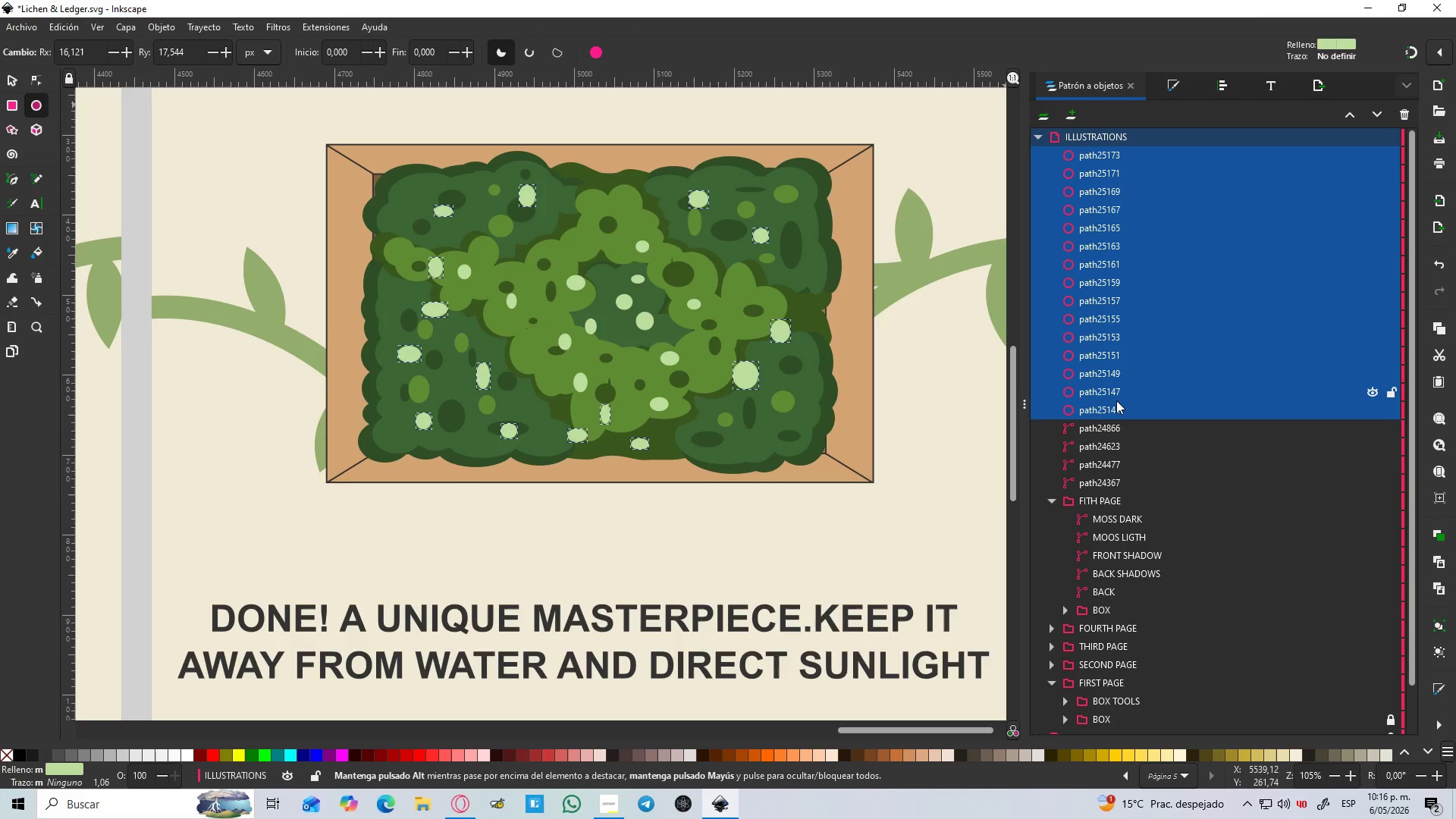 
key(Control+NumpadAdd)
 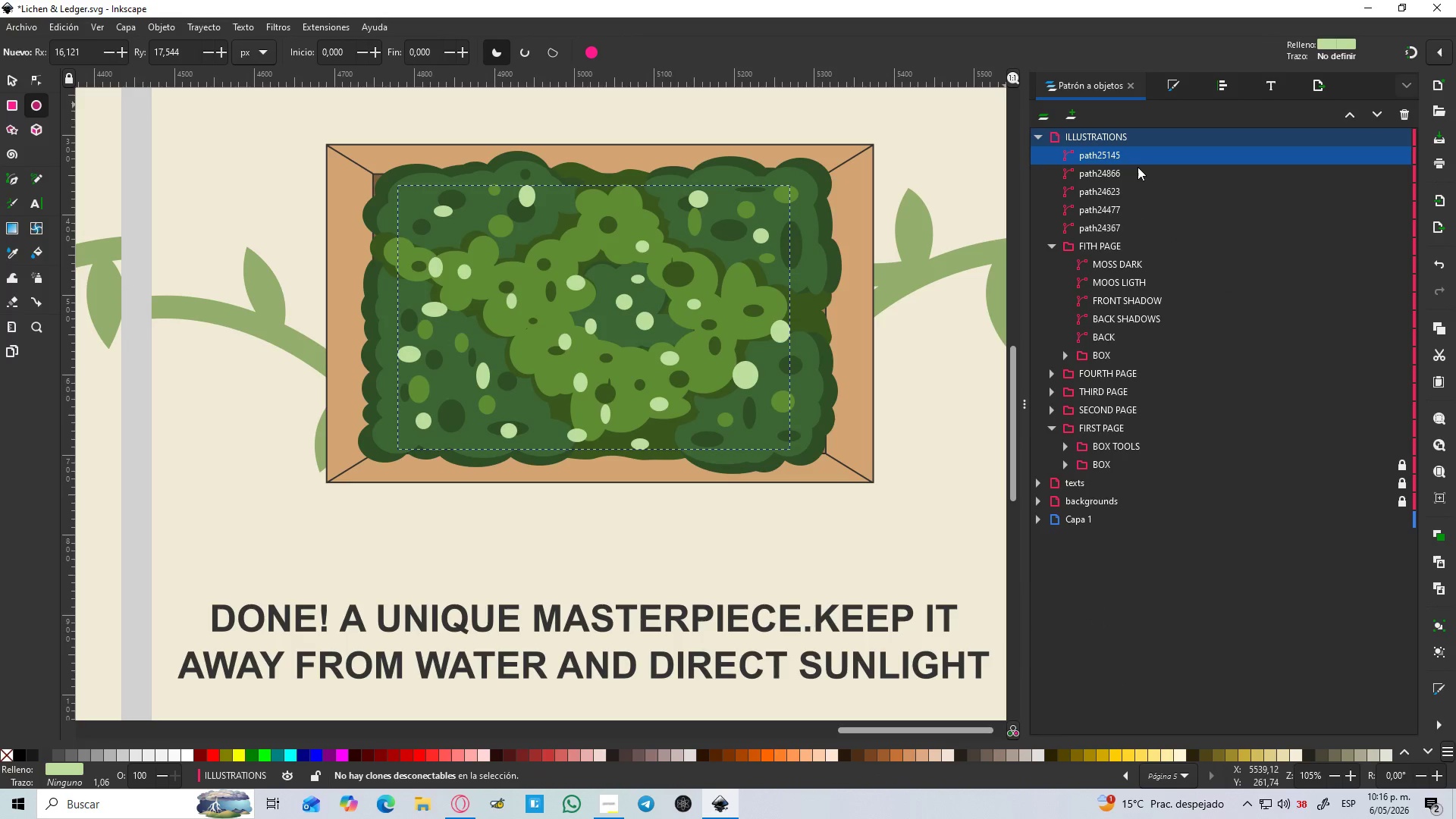 
hold_key(key=ShiftLeft, duration=1.19)
left_click([1125, 164])
 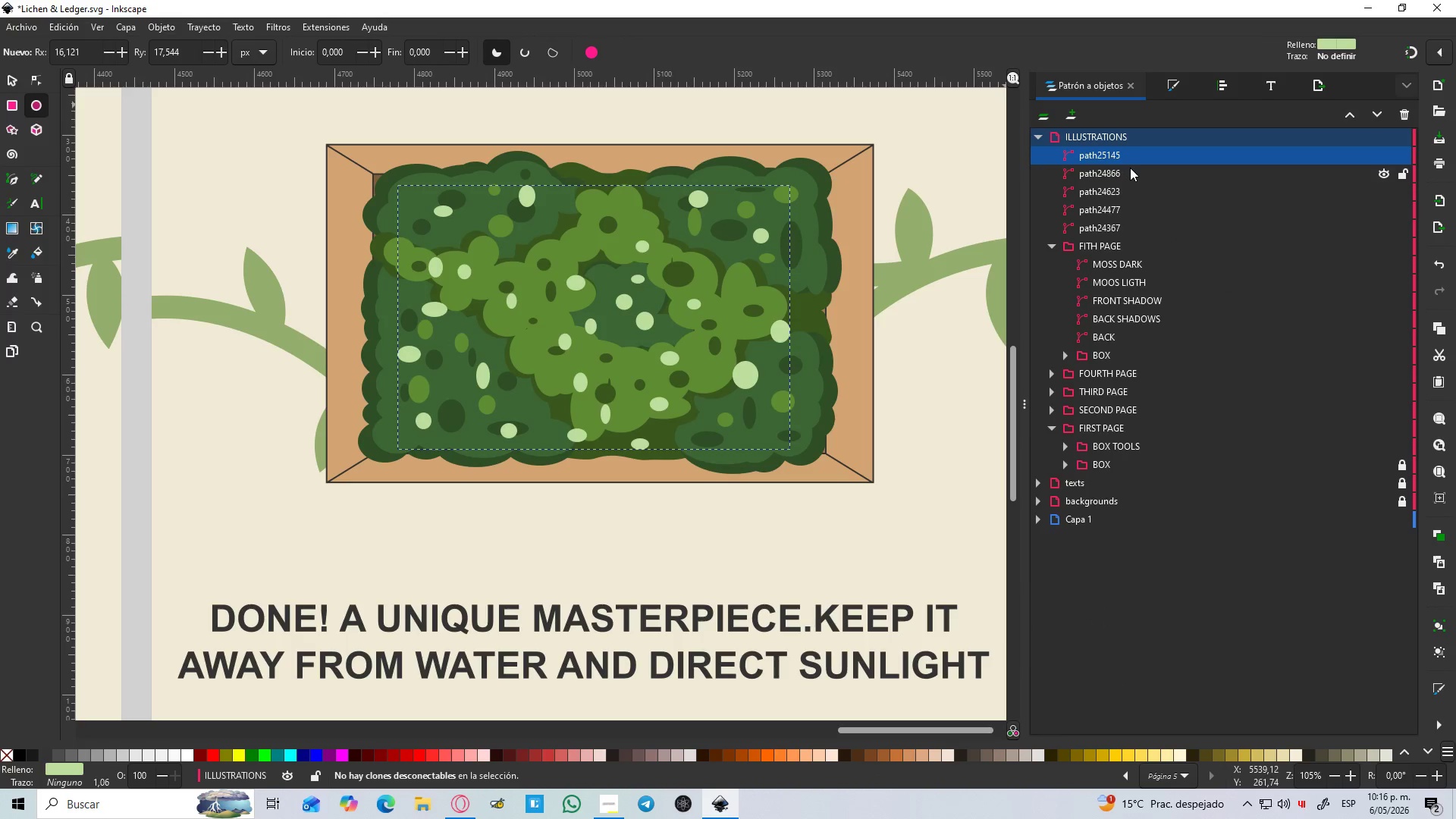 
left_click([1130, 168])
 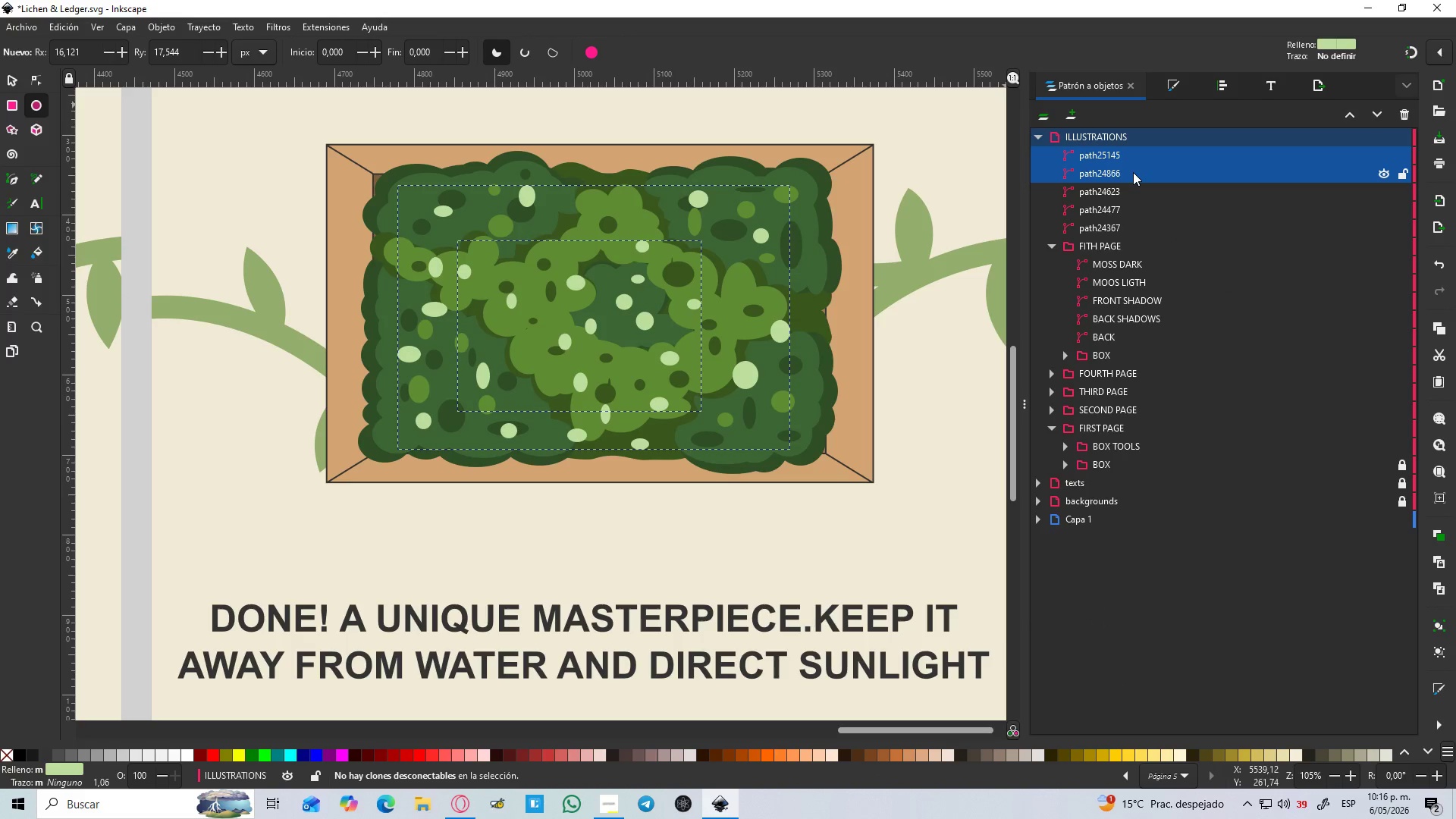 
key(Control+NumpadAdd)
 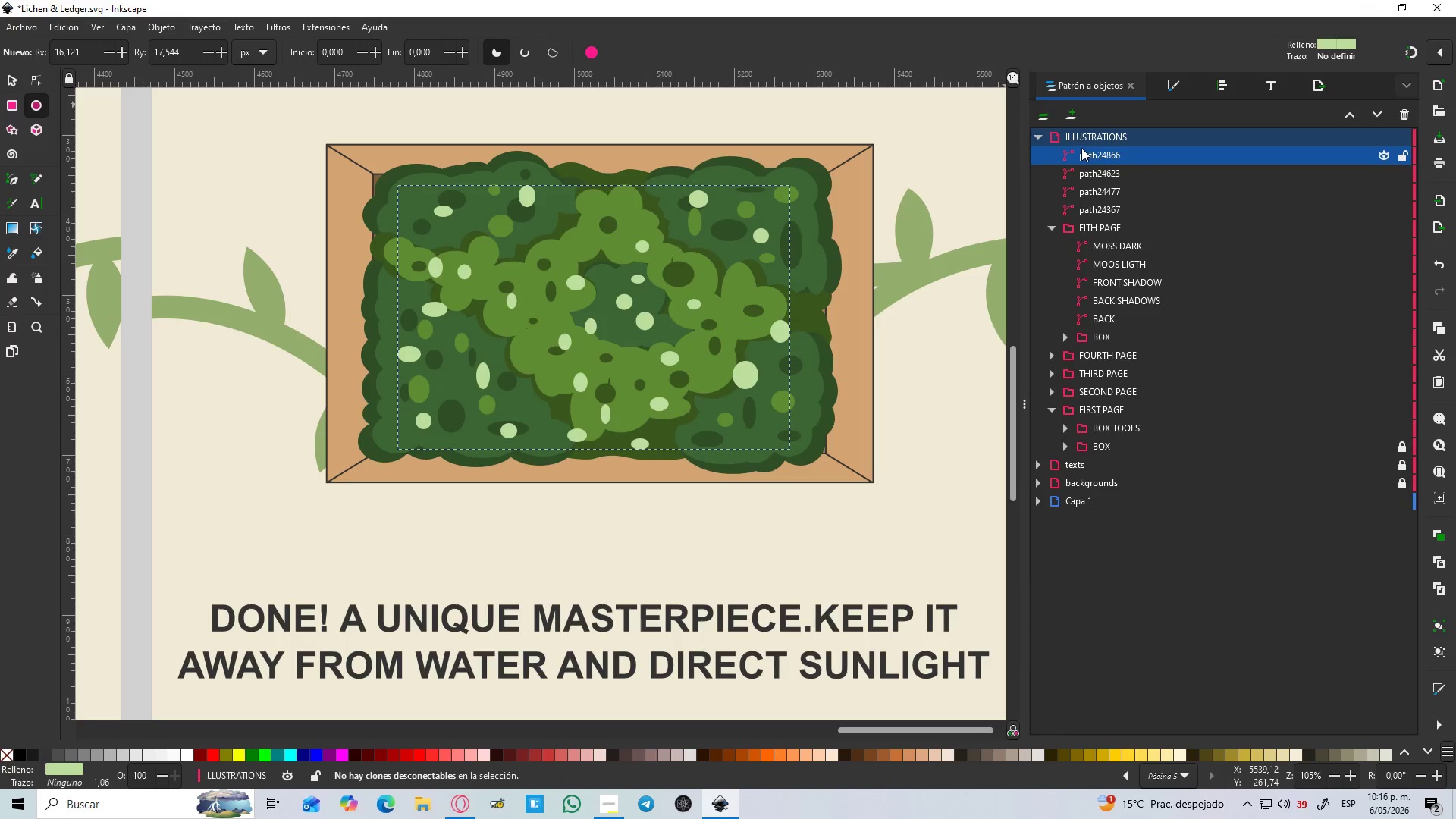 
hold_key(key=ControlLeft, duration=1.39)
 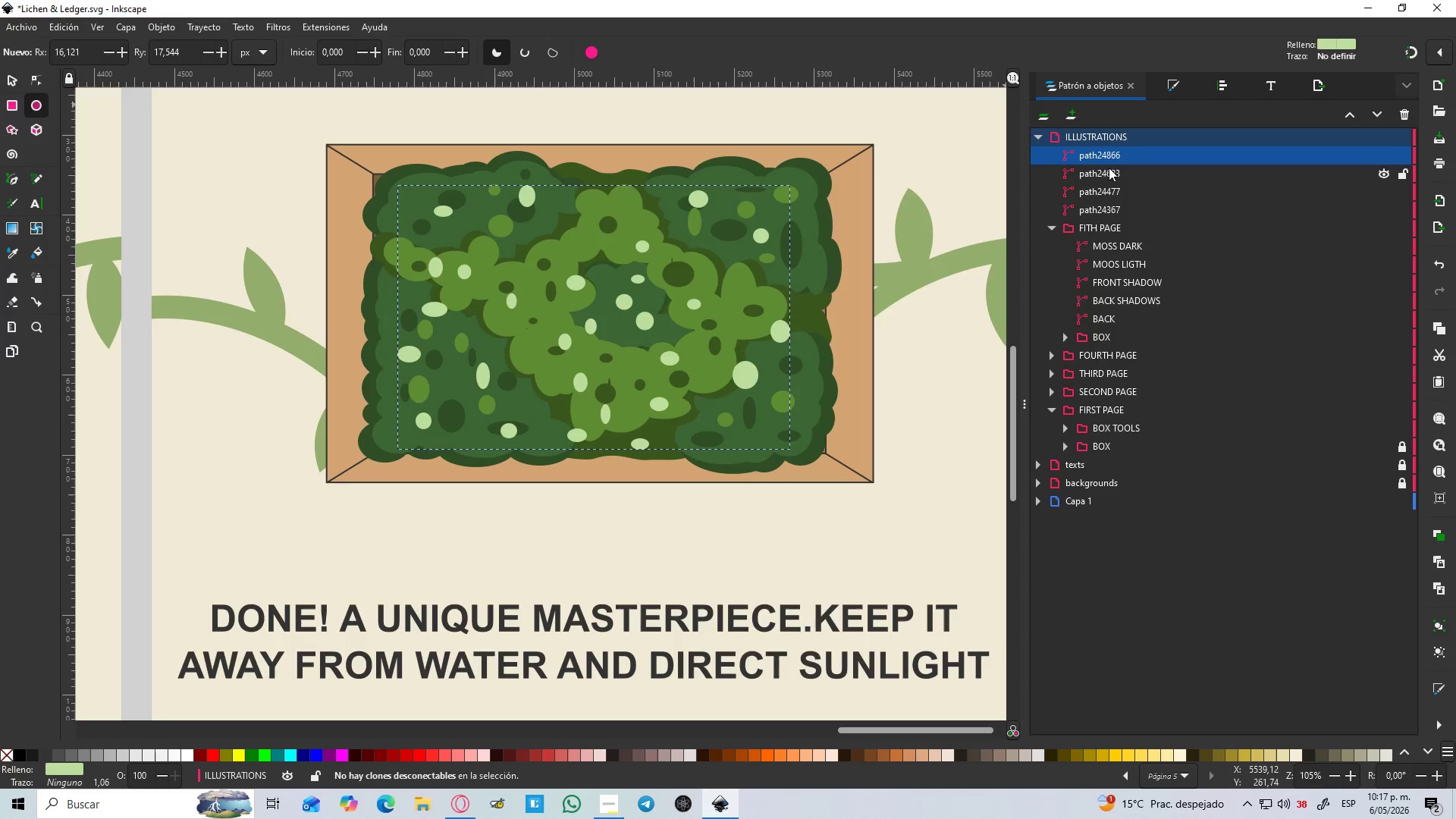 
hold_key(key=ShiftLeft, duration=0.55)
left_click([1109, 214])
 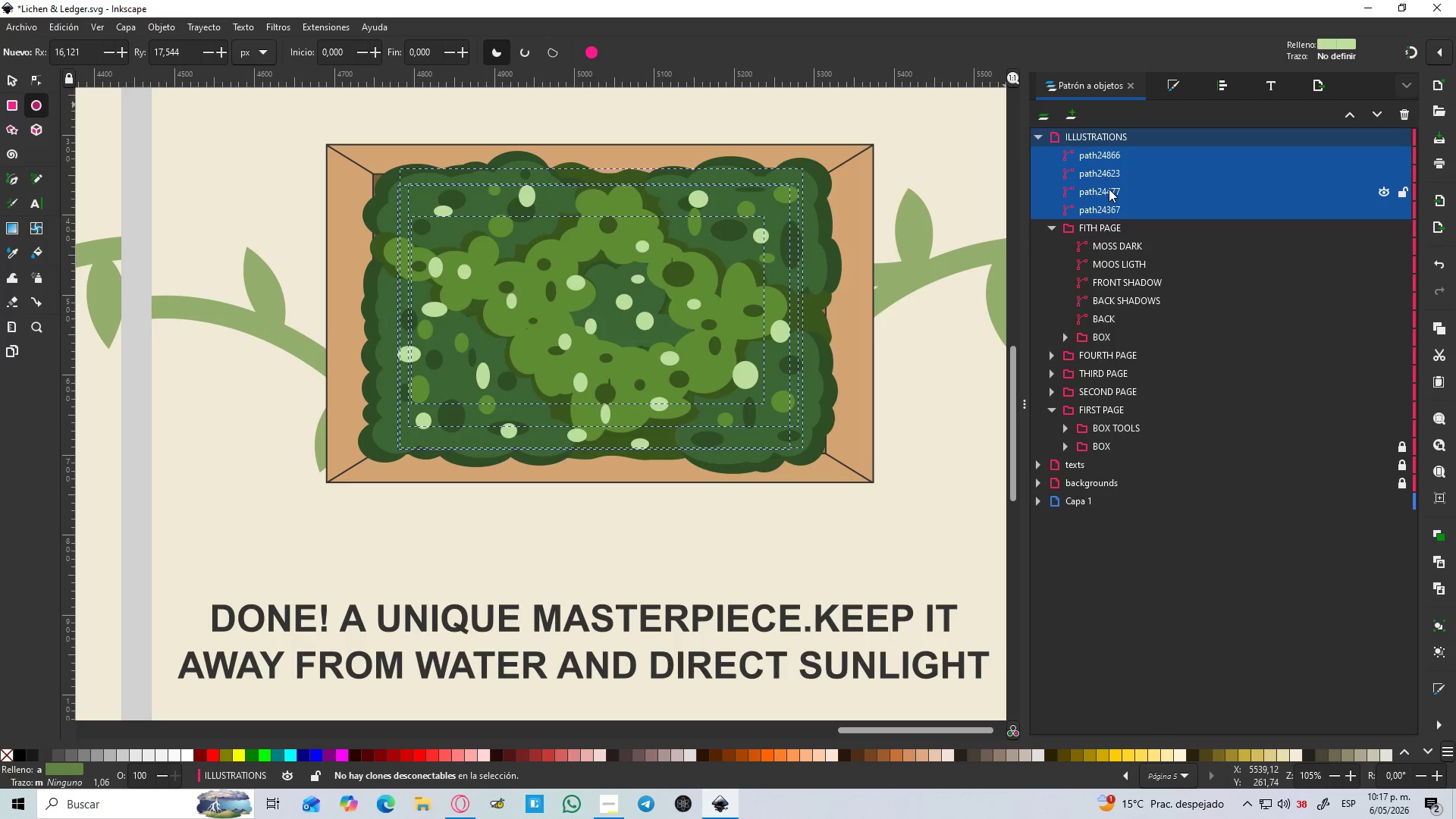 
key(Control+G)
 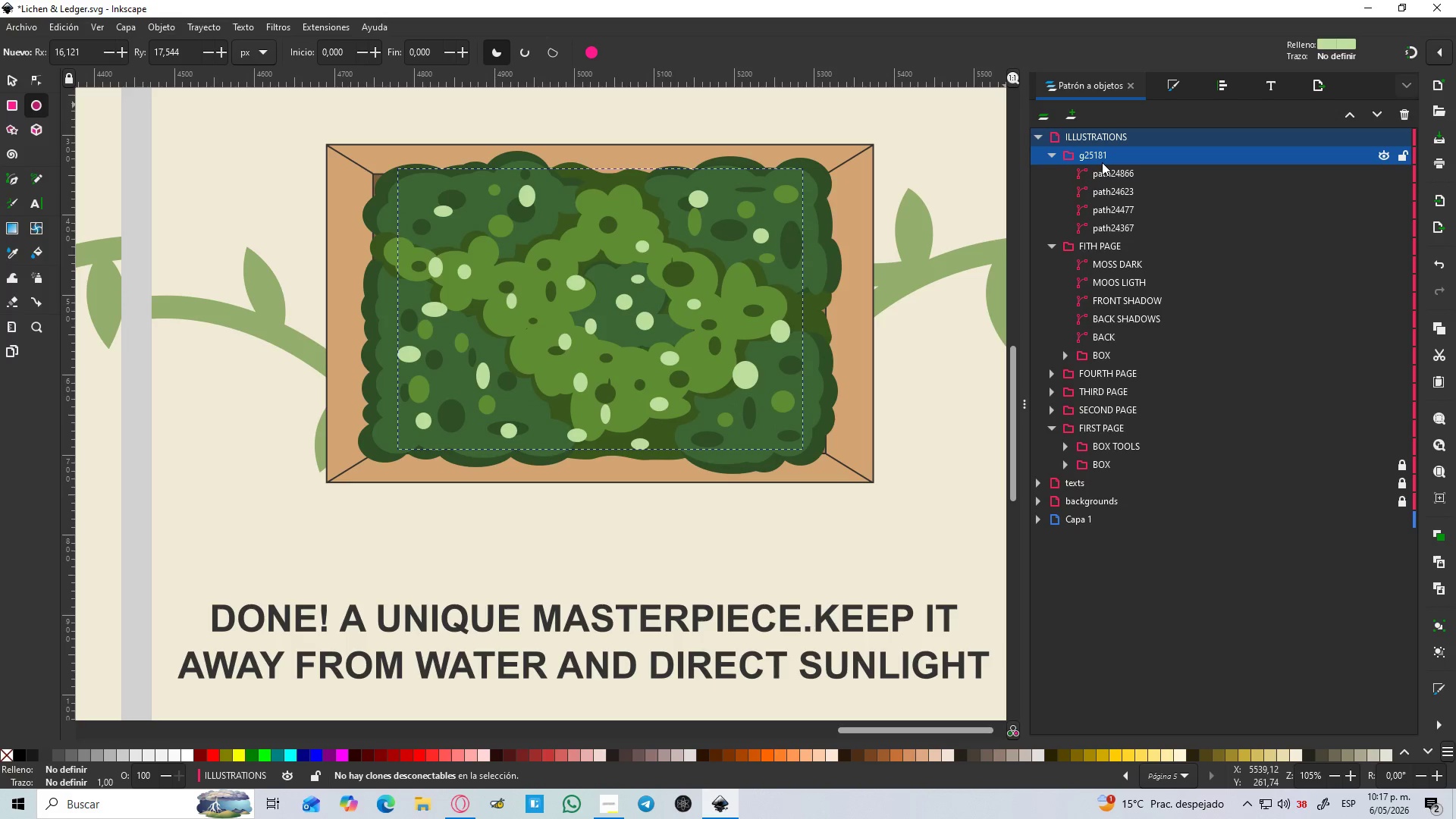 
double_click([1102, 162])
 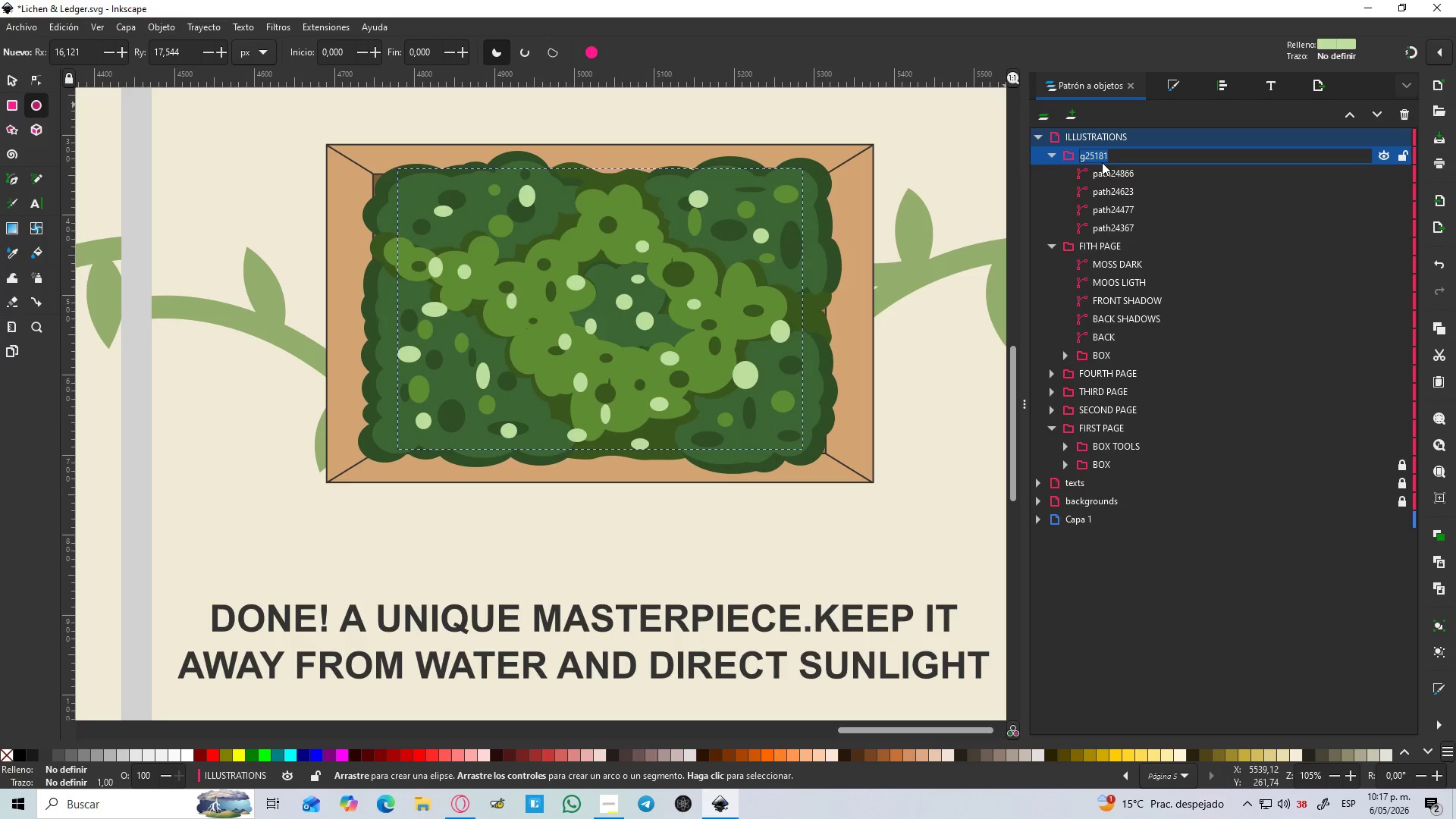 
type(details)
 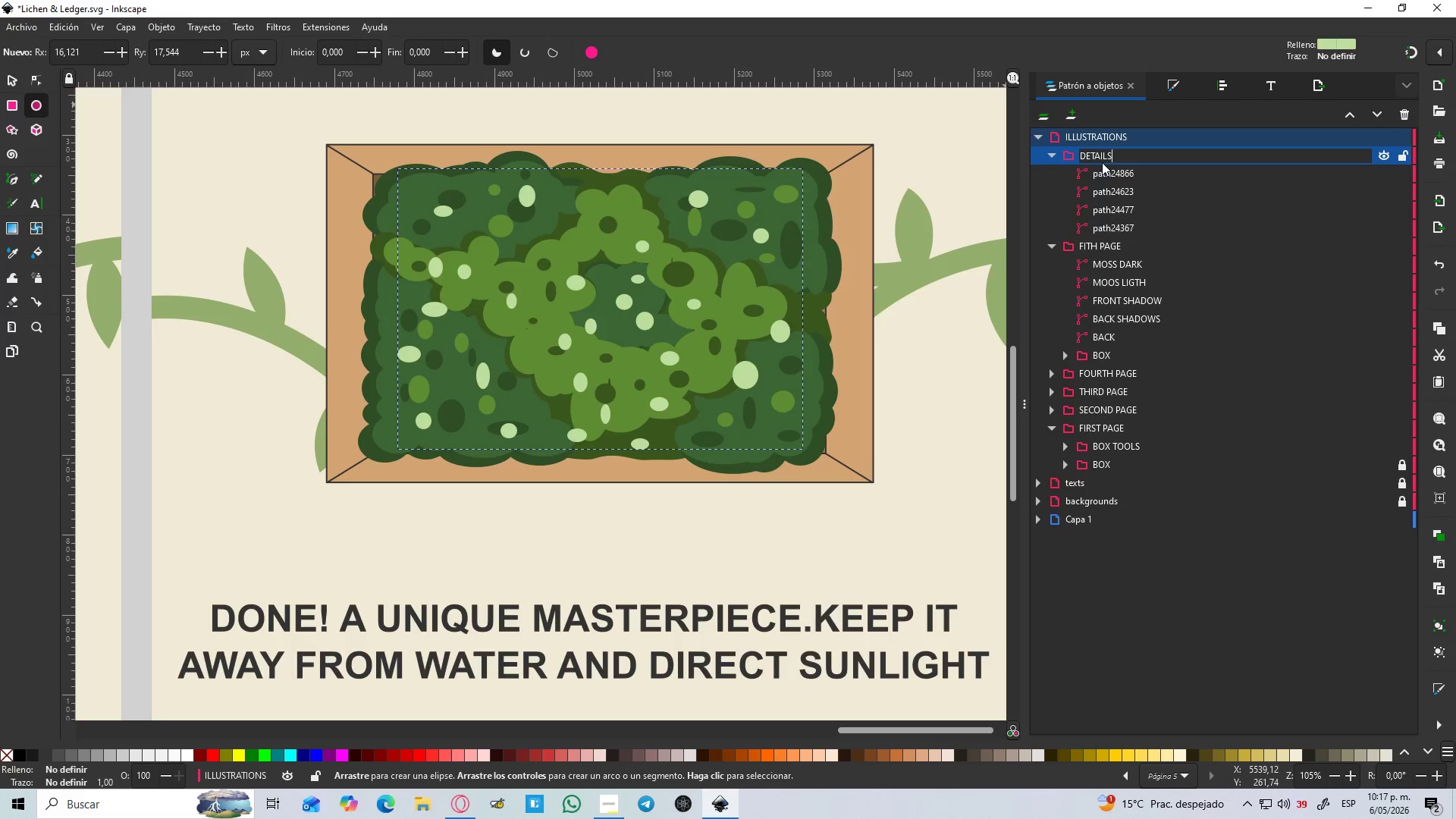 
key(Enter)
 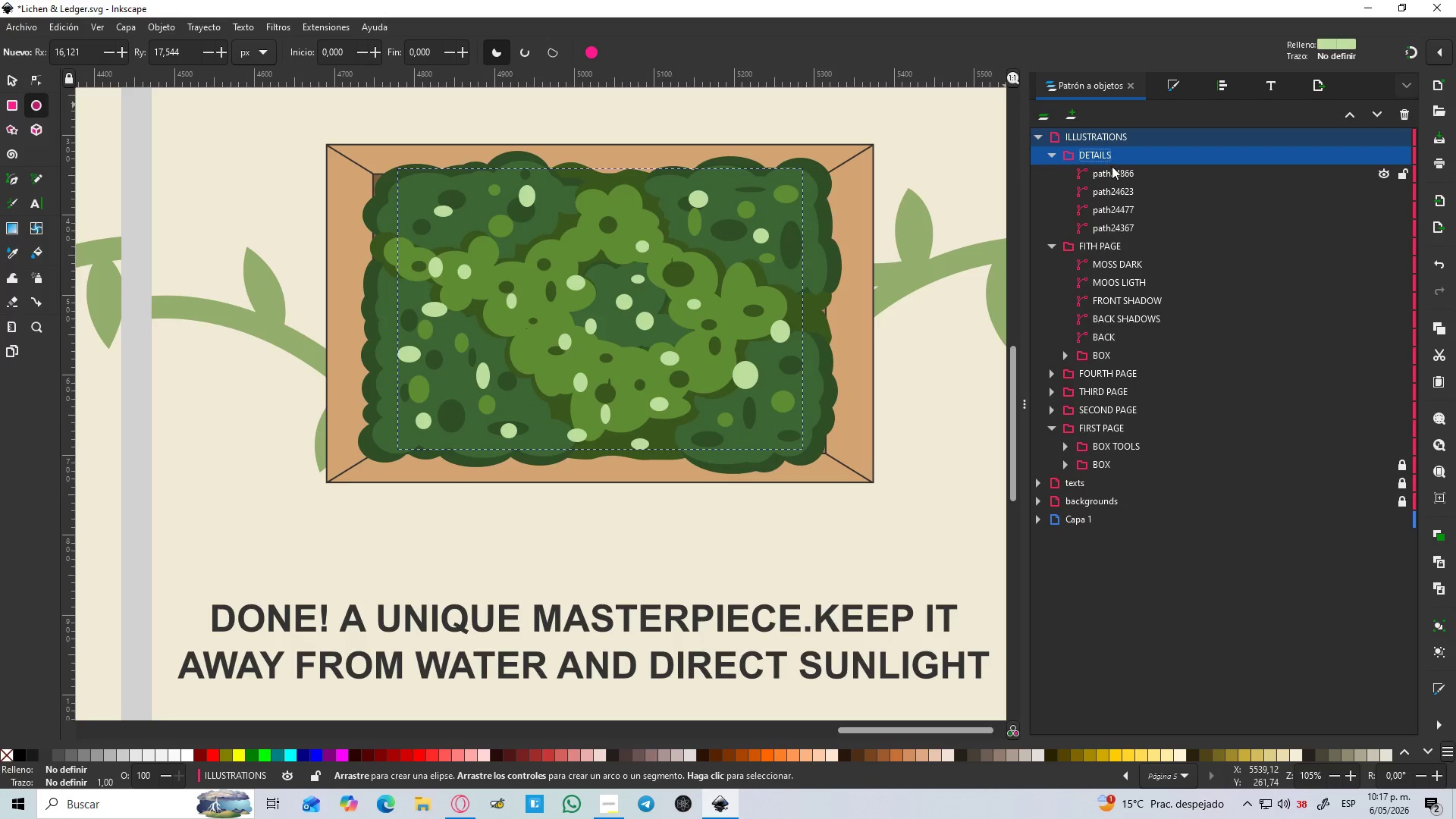 
left_click_drag(start_coordinate=[1107, 158], to_coordinate=[1144, 255])
 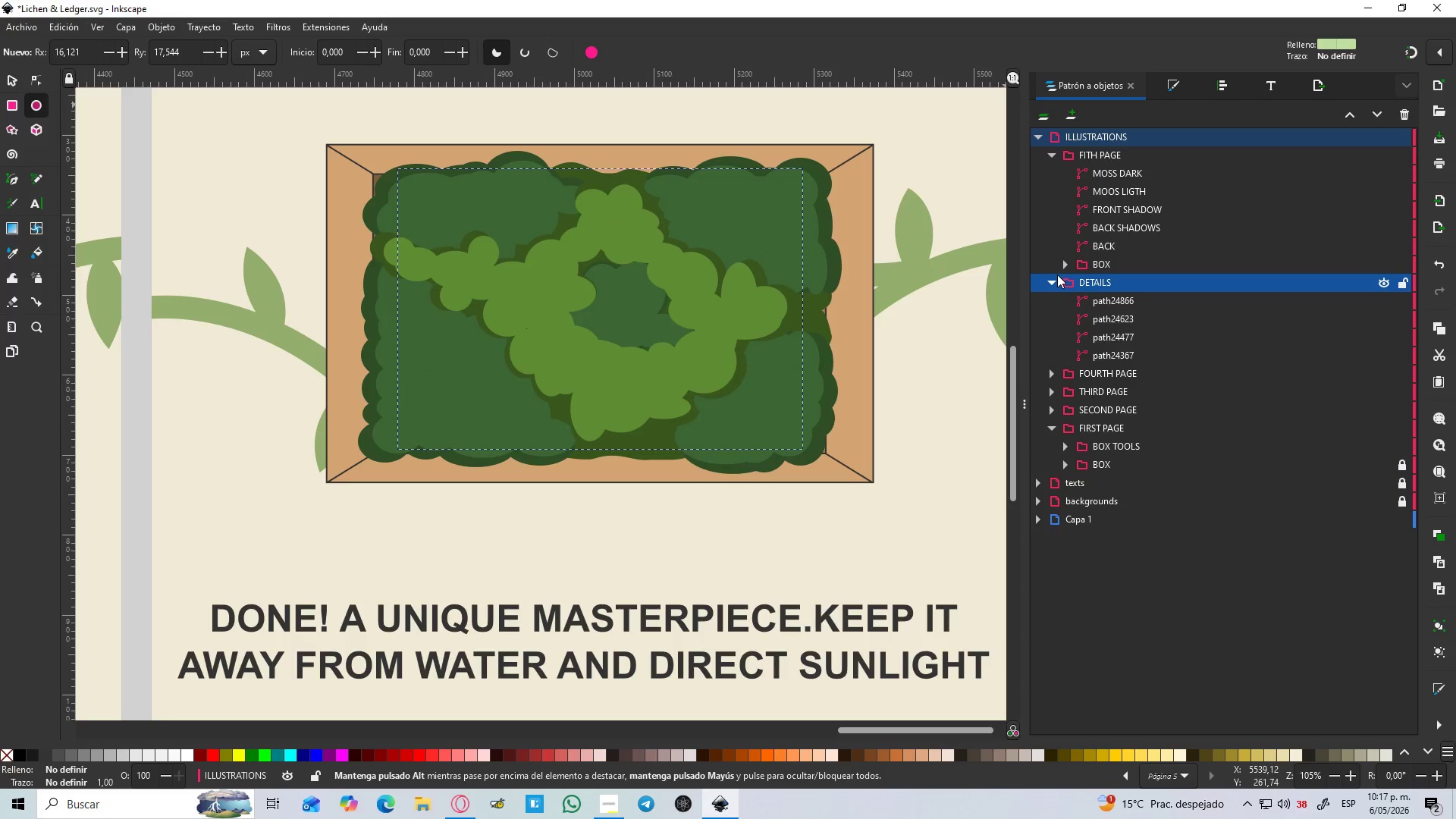 
left_click_drag(start_coordinate=[1094, 278], to_coordinate=[1133, 163])
 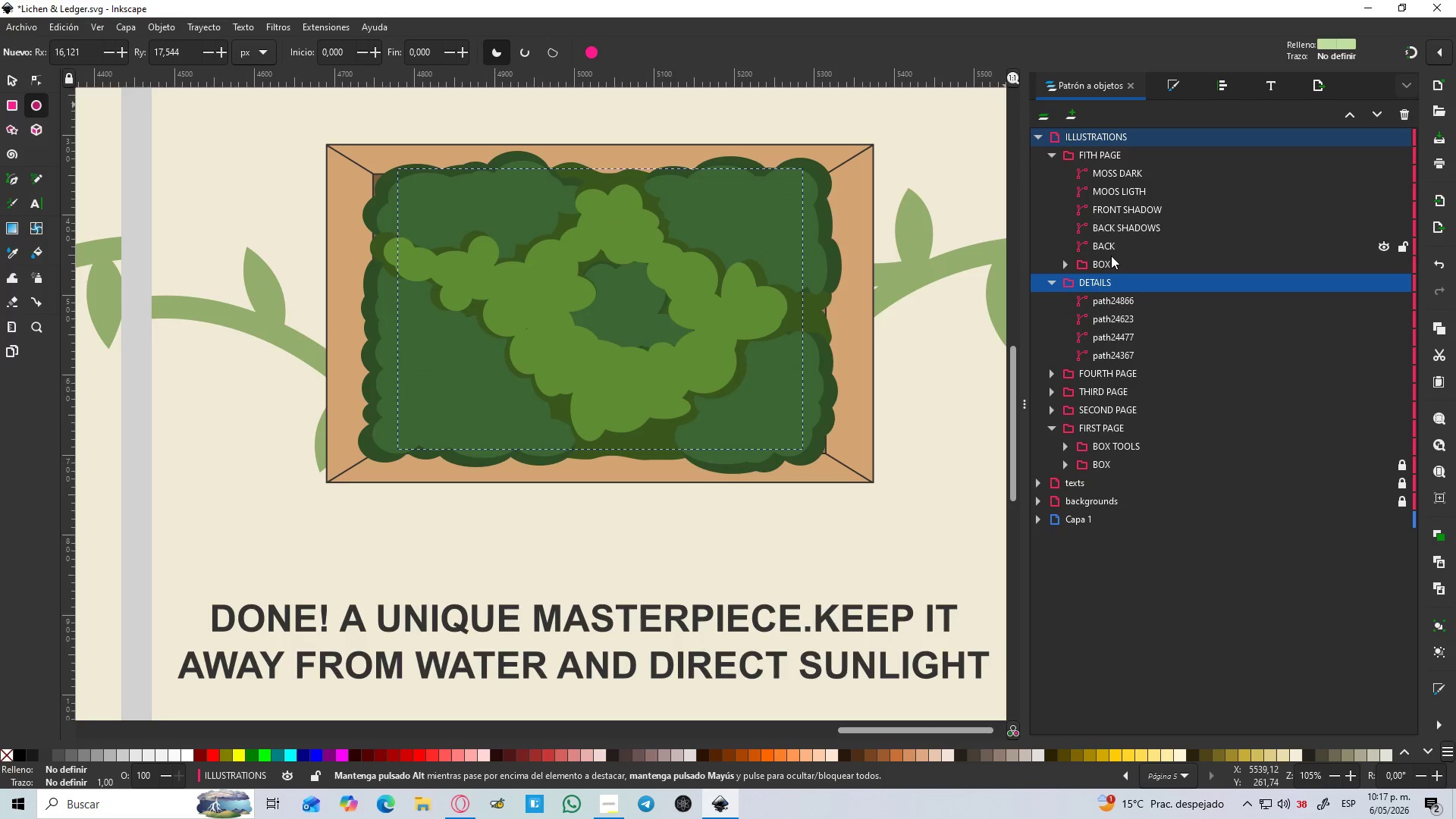 
left_click_drag(start_coordinate=[1104, 284], to_coordinate=[1157, 168])
 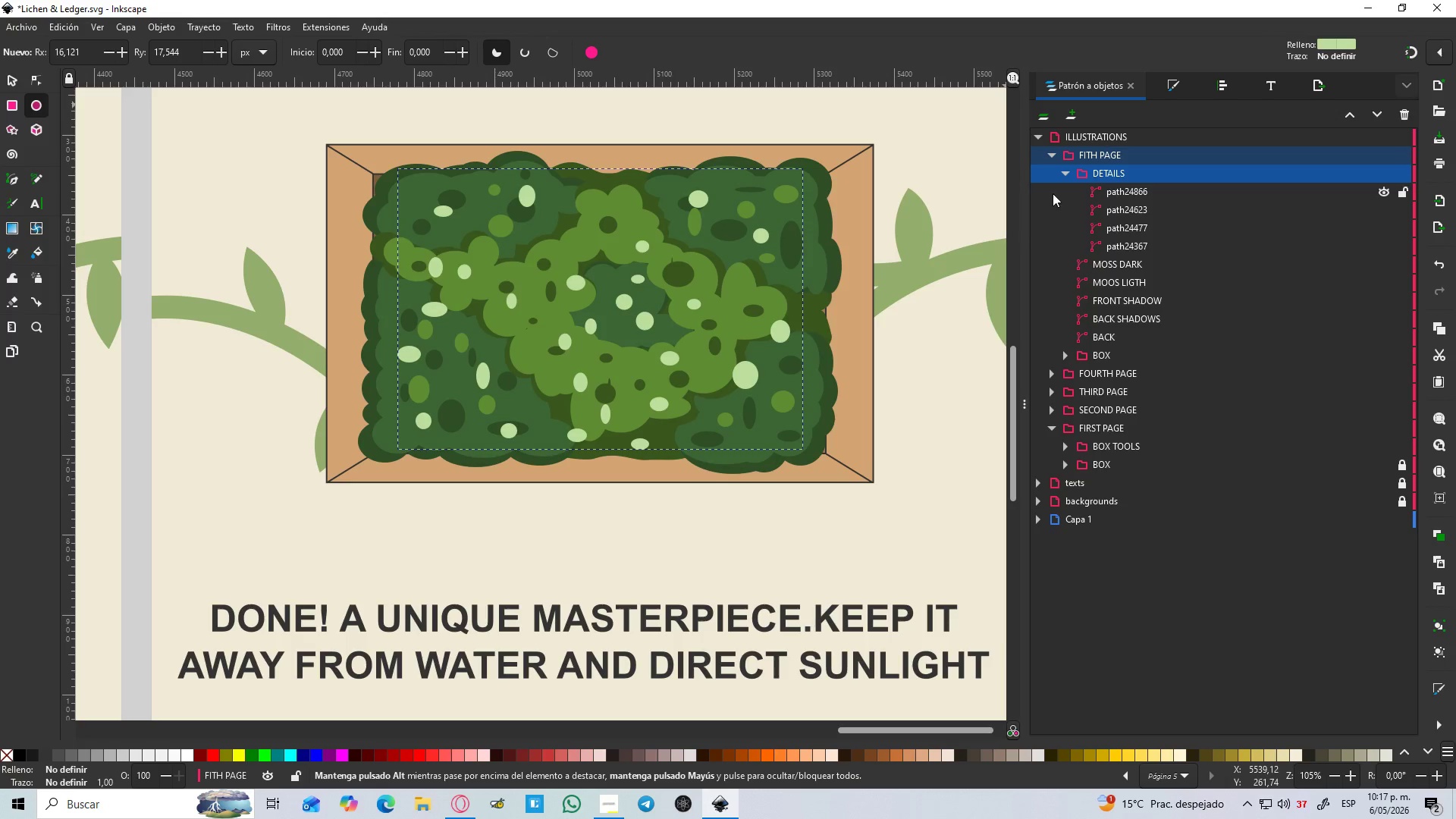 
left_click([1064, 168])
 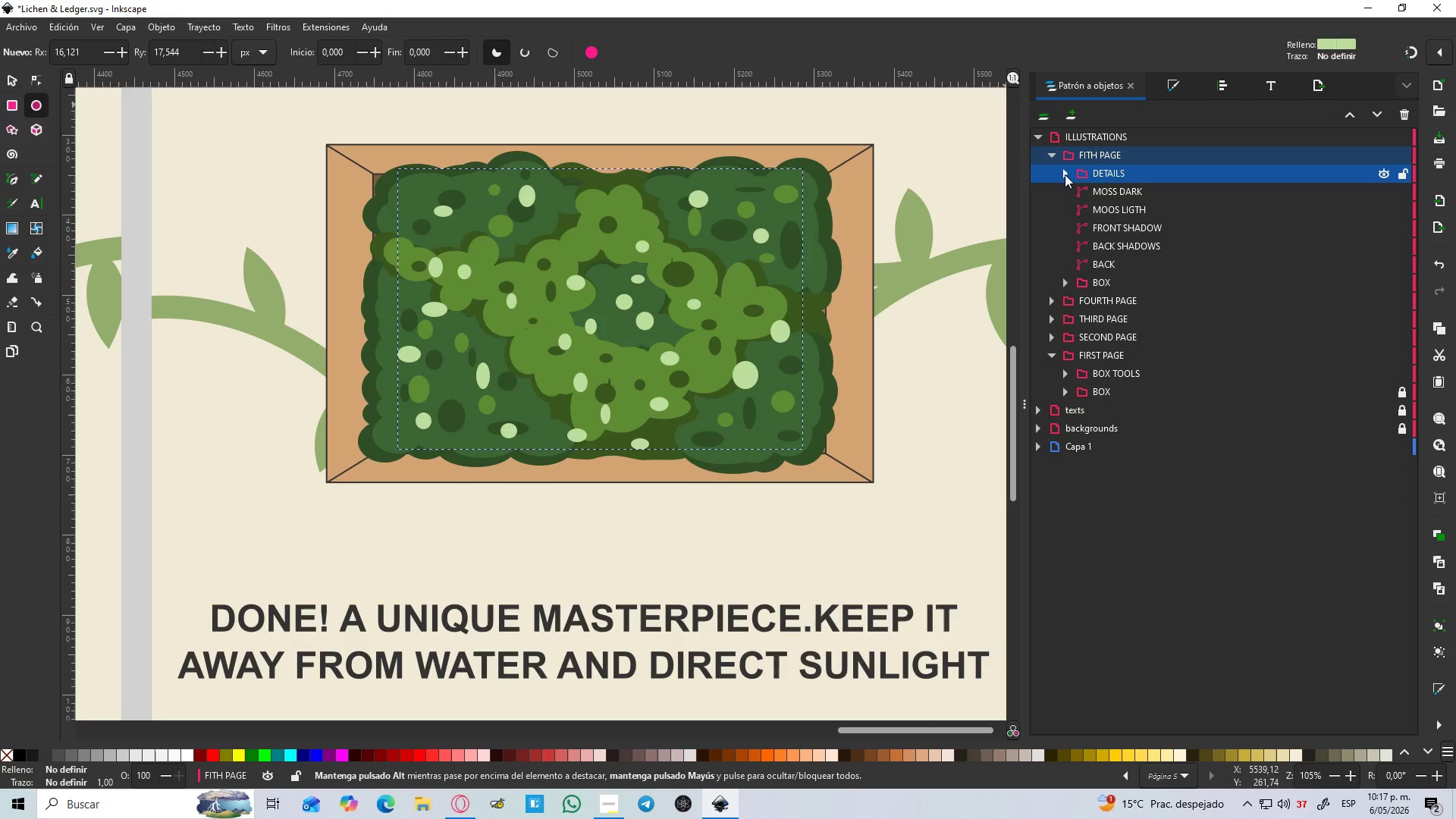 
key(Control+S)
 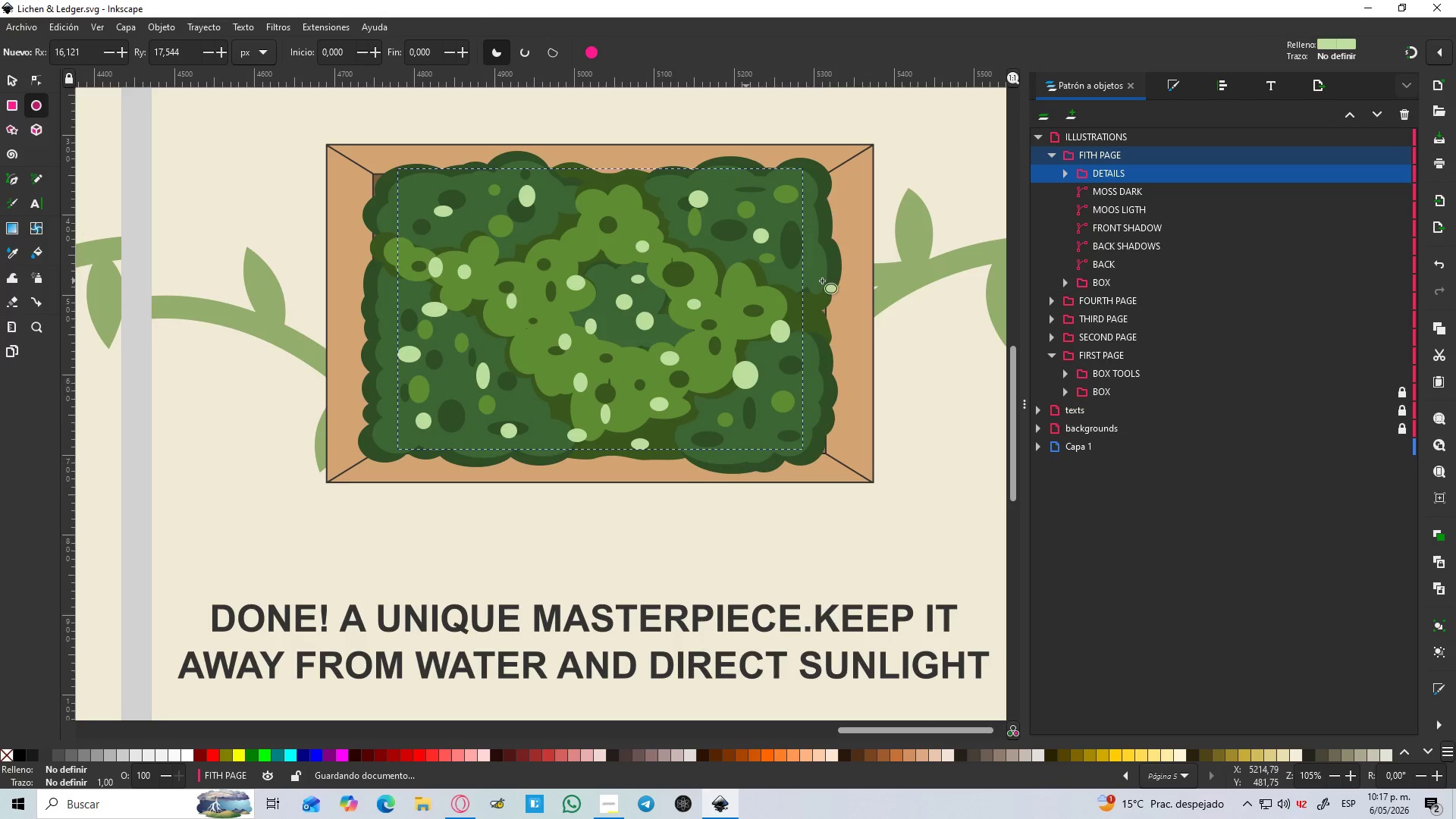 
hold_key(key=ControlLeft, duration=0.45)
scroll: coordinate [810, 279], scroll_direction: down, amount: 3.0
 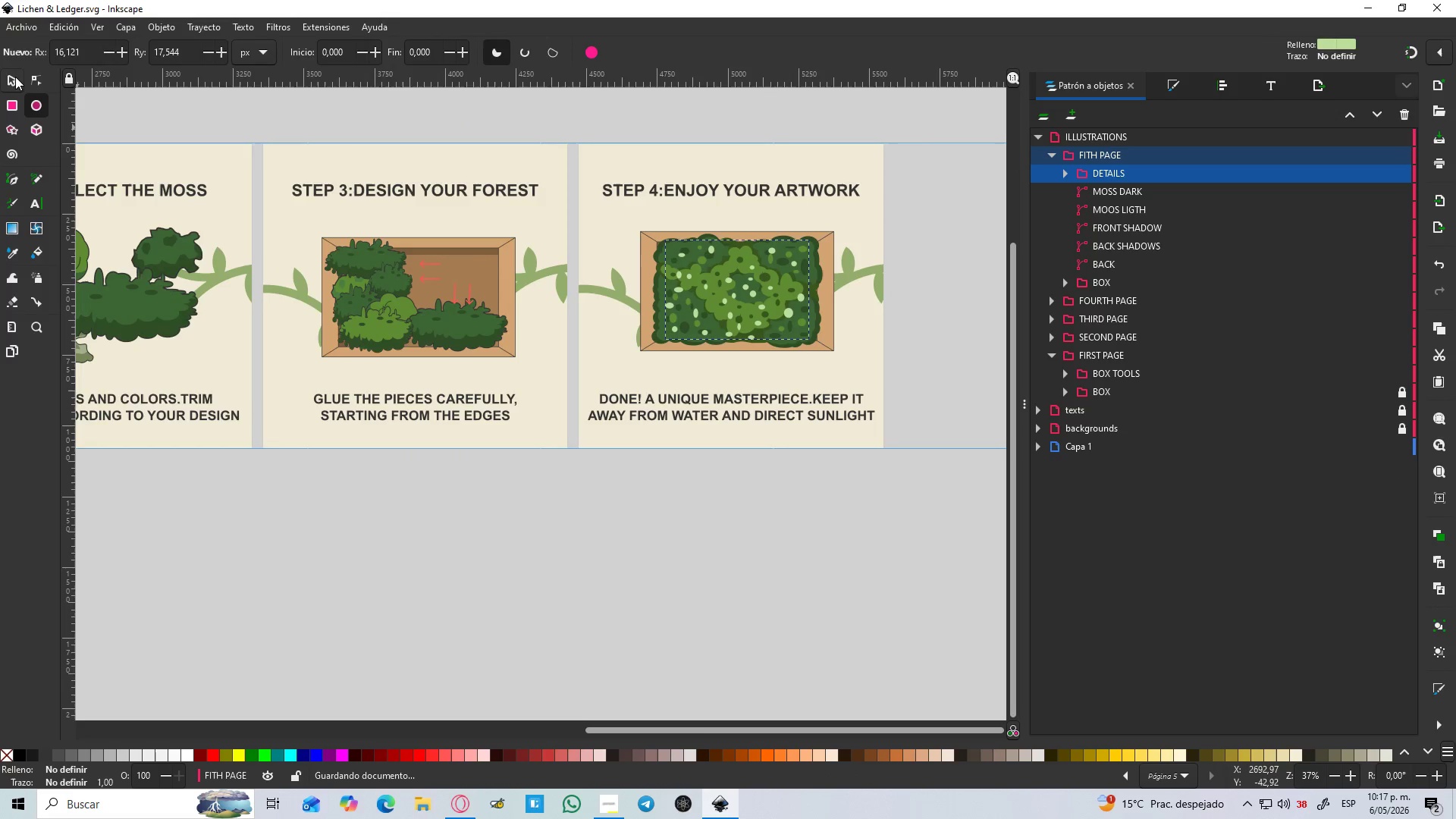 
left_click_drag(start_coordinate=[479, 427], to_coordinate=[482, 427])
 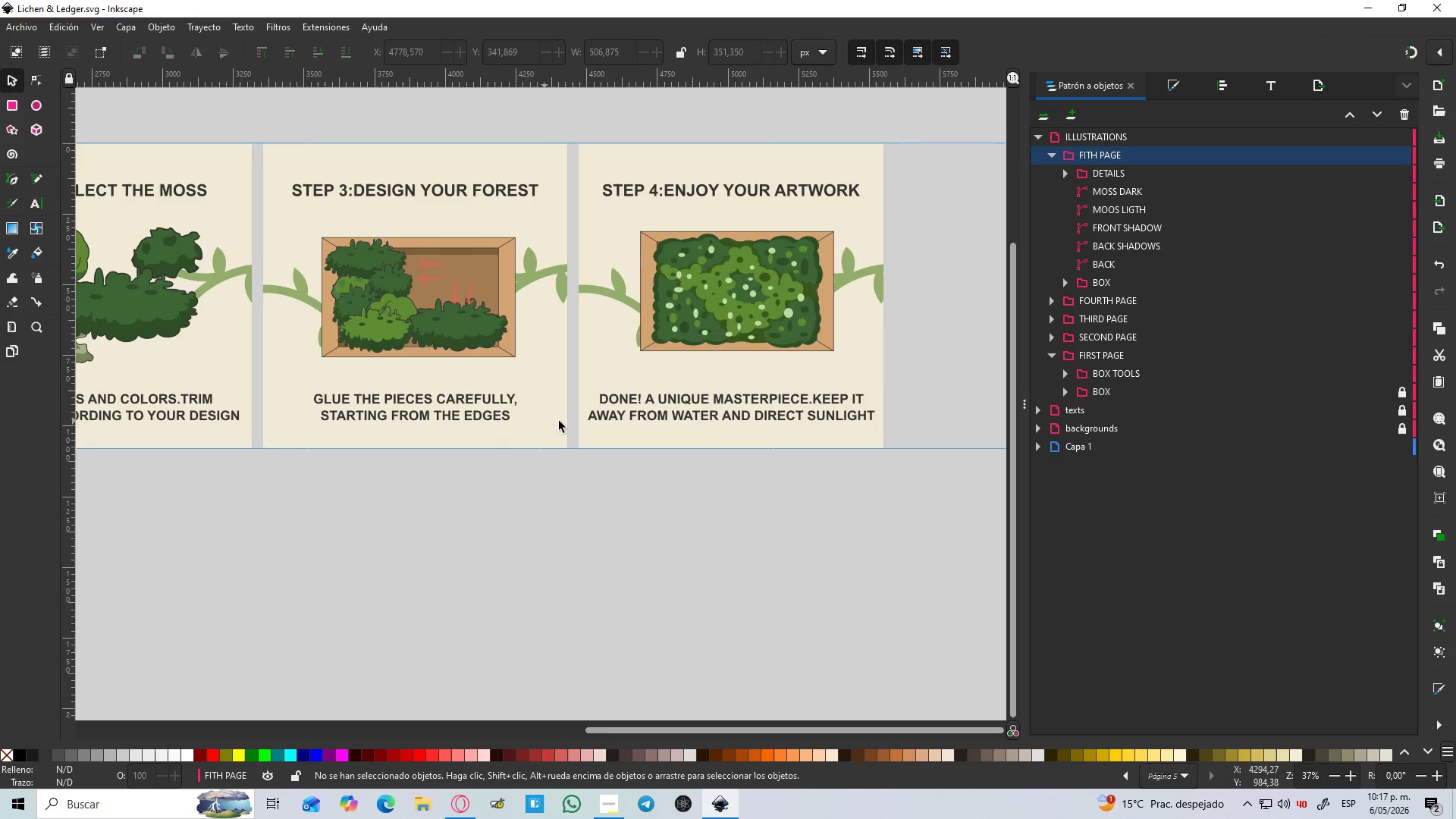 
hold_key(key=ControlLeft, duration=0.45)
 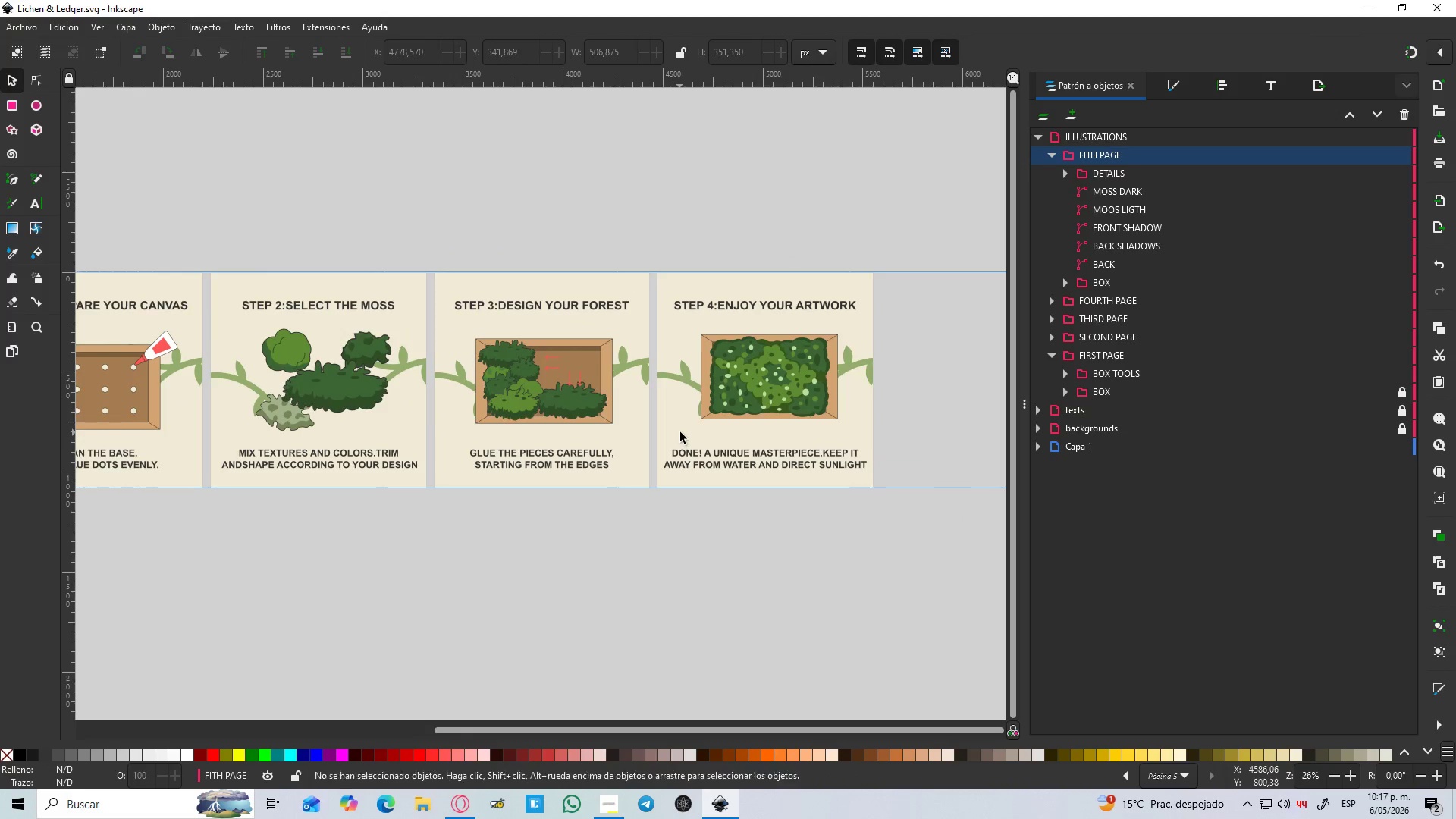 
hold_key(key=Space, duration=0.31)
 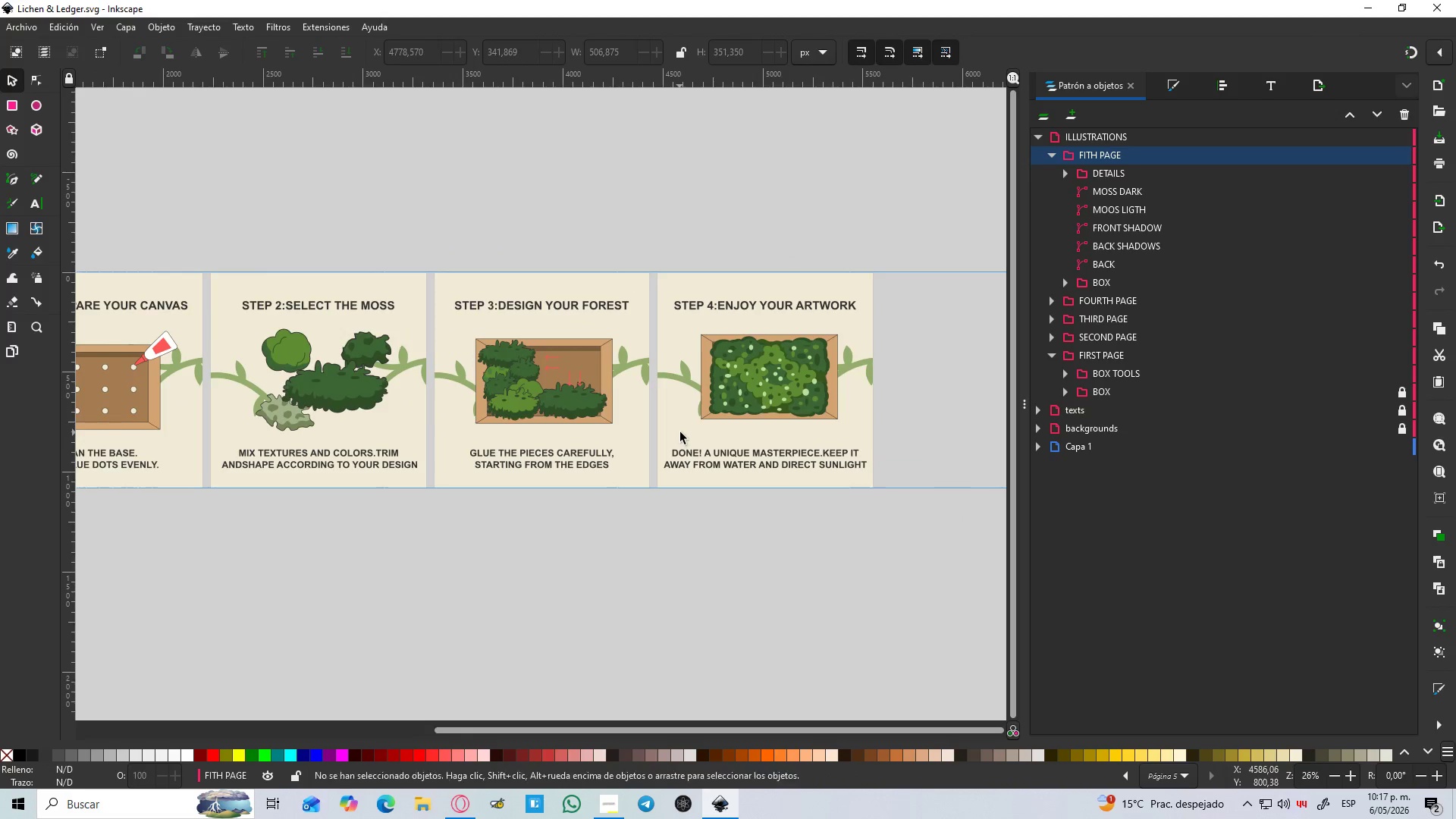 
scroll: coordinate [585, 418], scroll_direction: down, amount: 1.0
 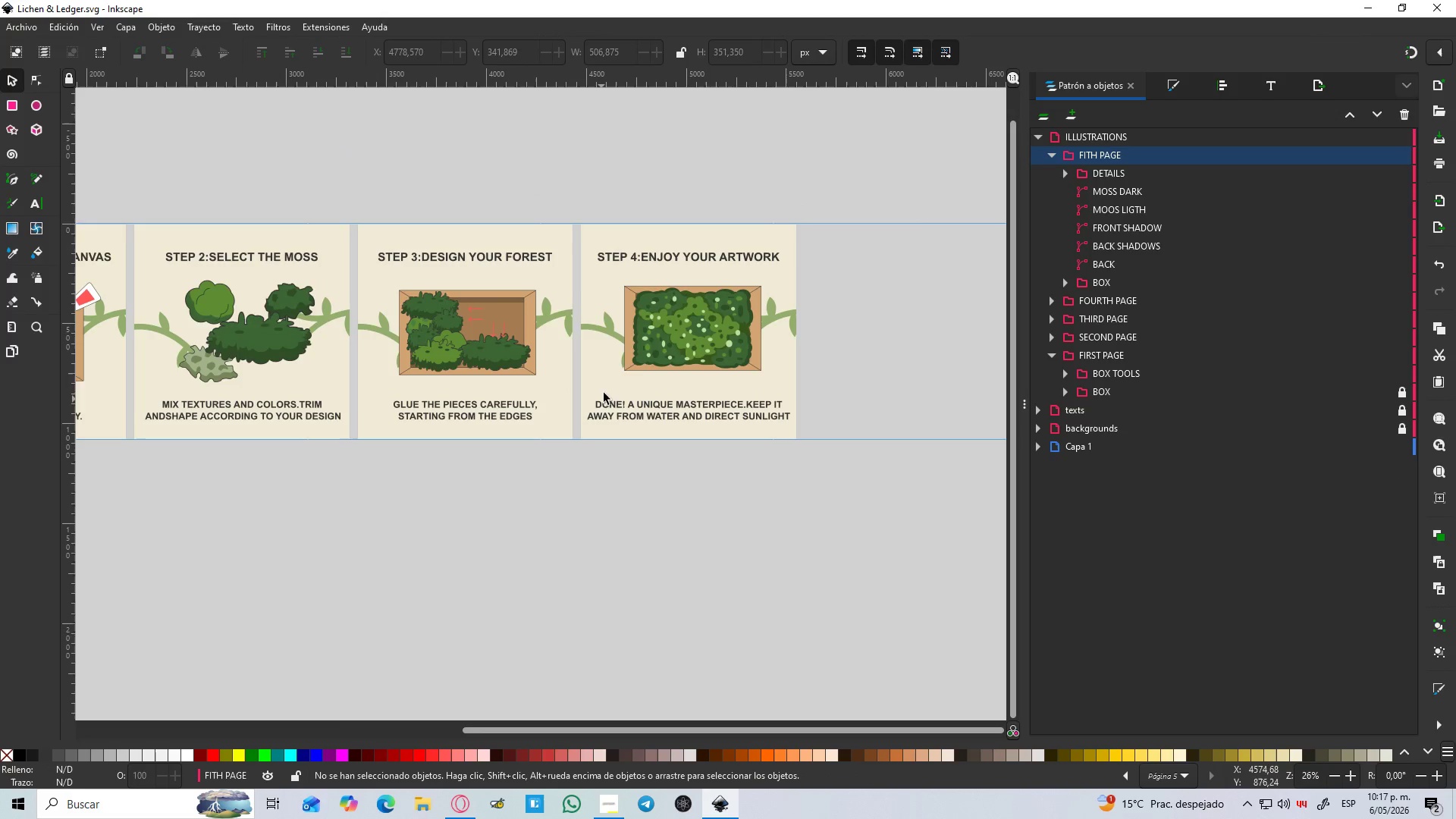 
key(Control+S)
 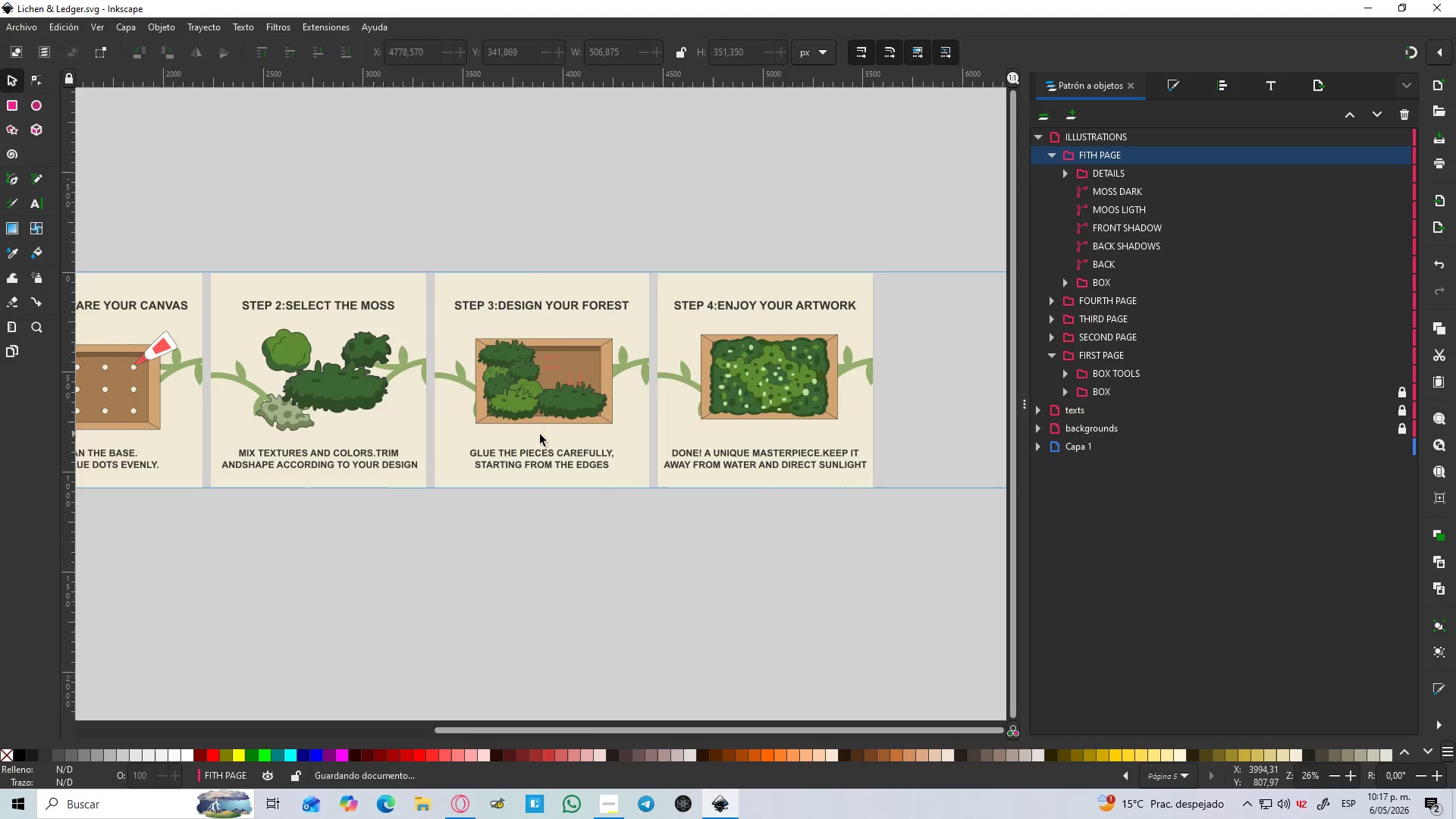 
hold_key(key=Space, duration=0.44)
 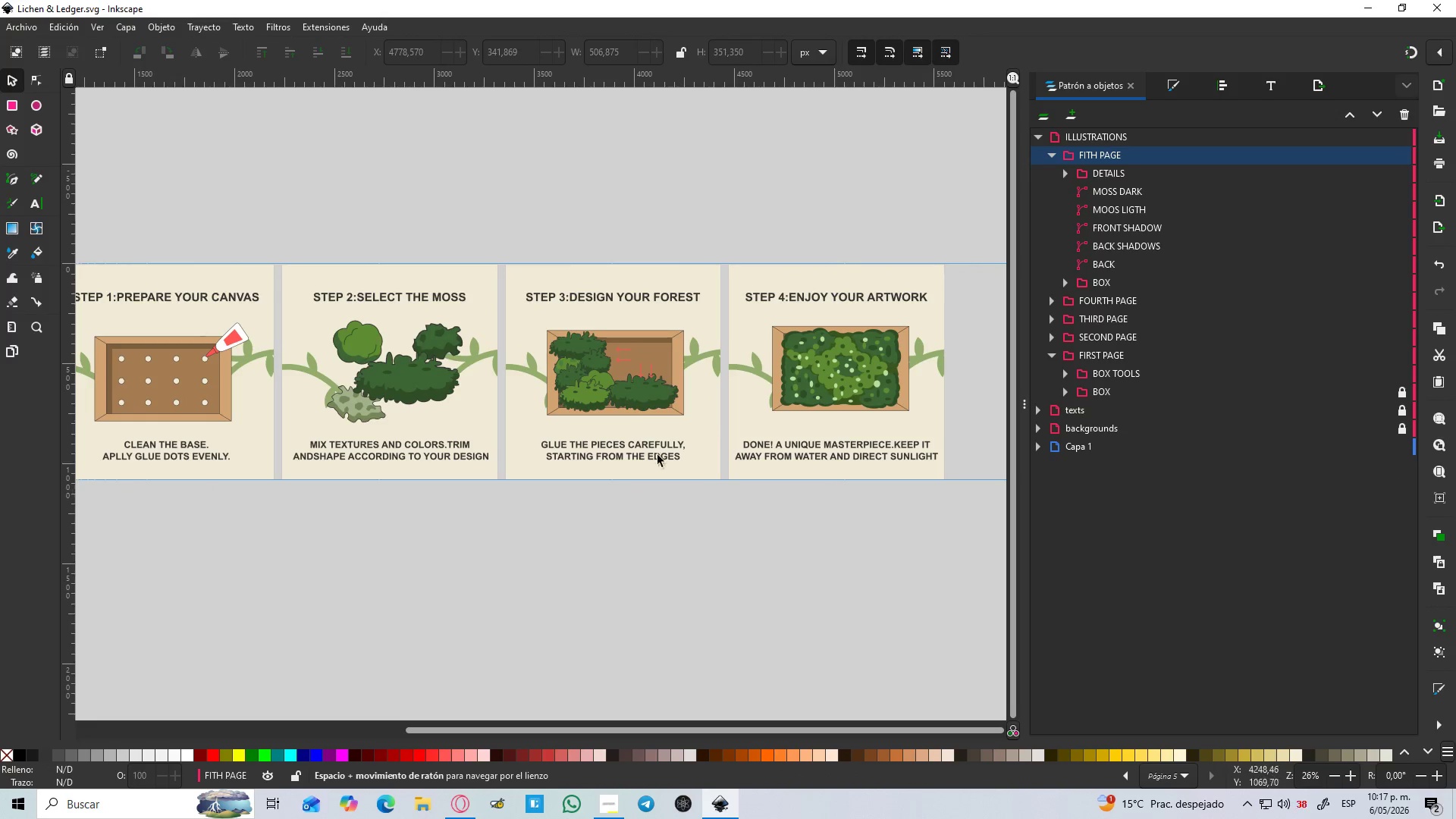 
hold_key(key=Space, duration=0.62)
 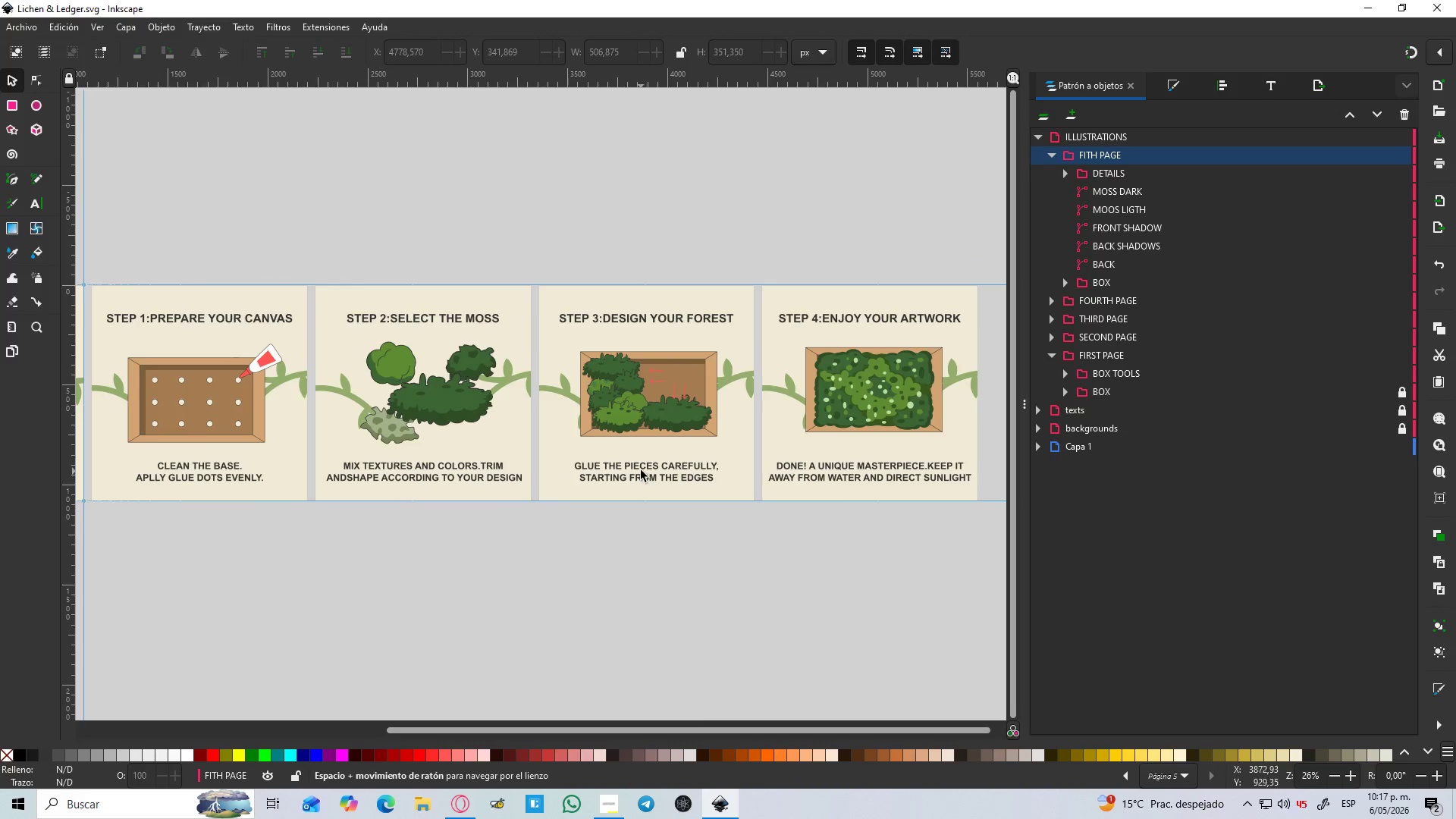 
hold_key(key=ControlLeft, duration=0.34)
scroll: coordinate [640, 468], scroll_direction: down, amount: 1.0
 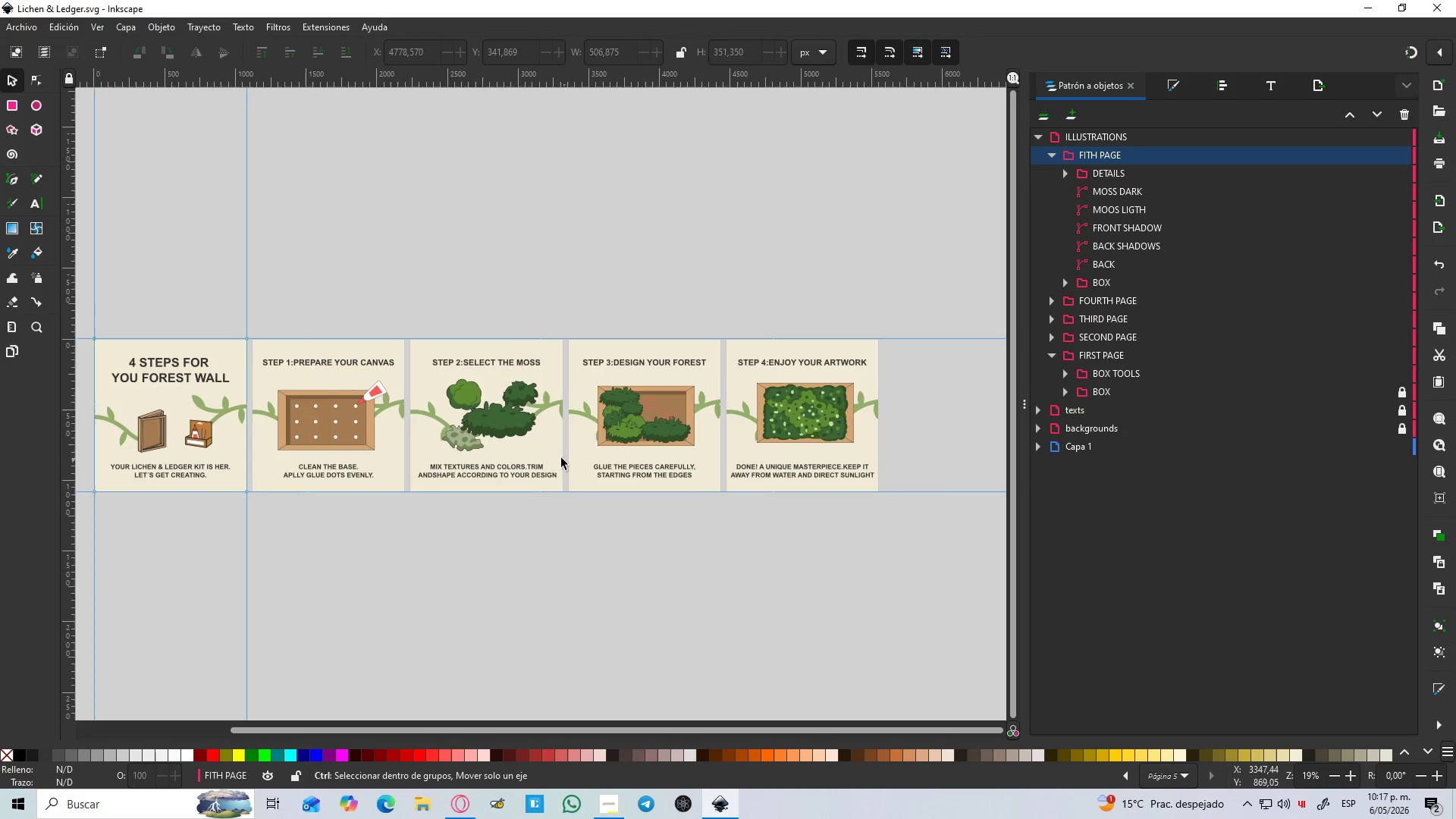 